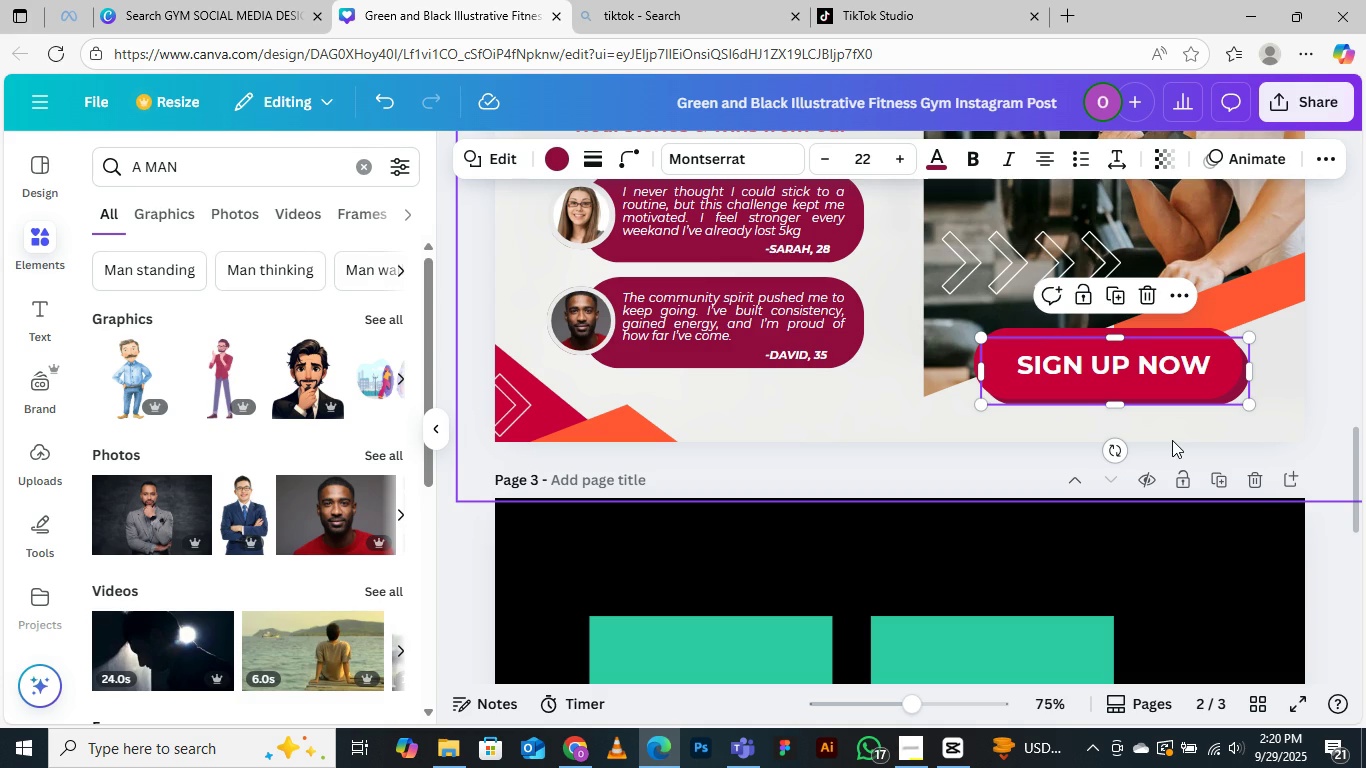 
key(Control+ControlRight)
 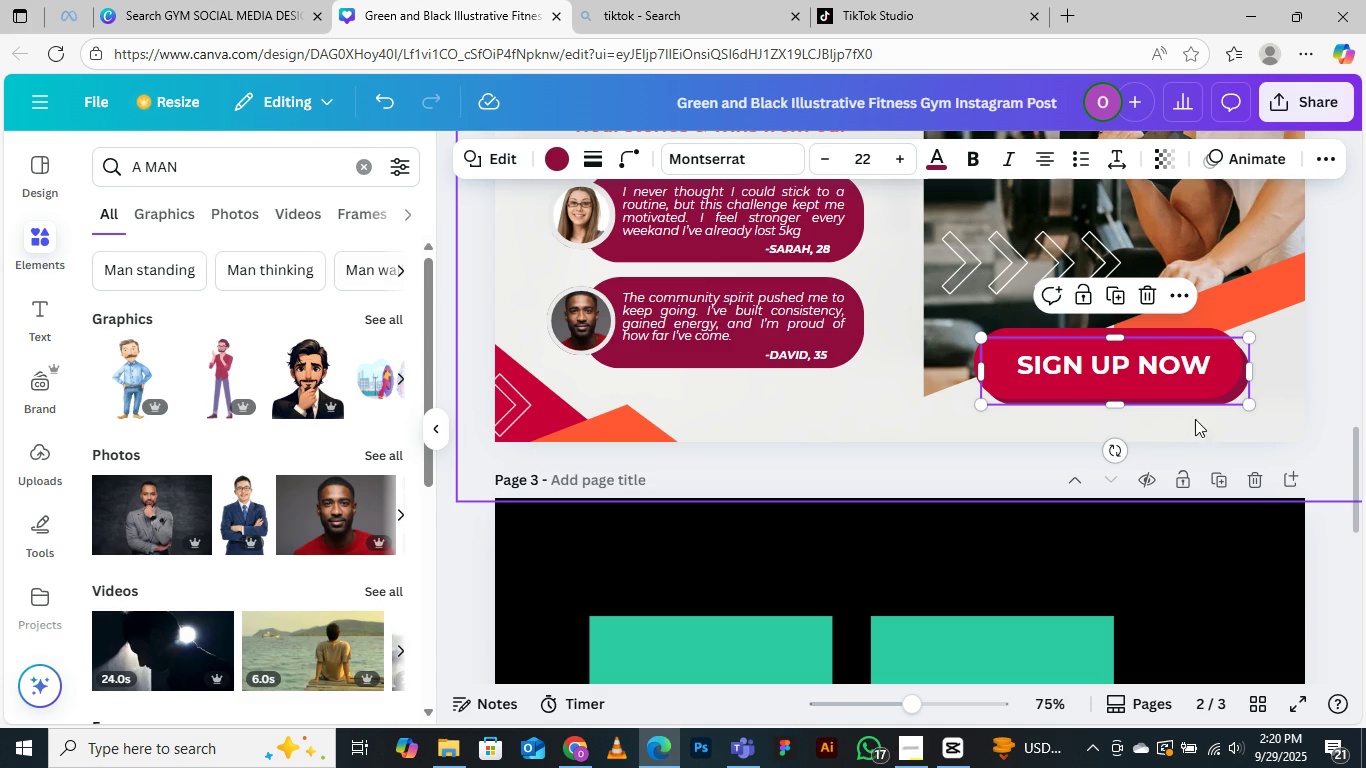 
key(Control+ControlRight)
 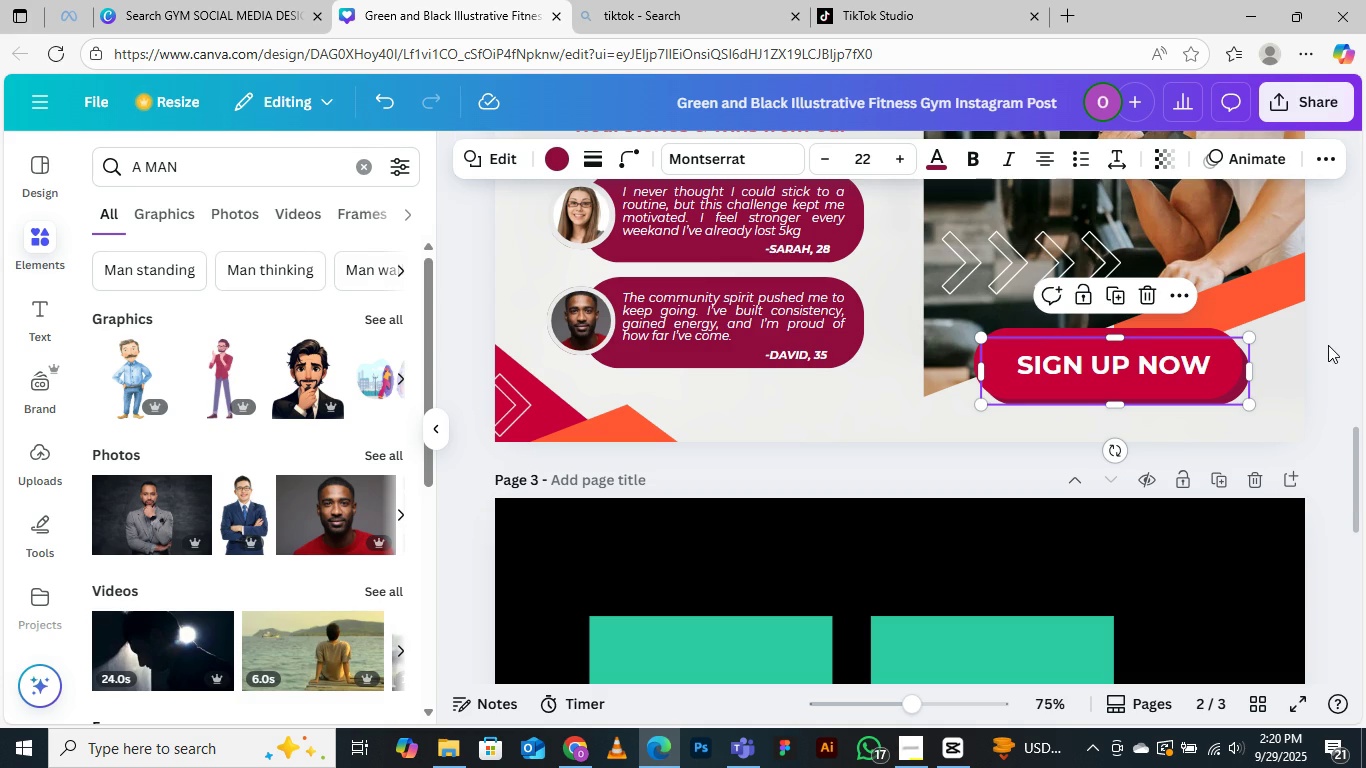 
left_click([1328, 345])
 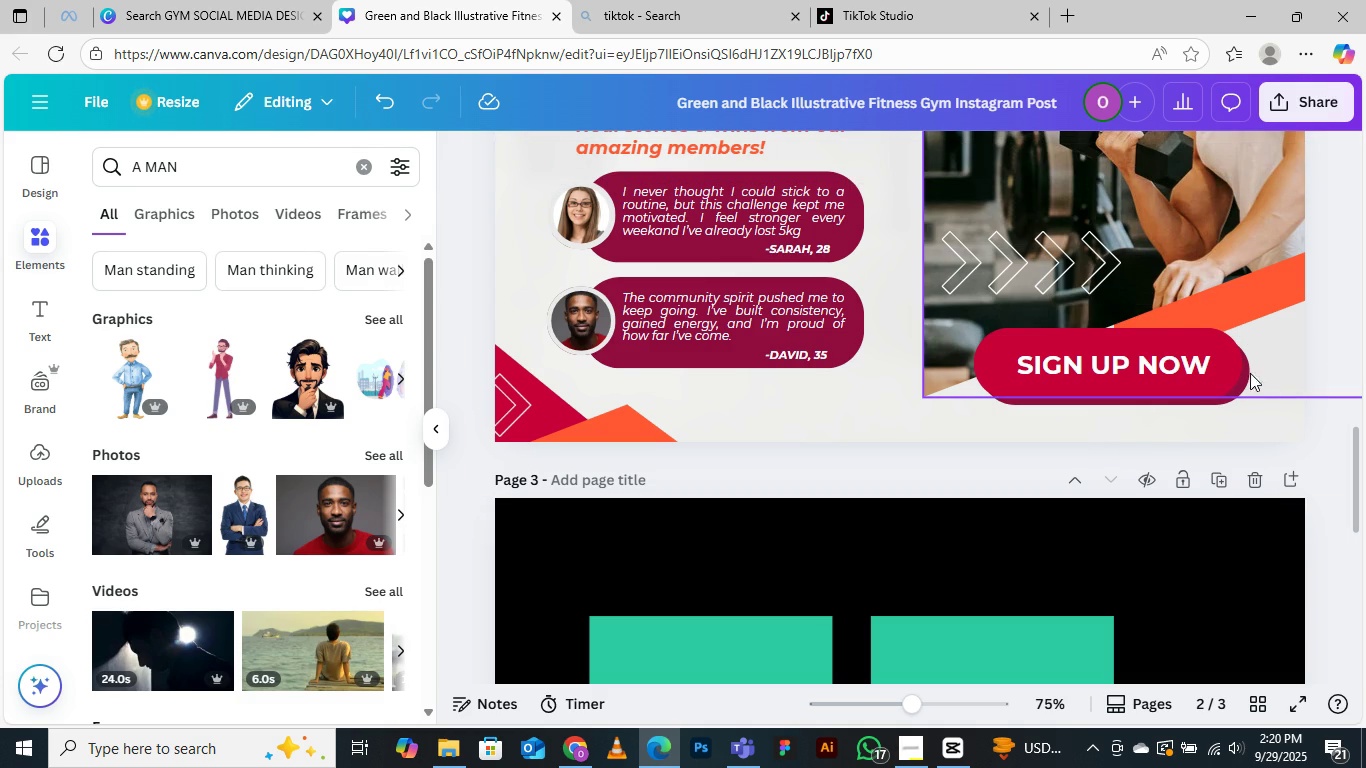 
left_click([1174, 364])
 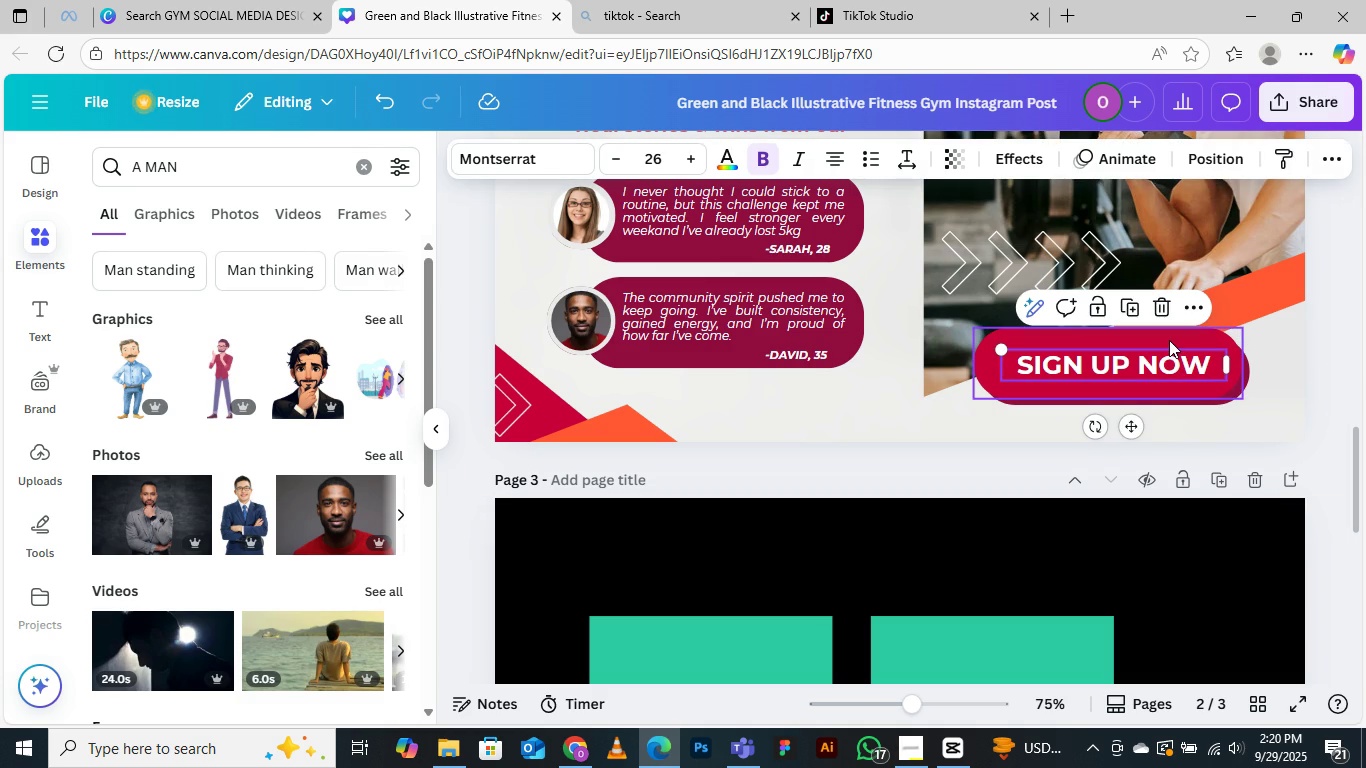 
hold_key(key=ShiftLeft, duration=1.54)
left_click([1169, 340])
 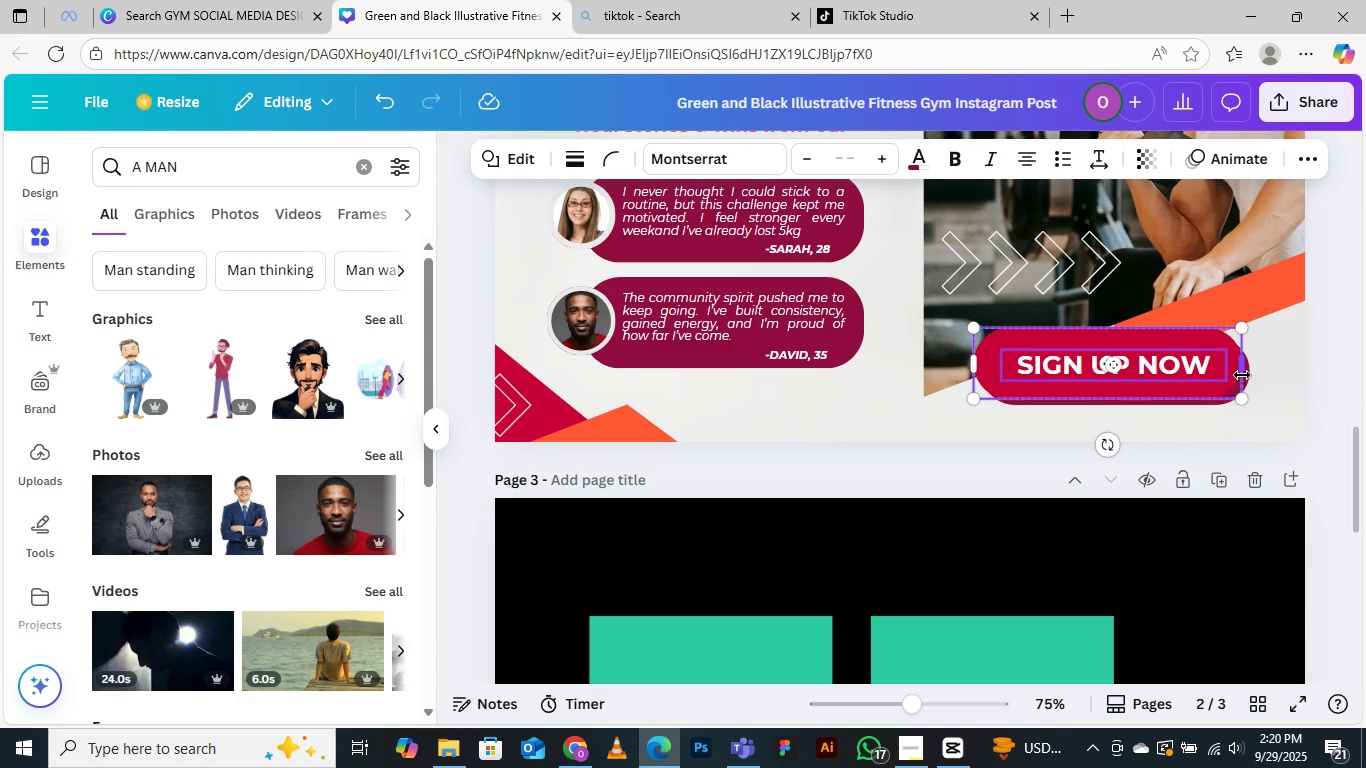 
hold_key(key=ShiftLeft, duration=0.47)
 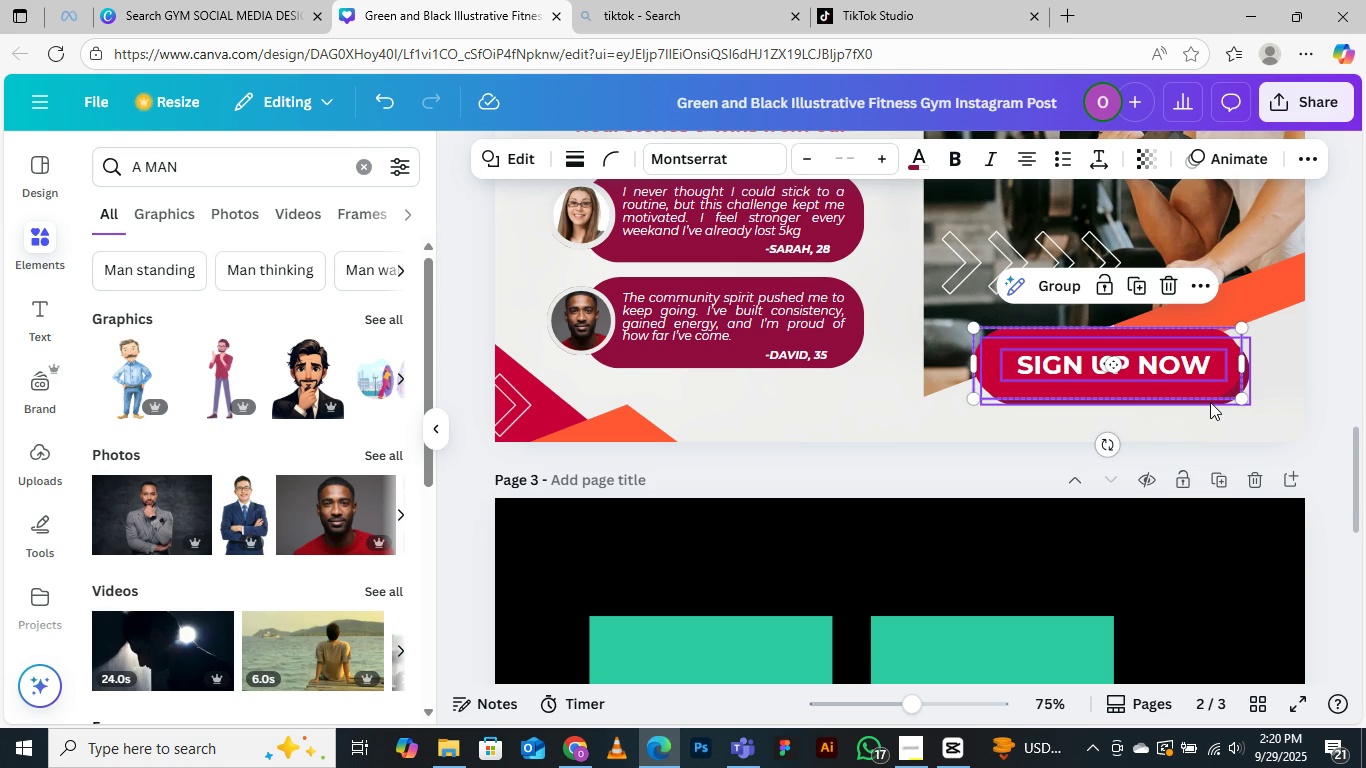 
hold_key(key=ShiftLeft, duration=0.72)
left_click([1210, 402])
 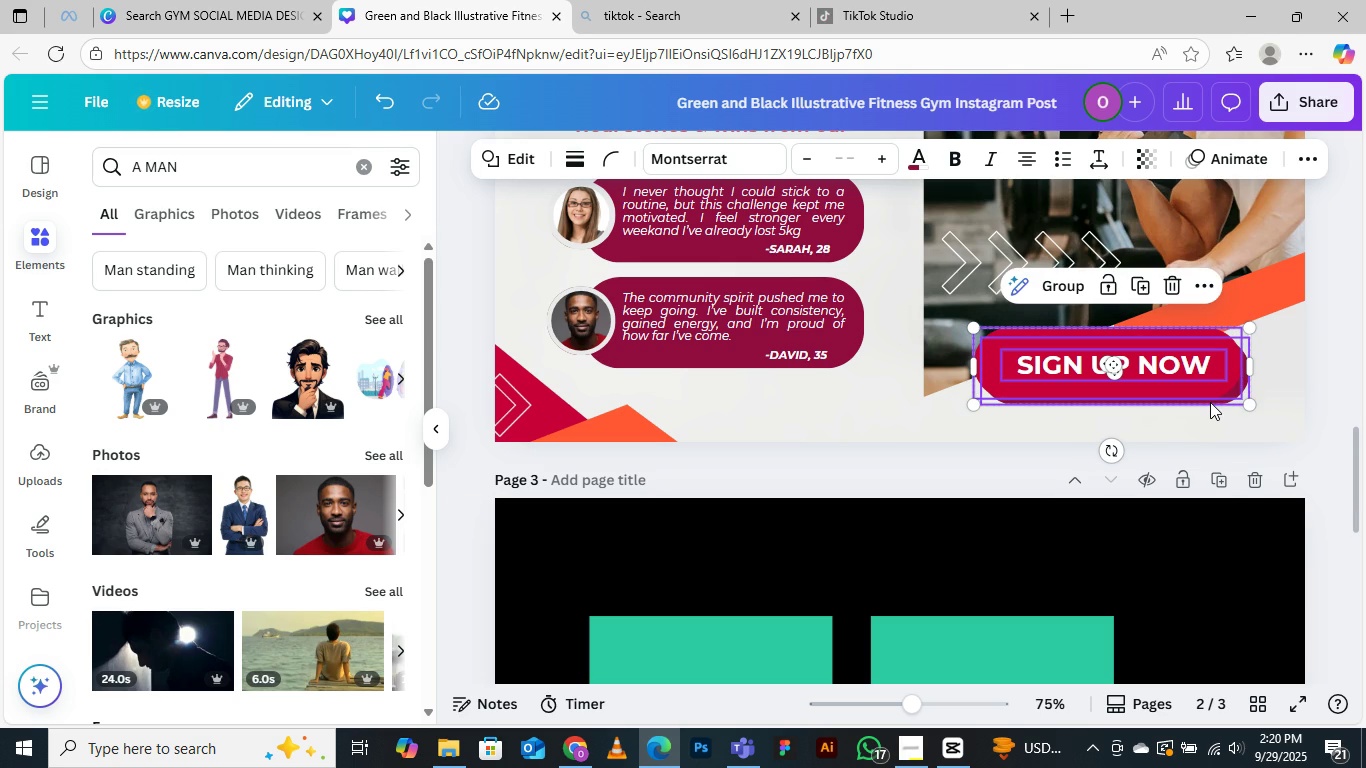 
key(Control+G)
 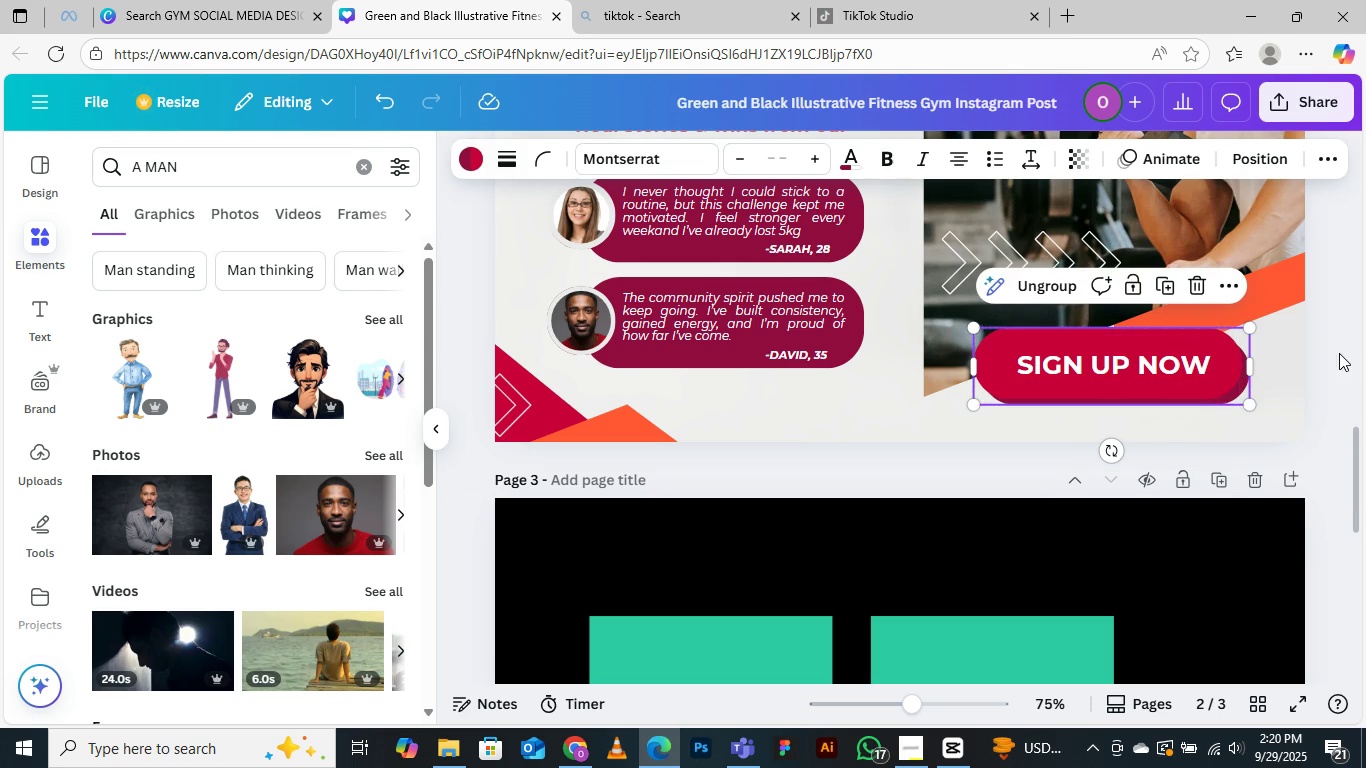 
left_click([1339, 353])
 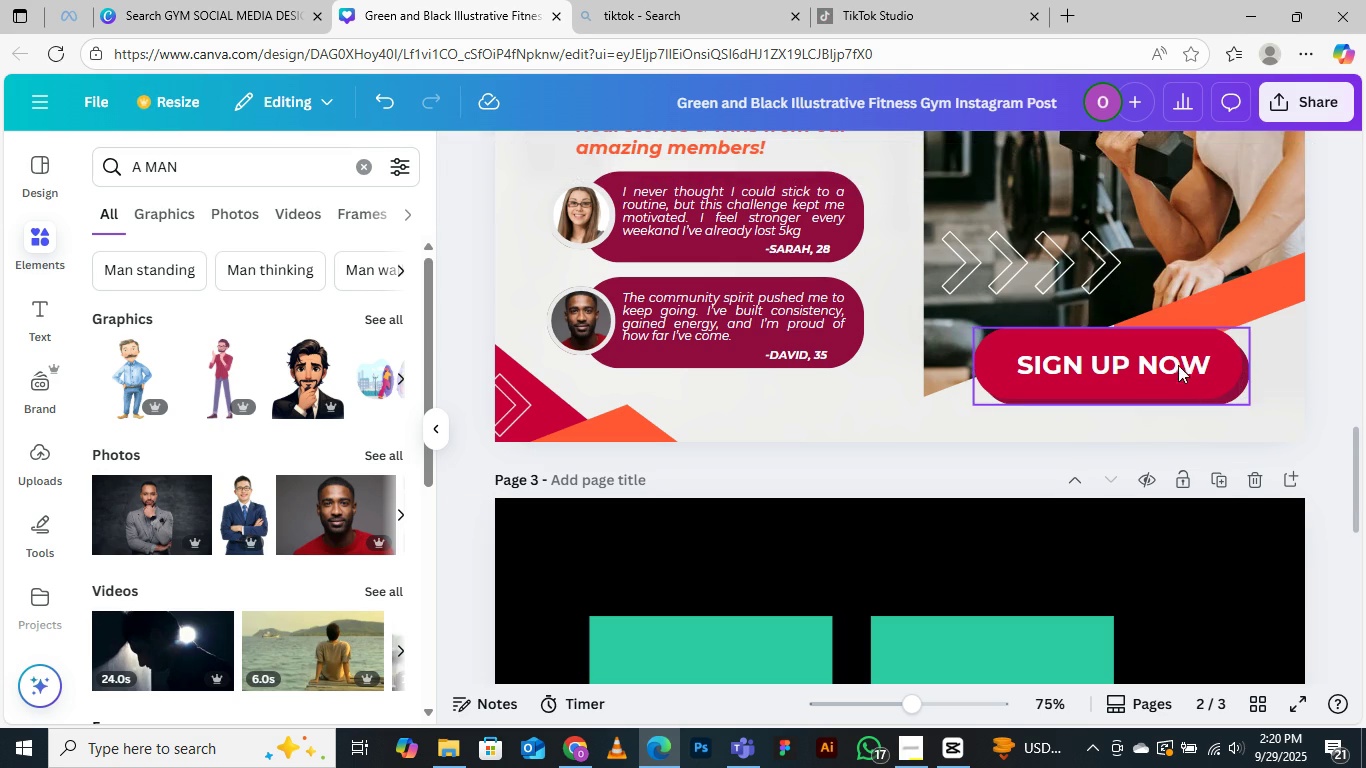 
left_click_drag(start_coordinate=[1177, 365], to_coordinate=[1209, 362])
 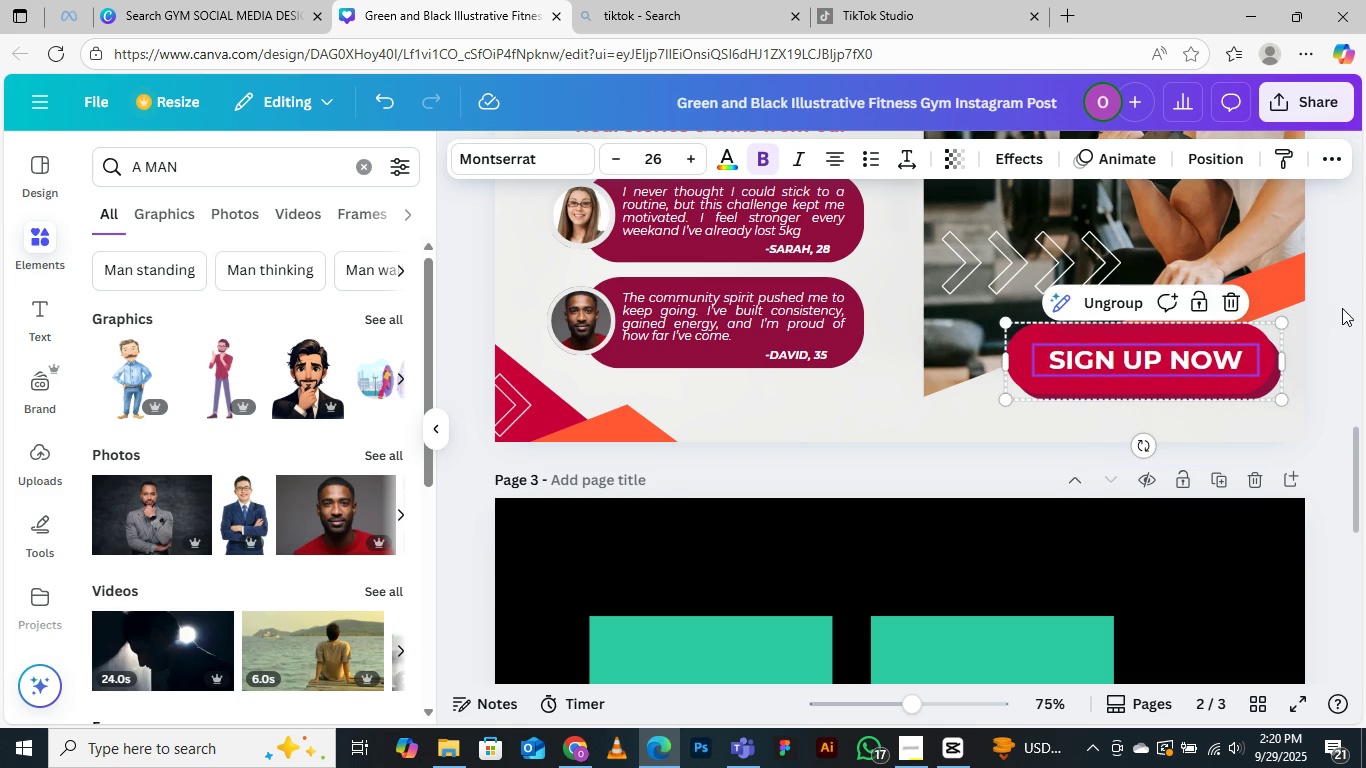 
left_click([1342, 308])
 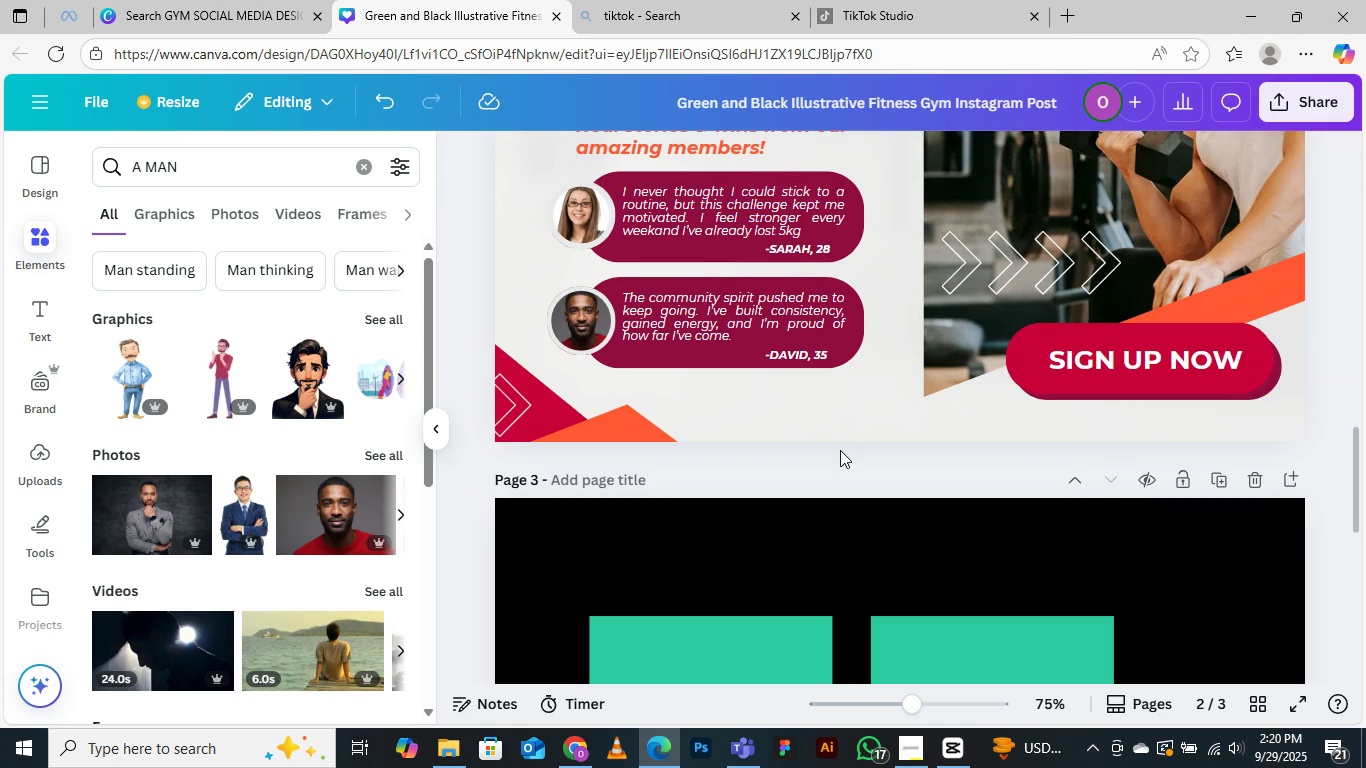 
scroll: coordinate [848, 434], scroll_direction: up, amount: 1.0
 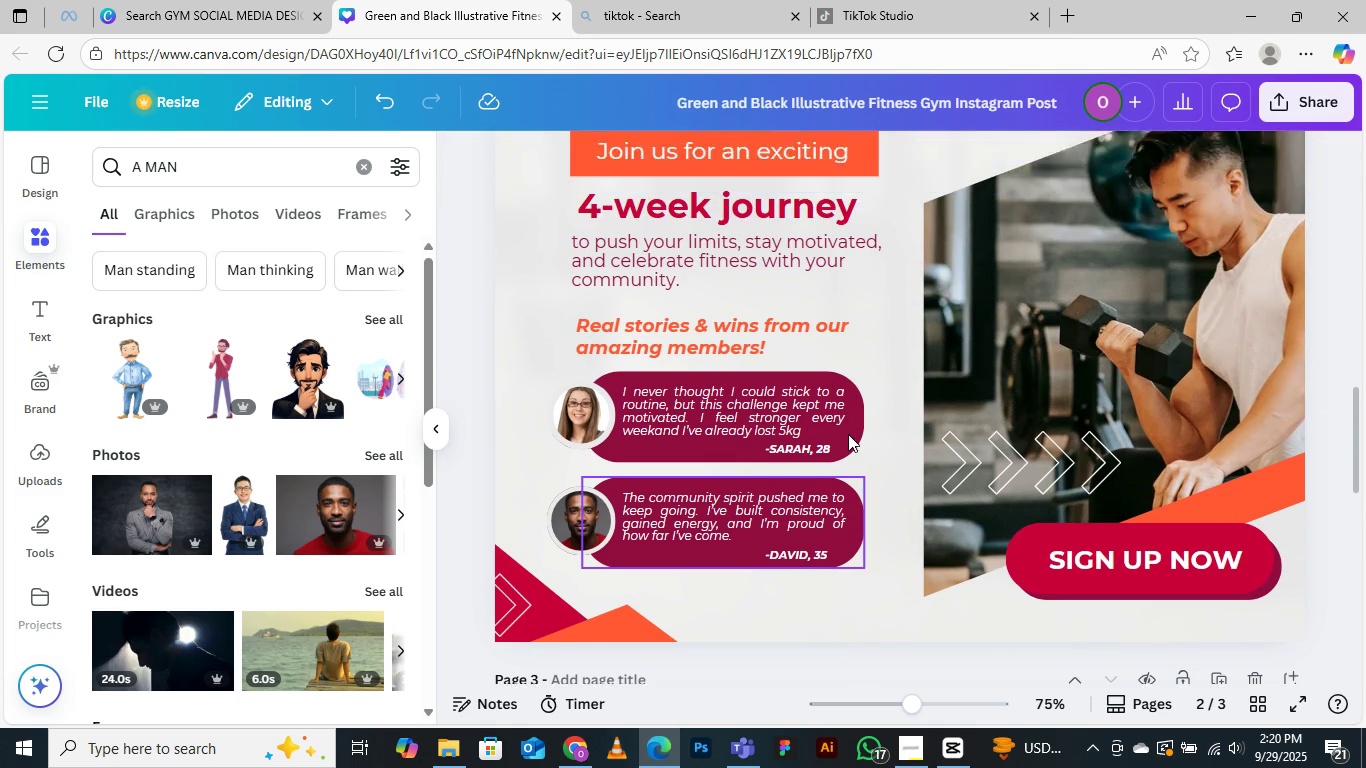 
scroll: coordinate [848, 434], scroll_direction: none, amount: 0.0
 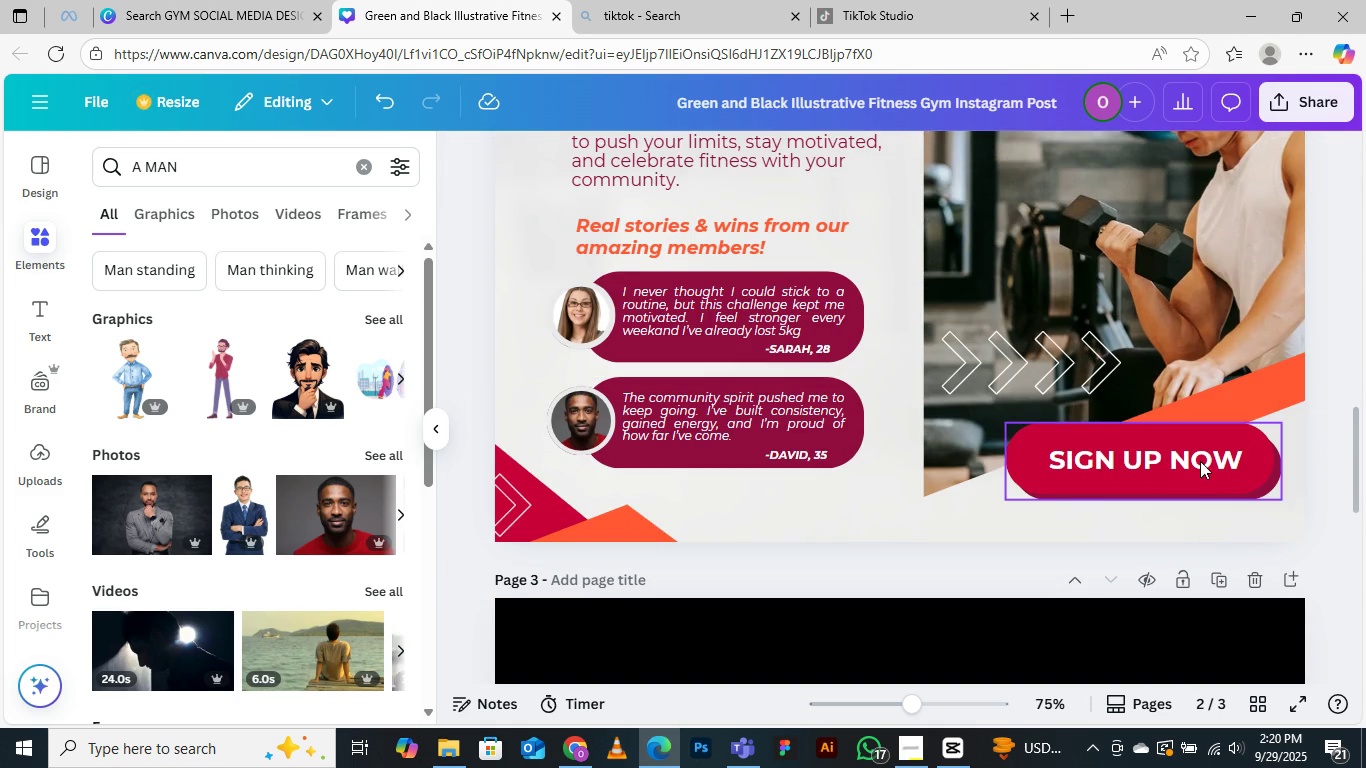 
left_click_drag(start_coordinate=[1184, 463], to_coordinate=[1174, 455])
 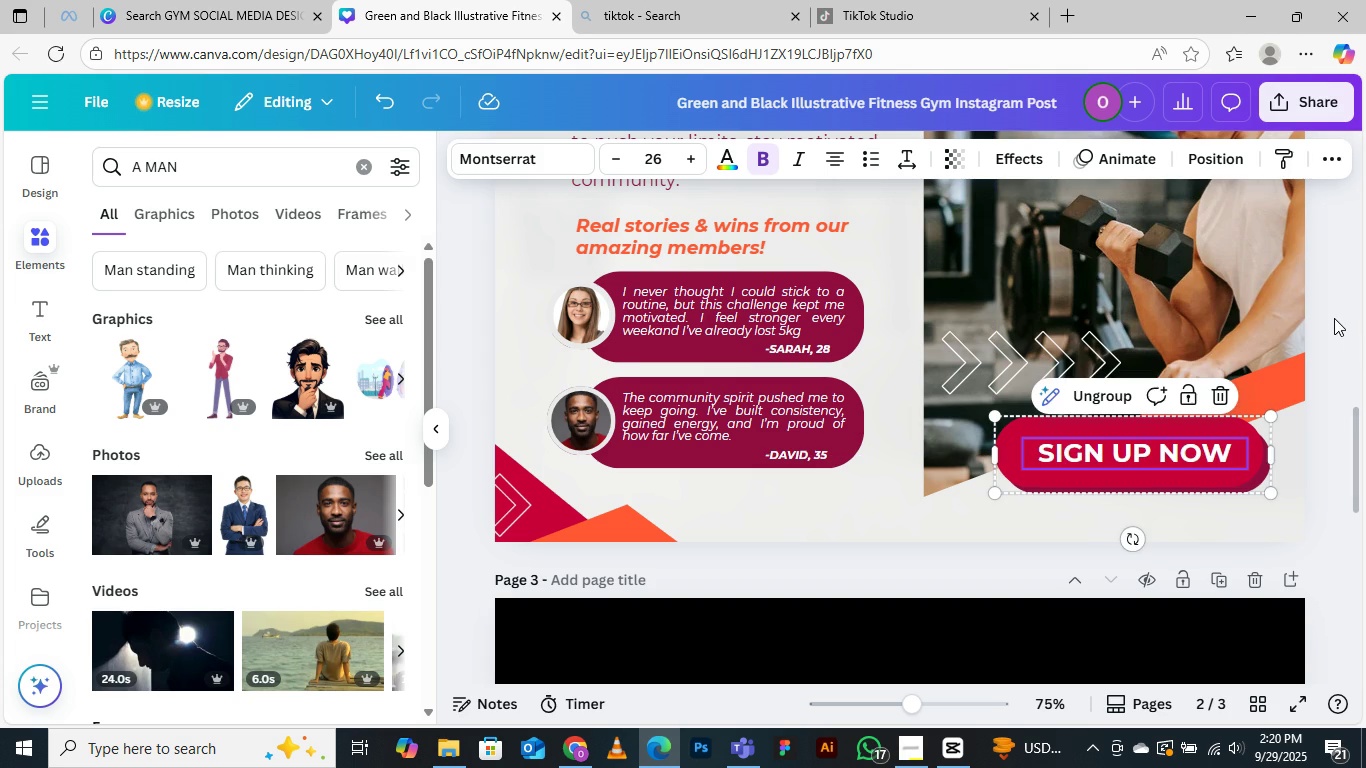 
left_click([1334, 318])
 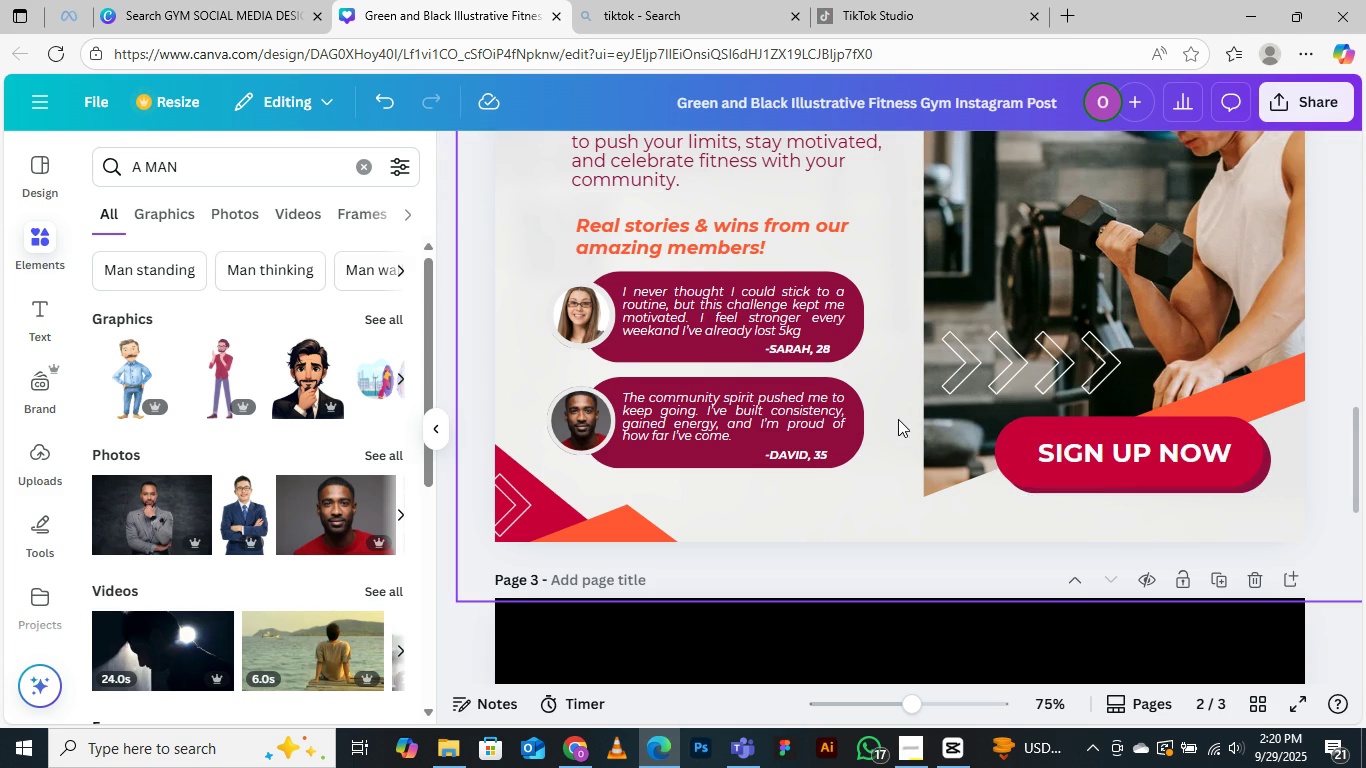 
scroll: coordinate [907, 415], scroll_direction: up, amount: 5.0
 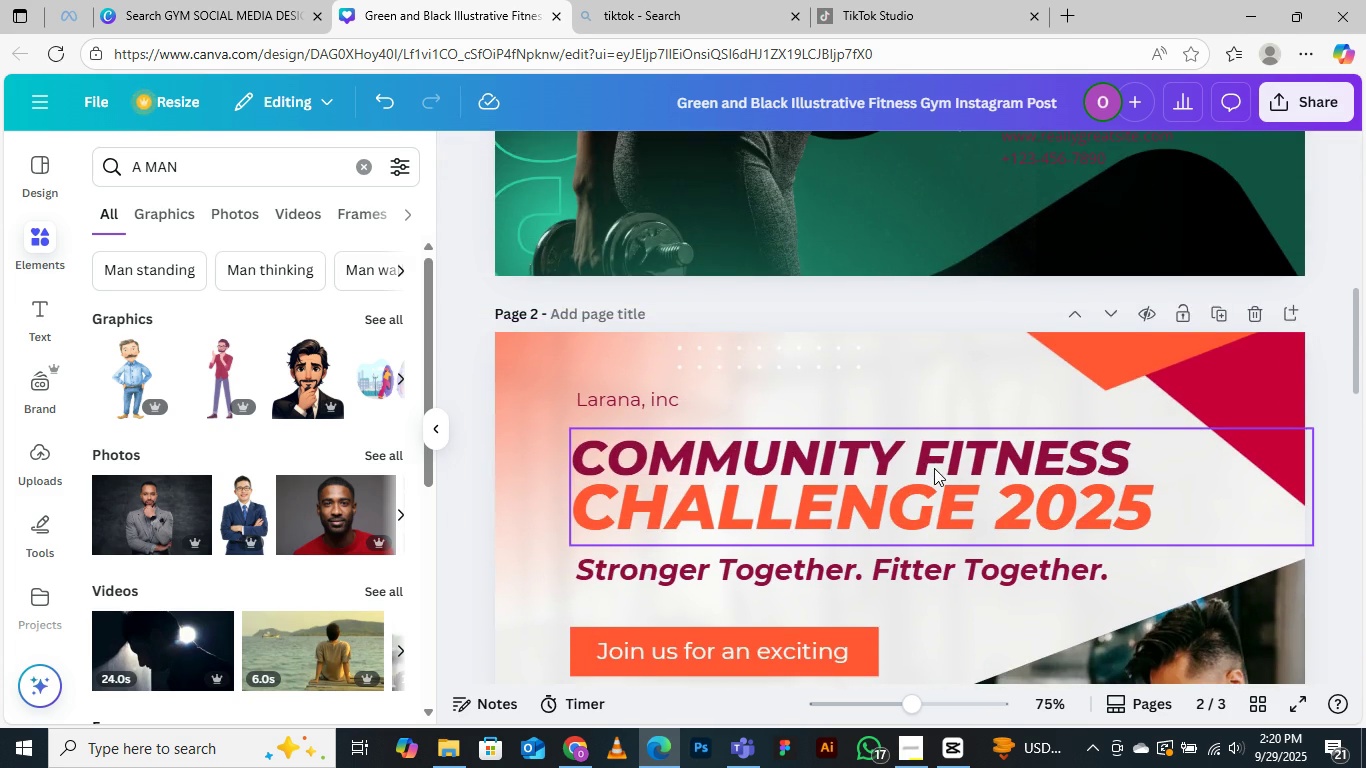 
scroll: coordinate [932, 470], scroll_direction: down, amount: 3.0
 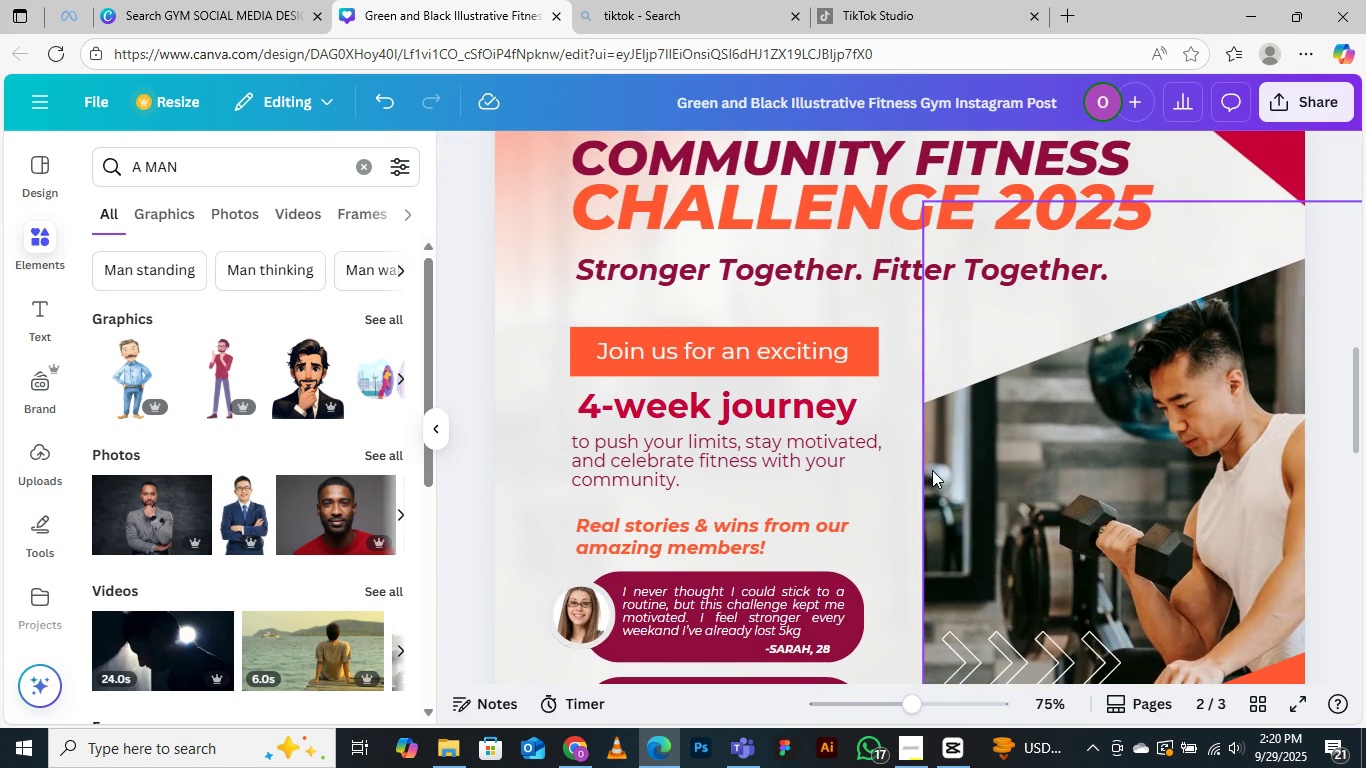 
scroll: coordinate [930, 467], scroll_direction: up, amount: 3.0
 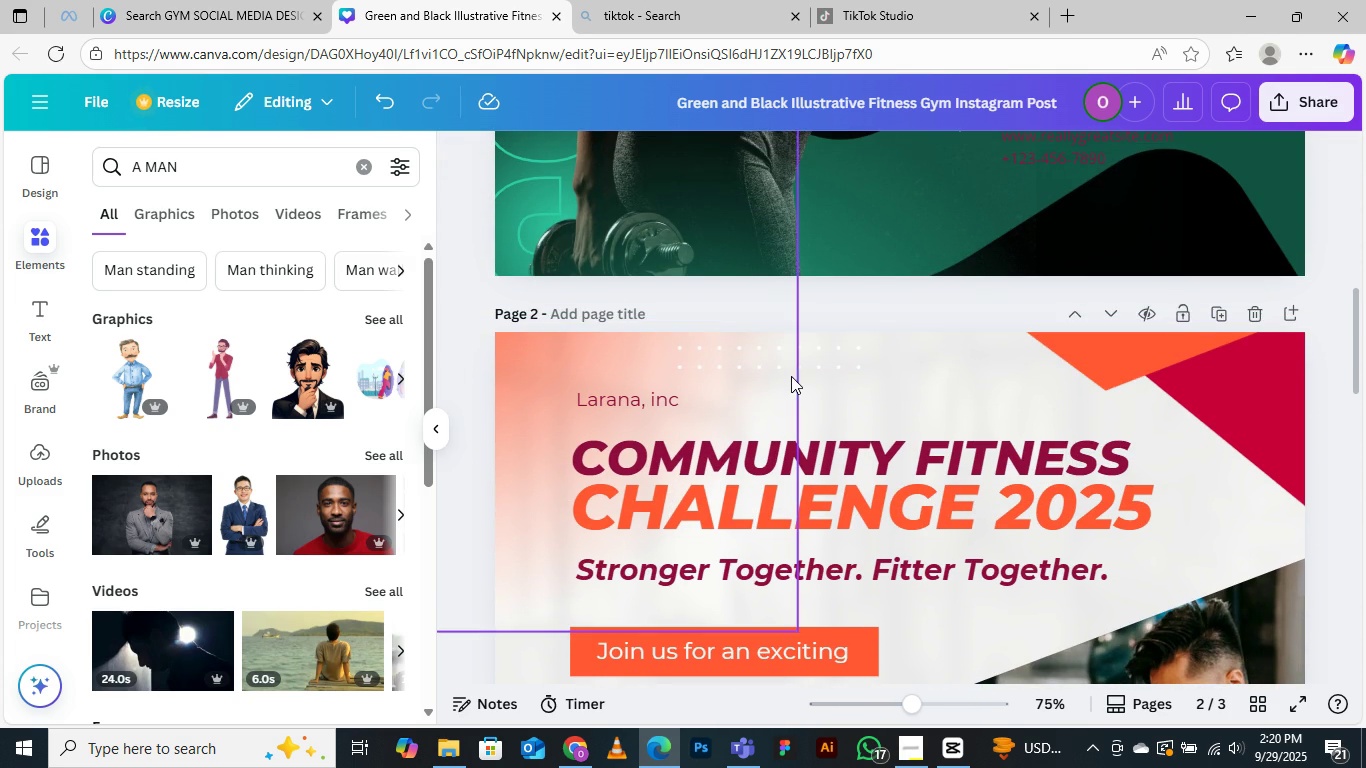 
left_click([791, 376])
 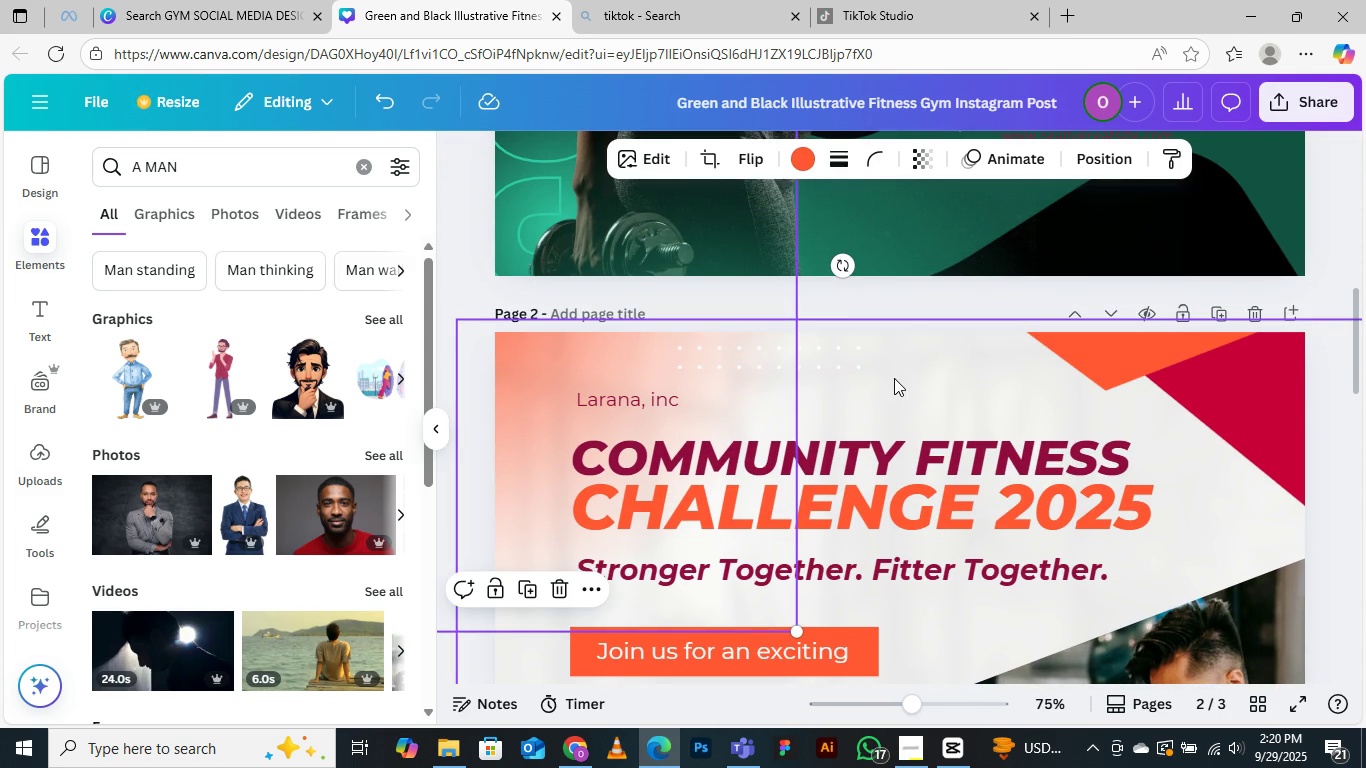 
left_click([894, 378])
 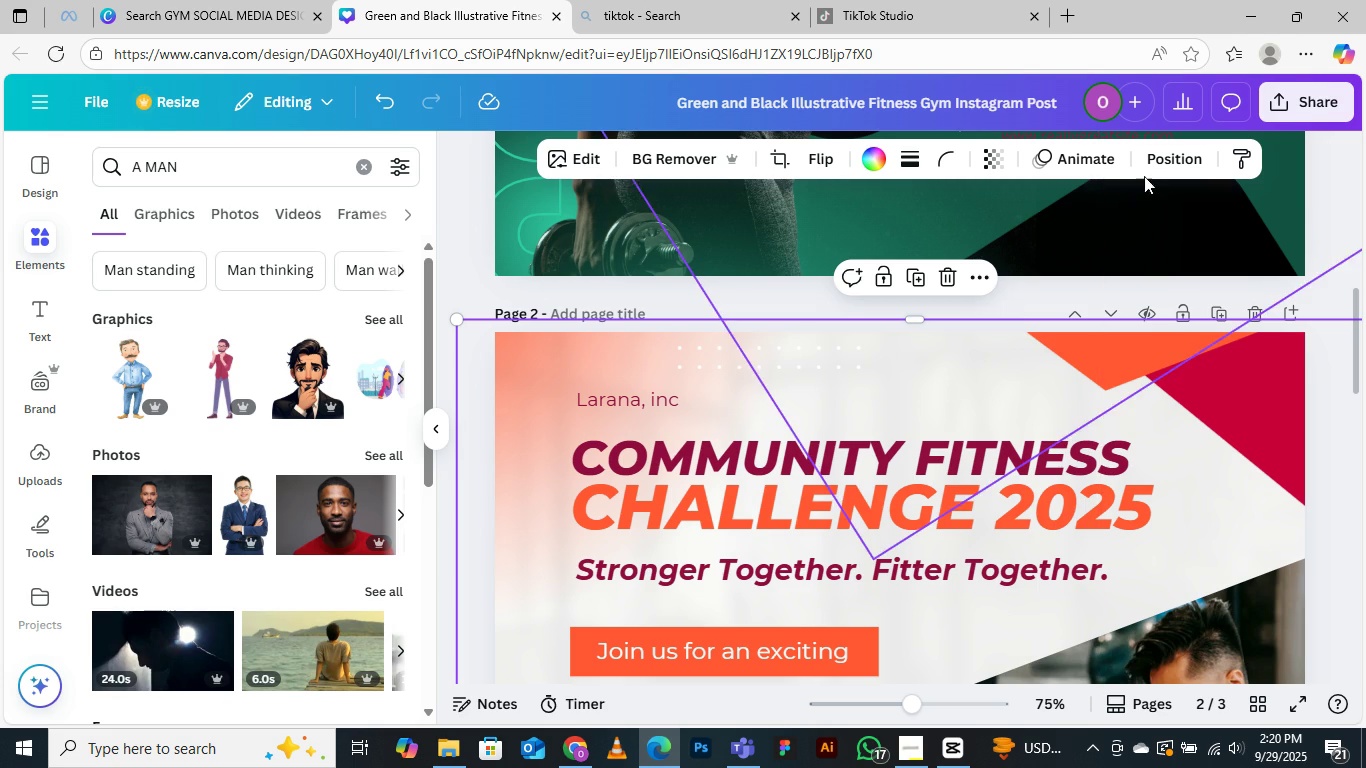 
left_click([1155, 166])
 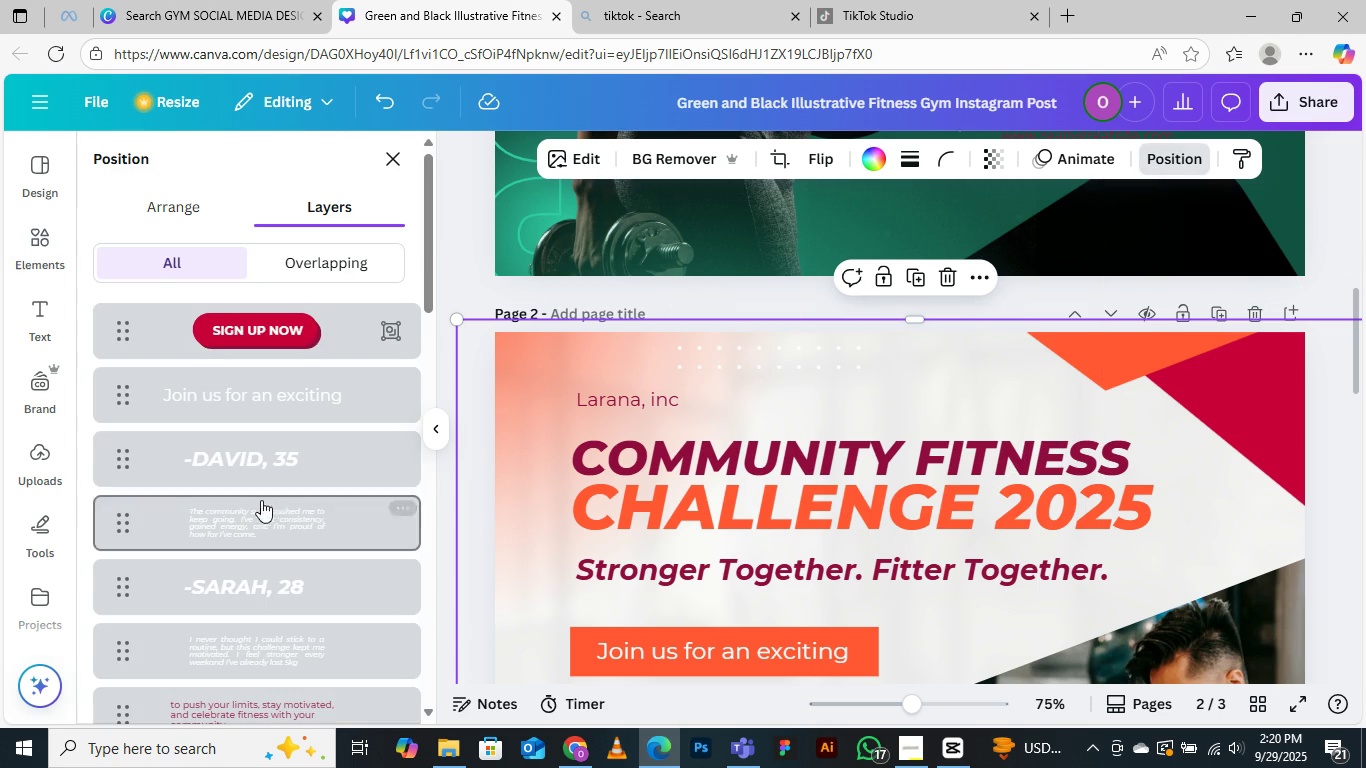 
scroll: coordinate [288, 520], scroll_direction: down, amount: 22.0
 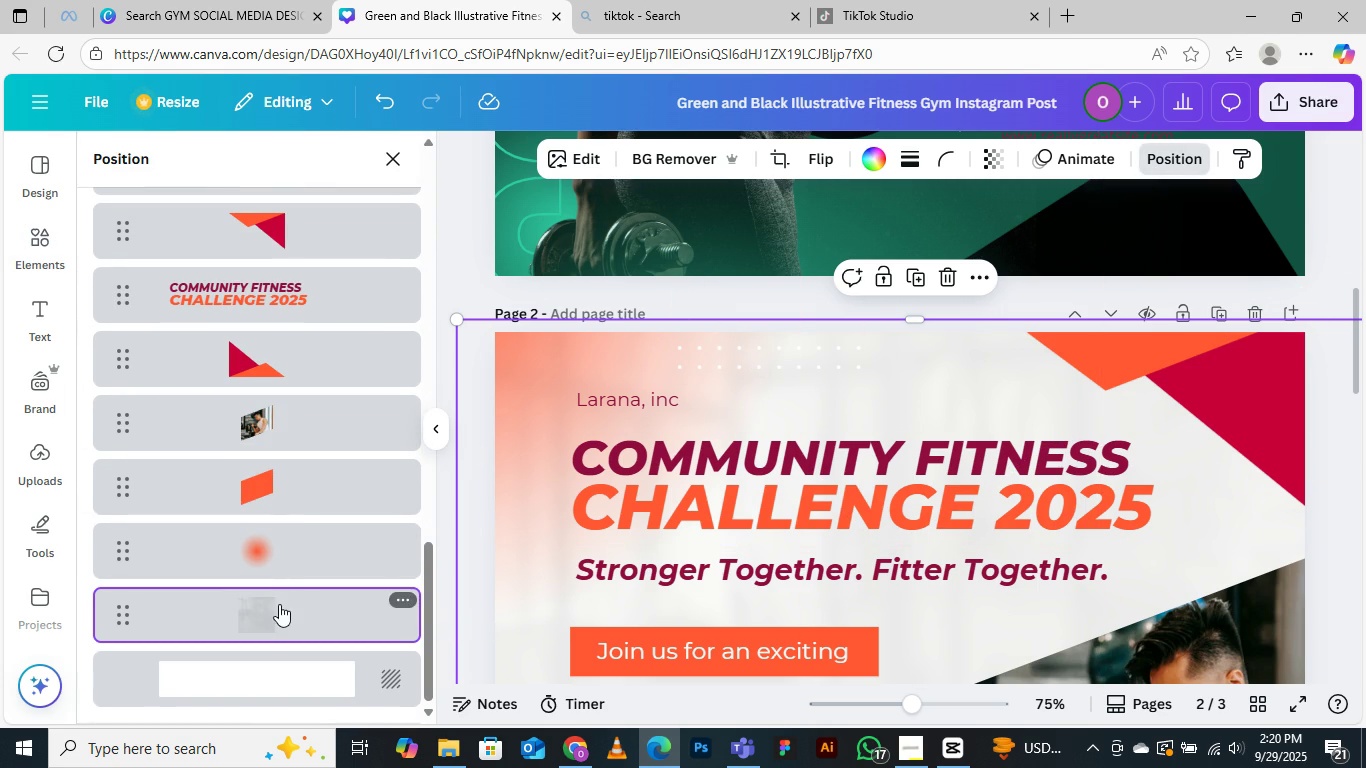 
left_click([279, 604])
 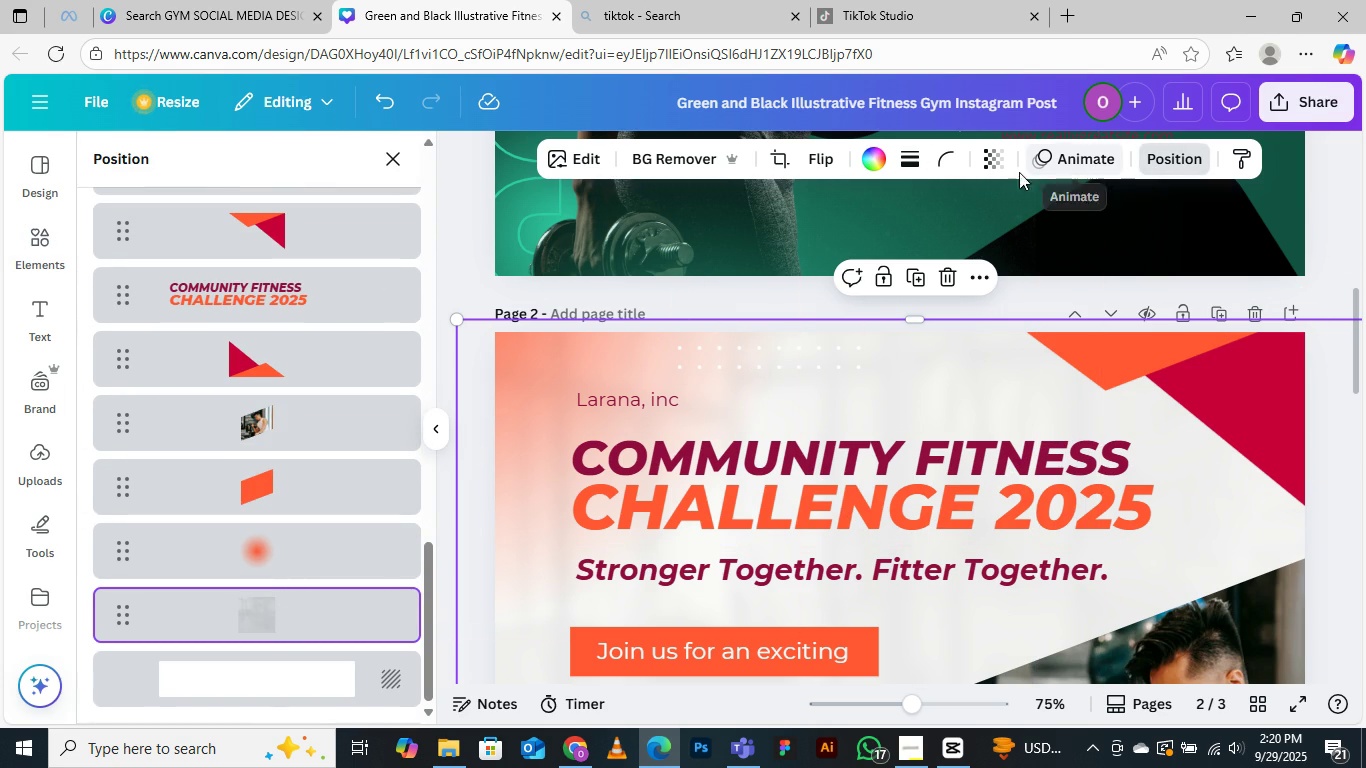 
left_click([997, 160])
 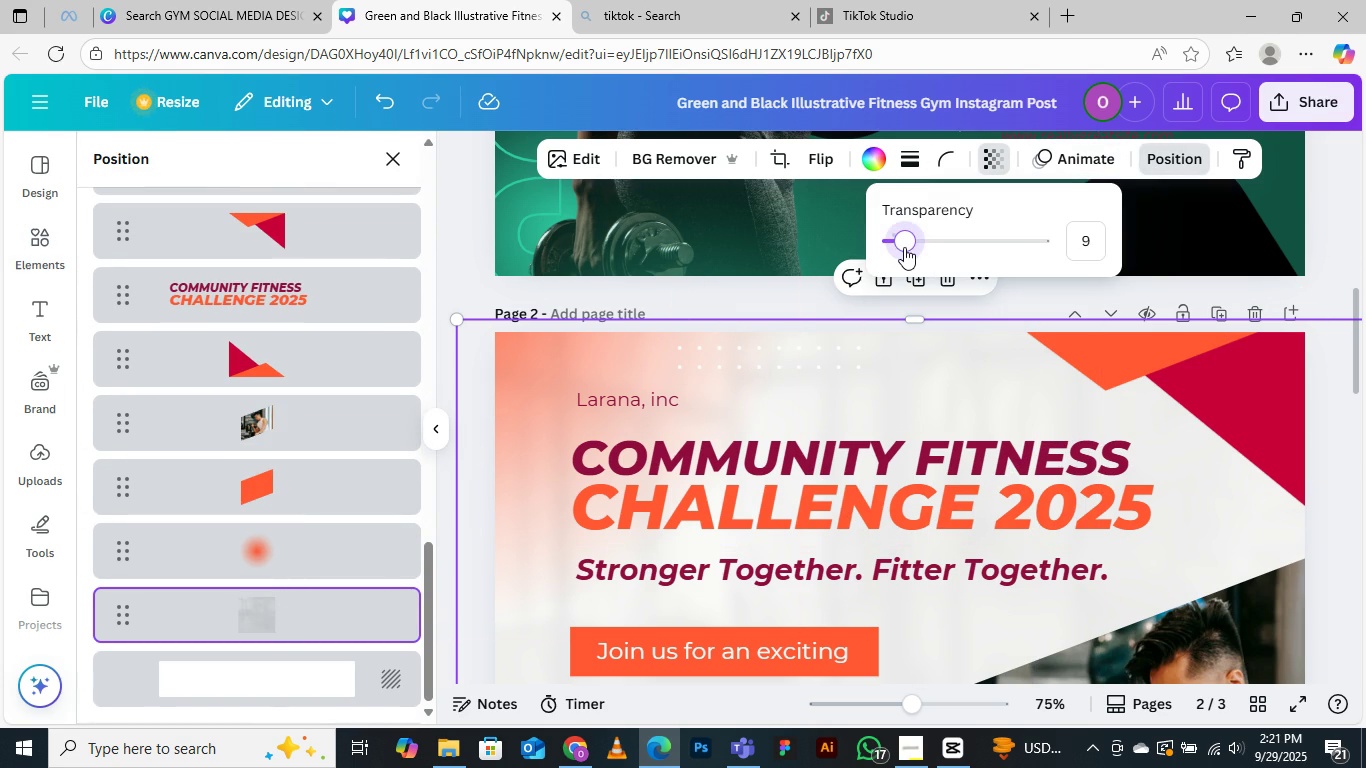 
left_click_drag(start_coordinate=[904, 238], to_coordinate=[927, 240])
 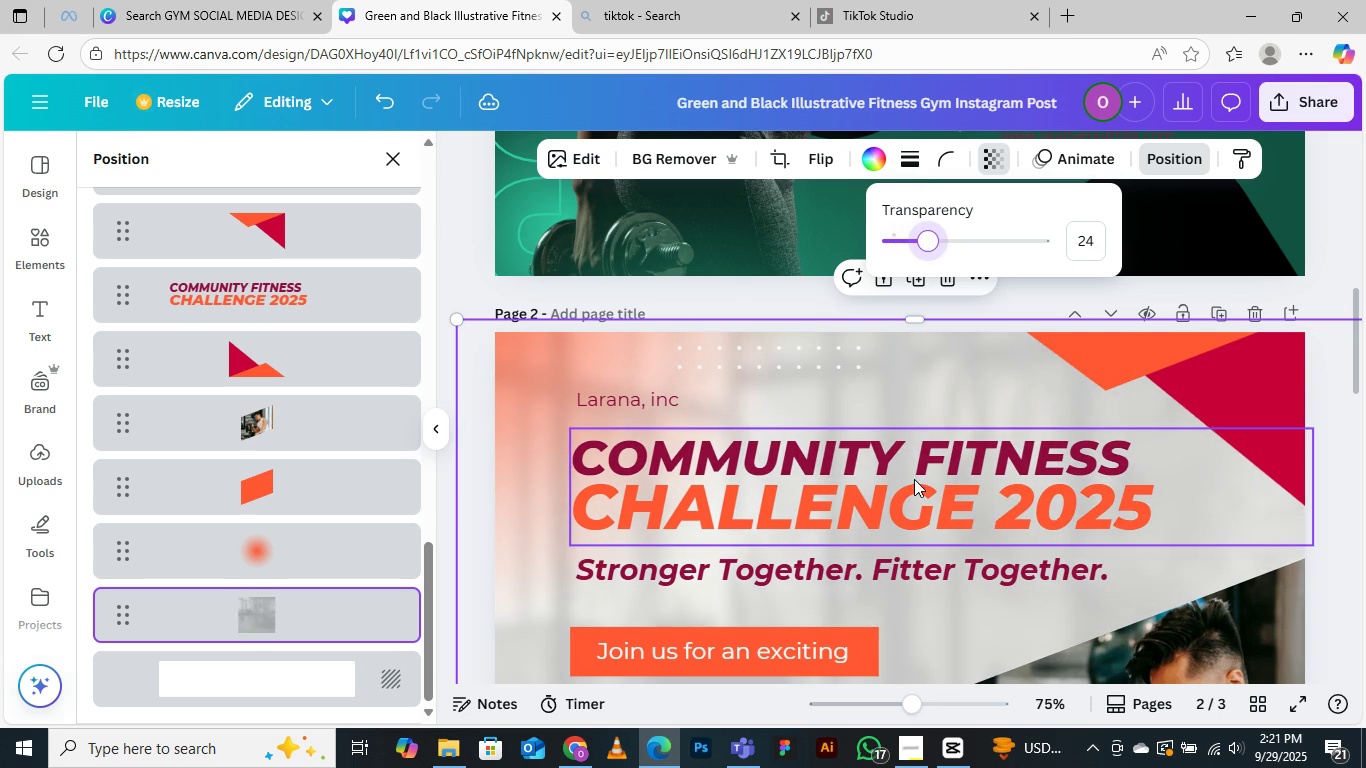 
scroll: coordinate [914, 480], scroll_direction: down, amount: 6.0
 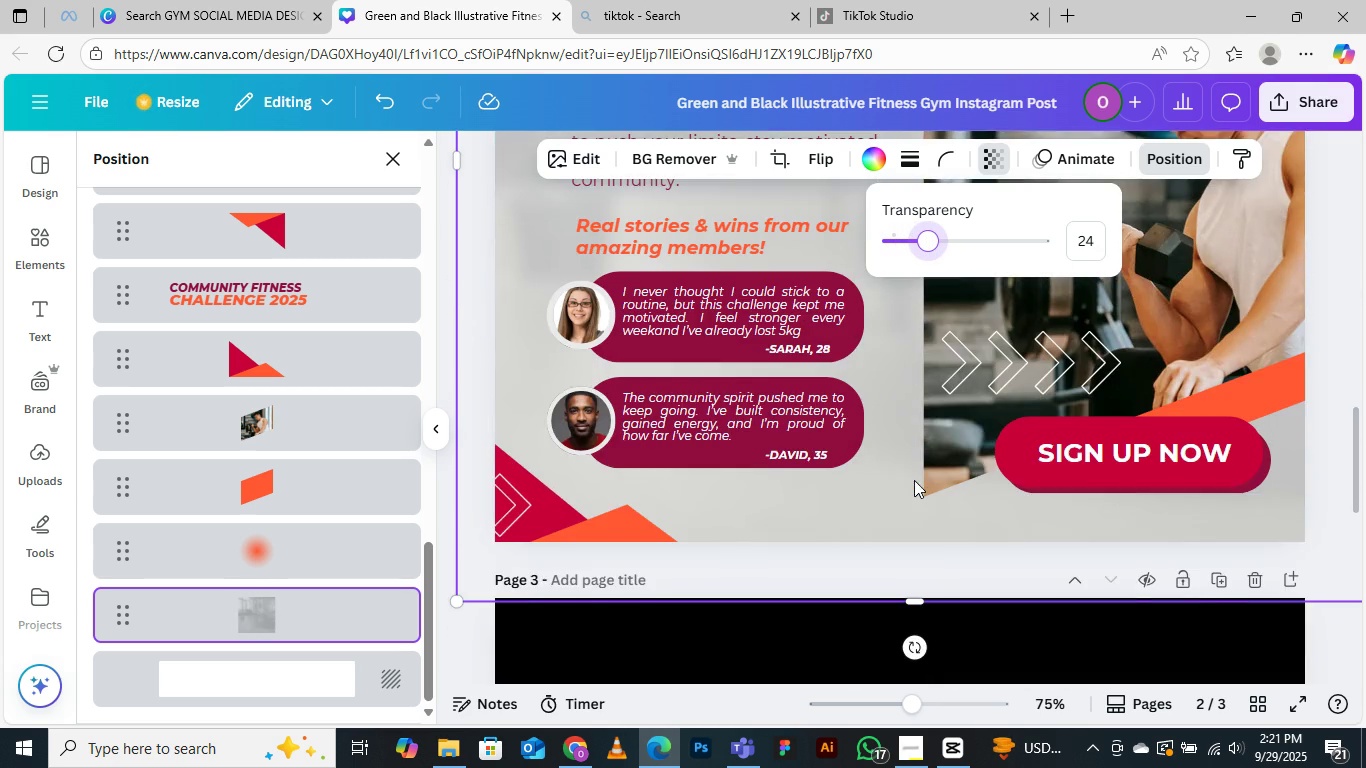 
scroll: coordinate [914, 467], scroll_direction: up, amount: 6.0
 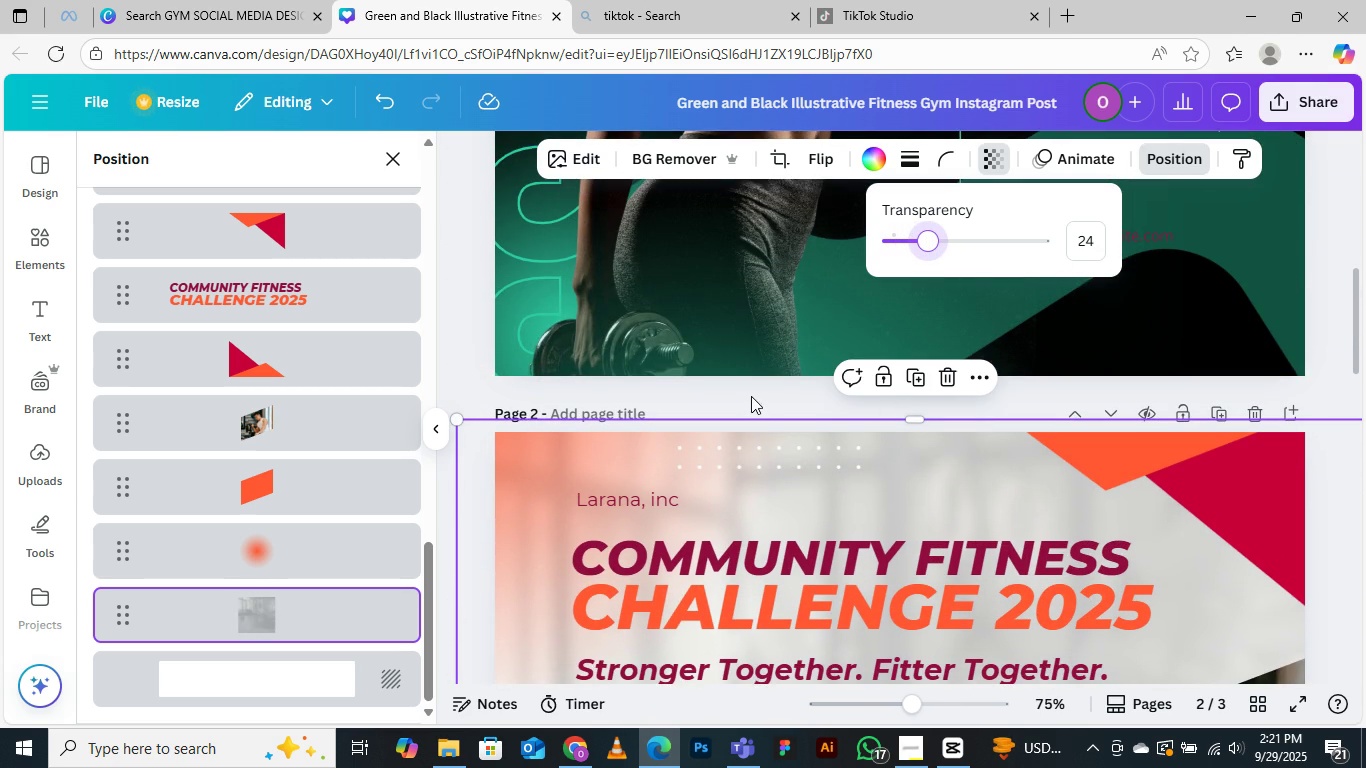 
left_click([751, 396])
 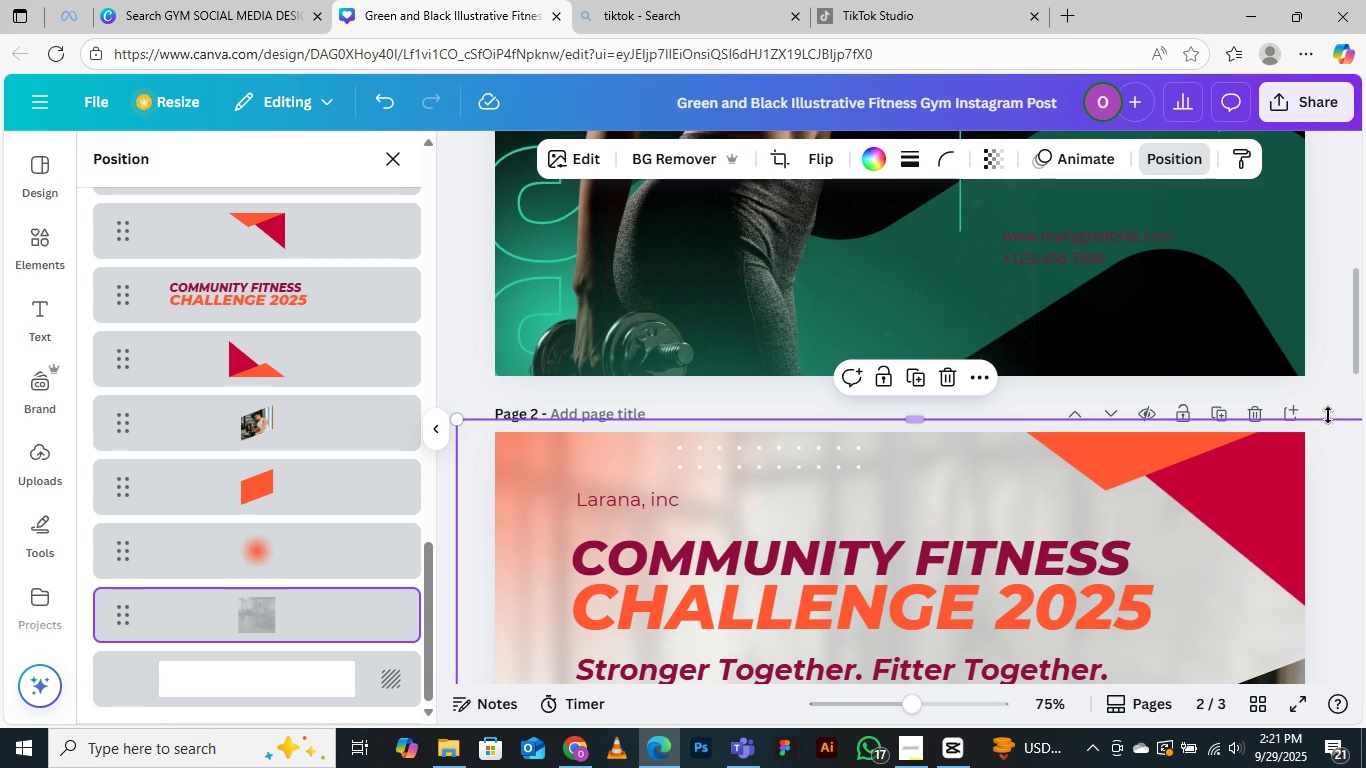 
left_click([1348, 420])
 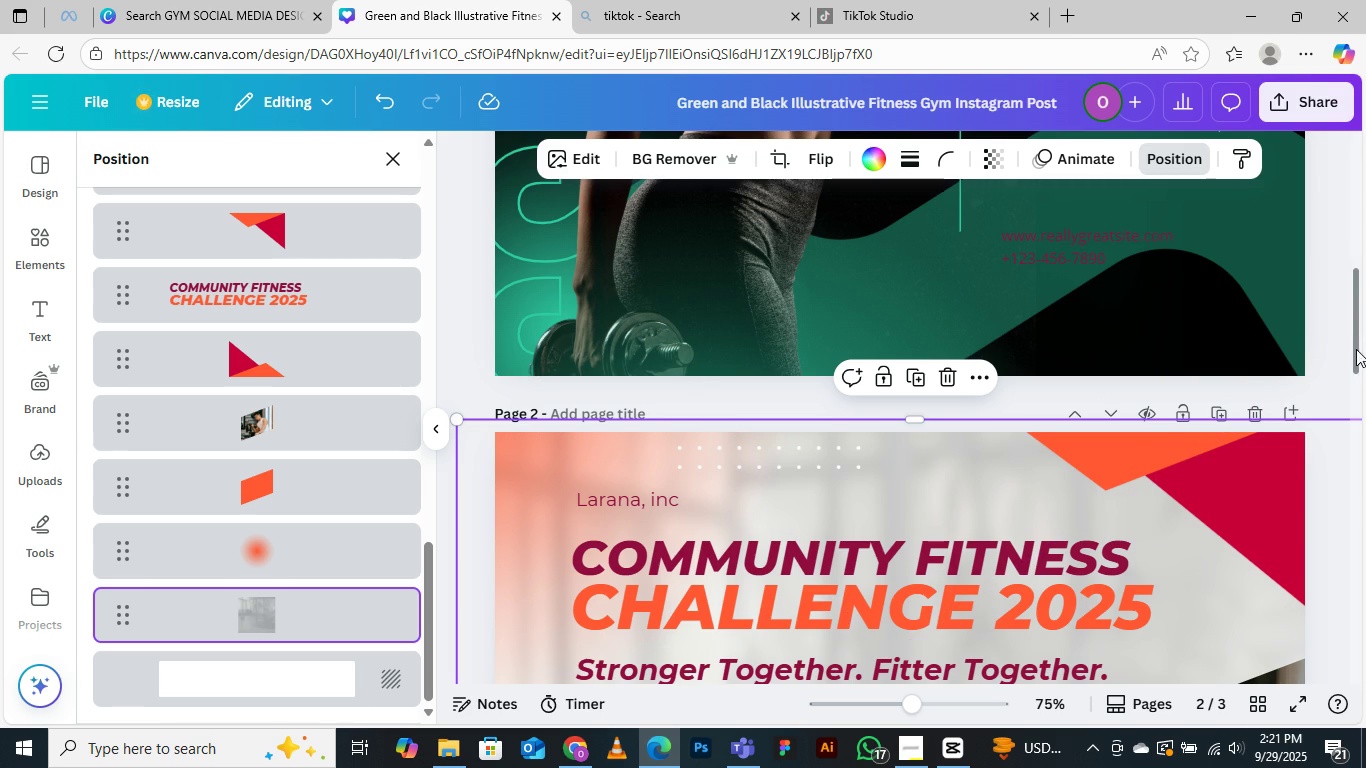 
left_click([1318, 382])
 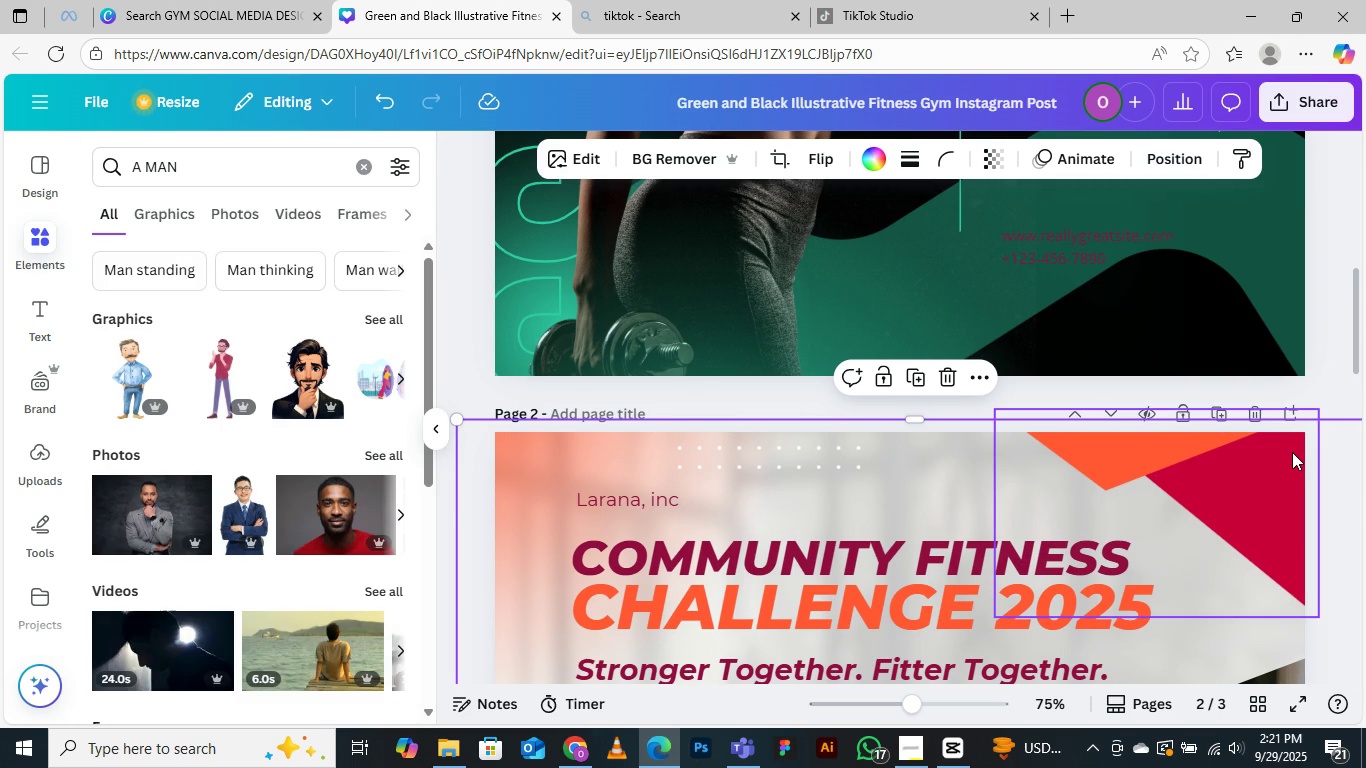 
key(Control+Minus)
 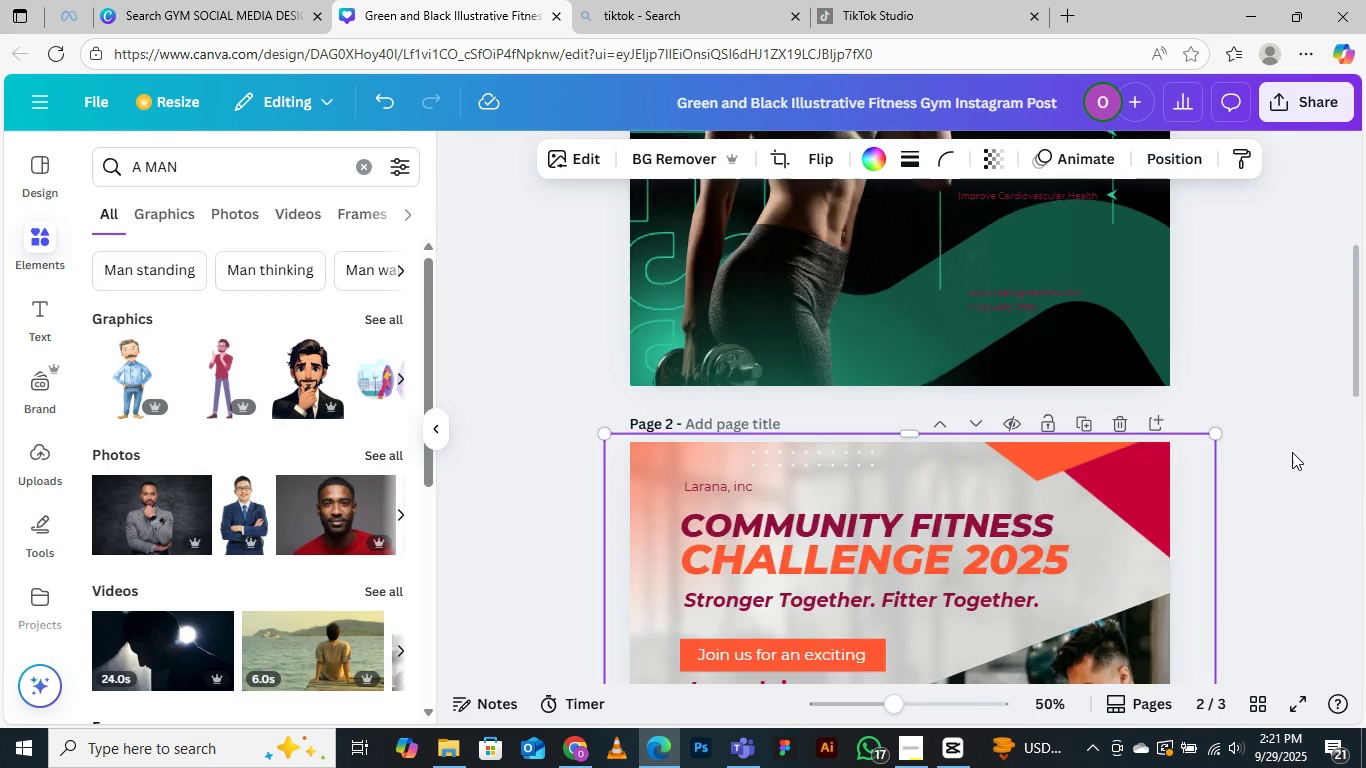 
key(Control+Minus)
 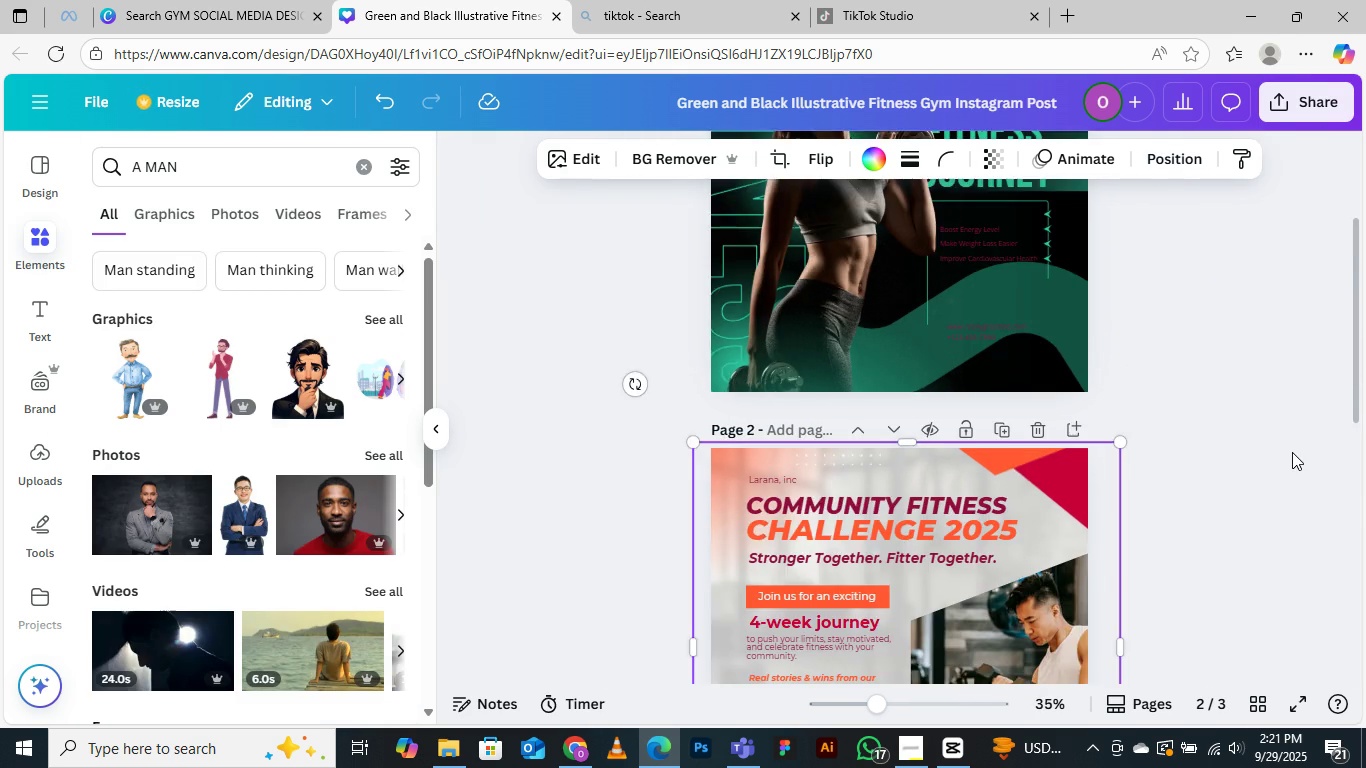 
key(Control+Minus)
 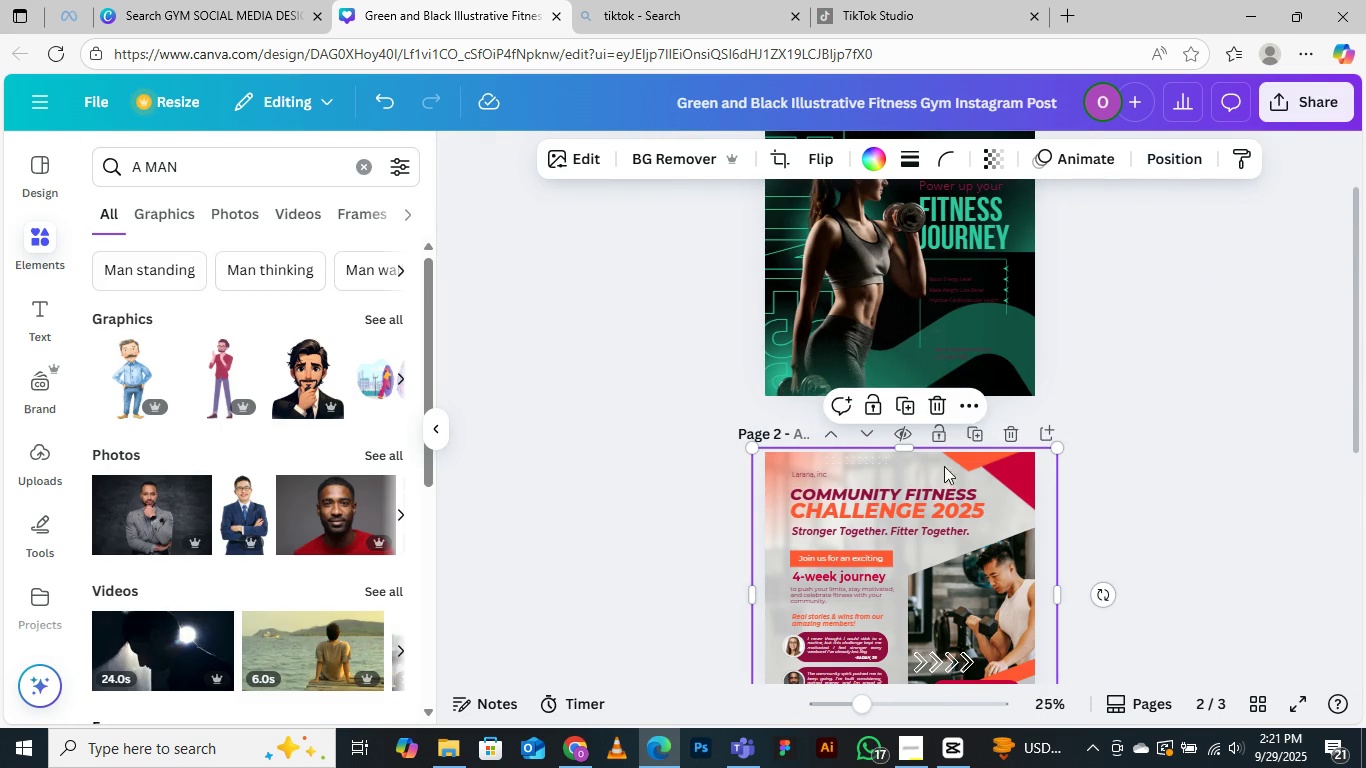 
scroll: coordinate [1022, 467], scroll_direction: down, amount: 3.0
 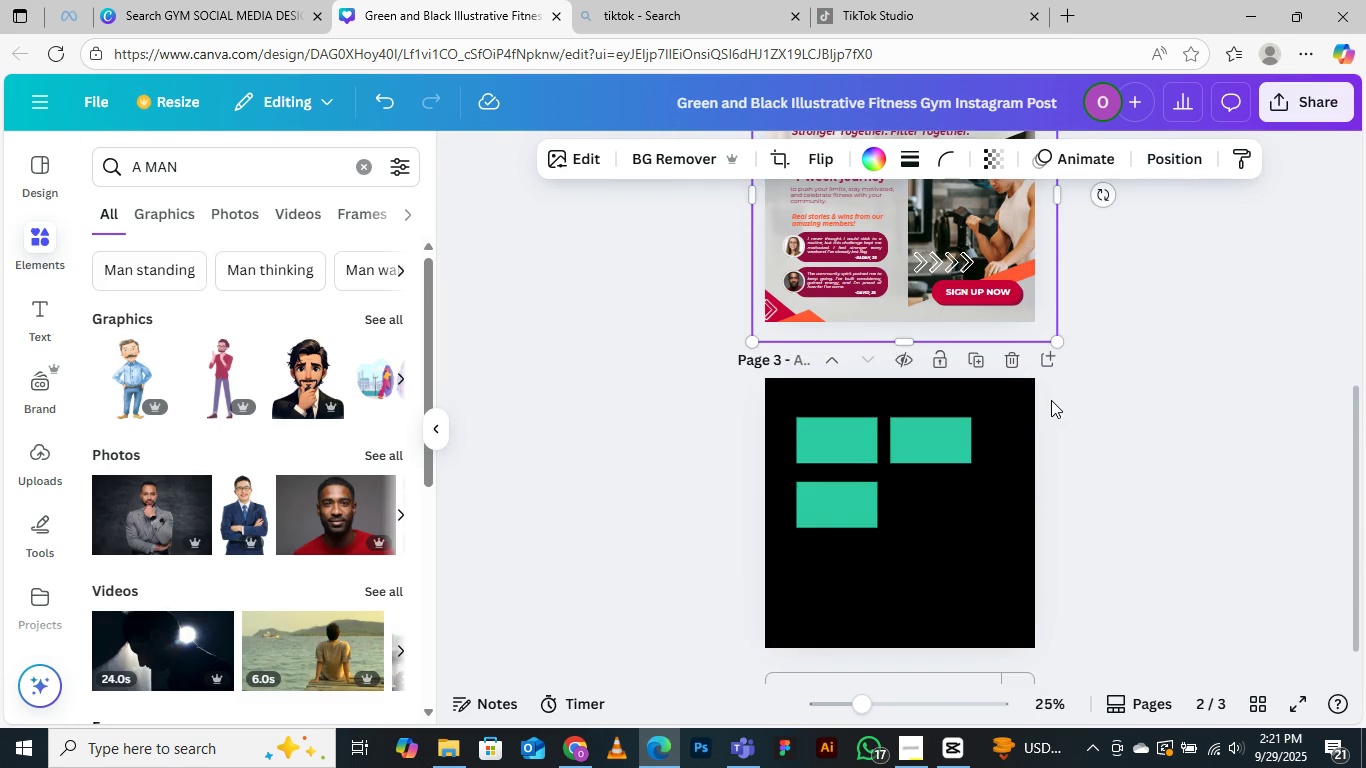 
scroll: coordinate [1055, 403], scroll_direction: up, amount: 1.0
 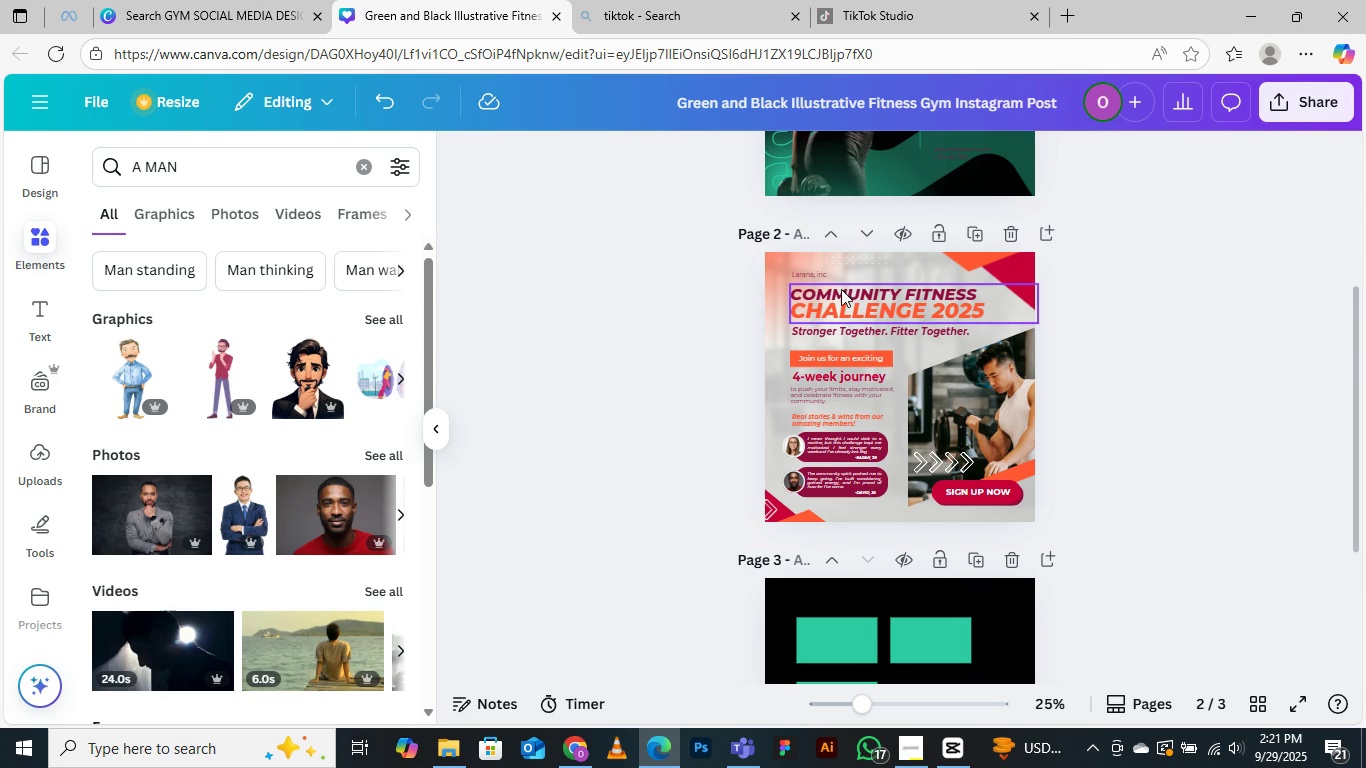 
left_click([904, 264])
 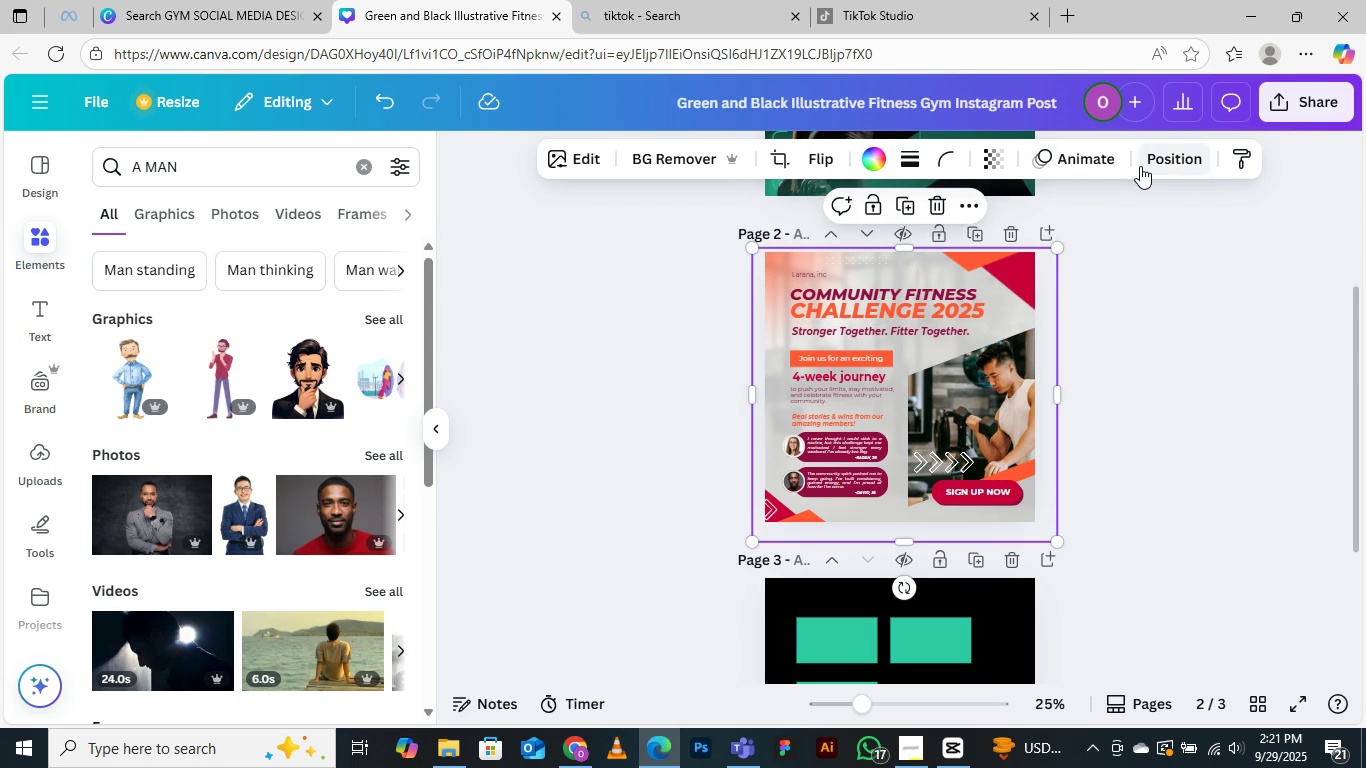 
left_click([1175, 147])
 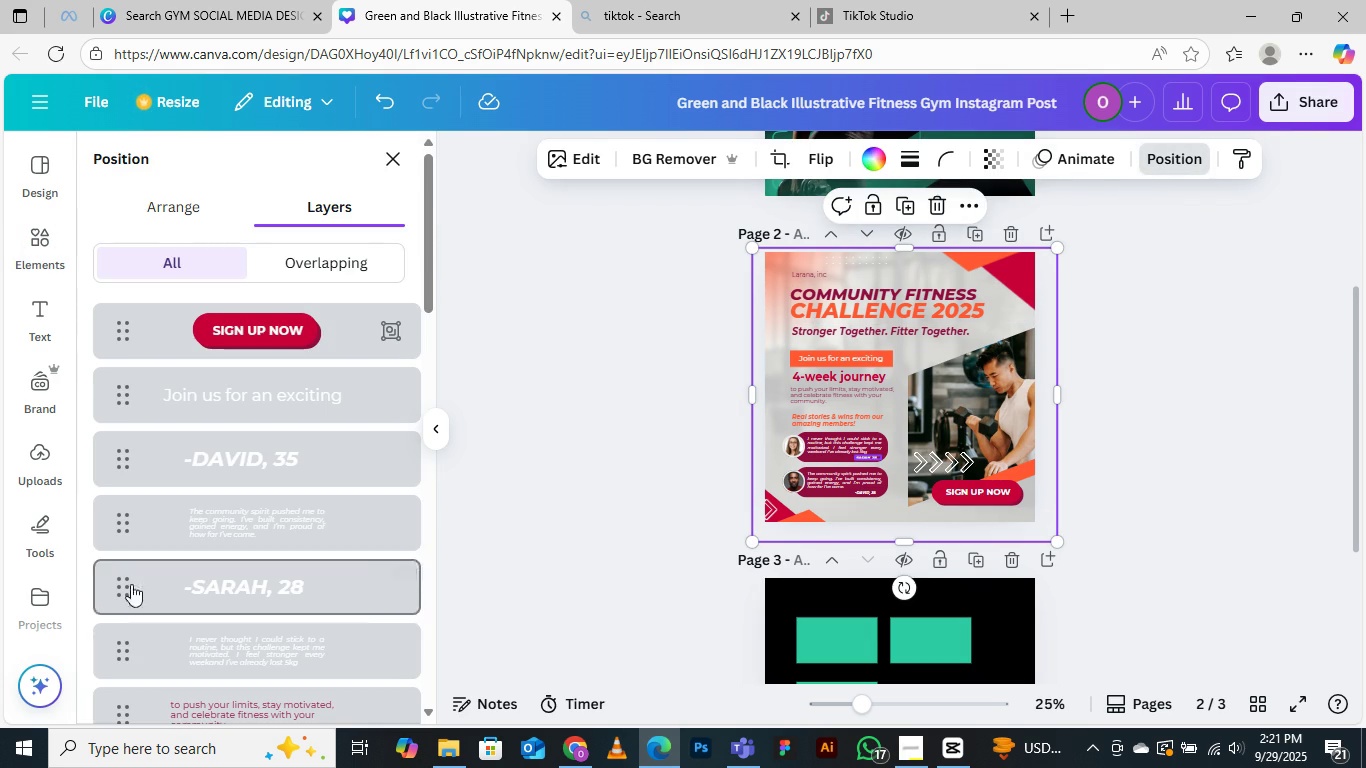 
scroll: coordinate [257, 564], scroll_direction: down, amount: 17.0
 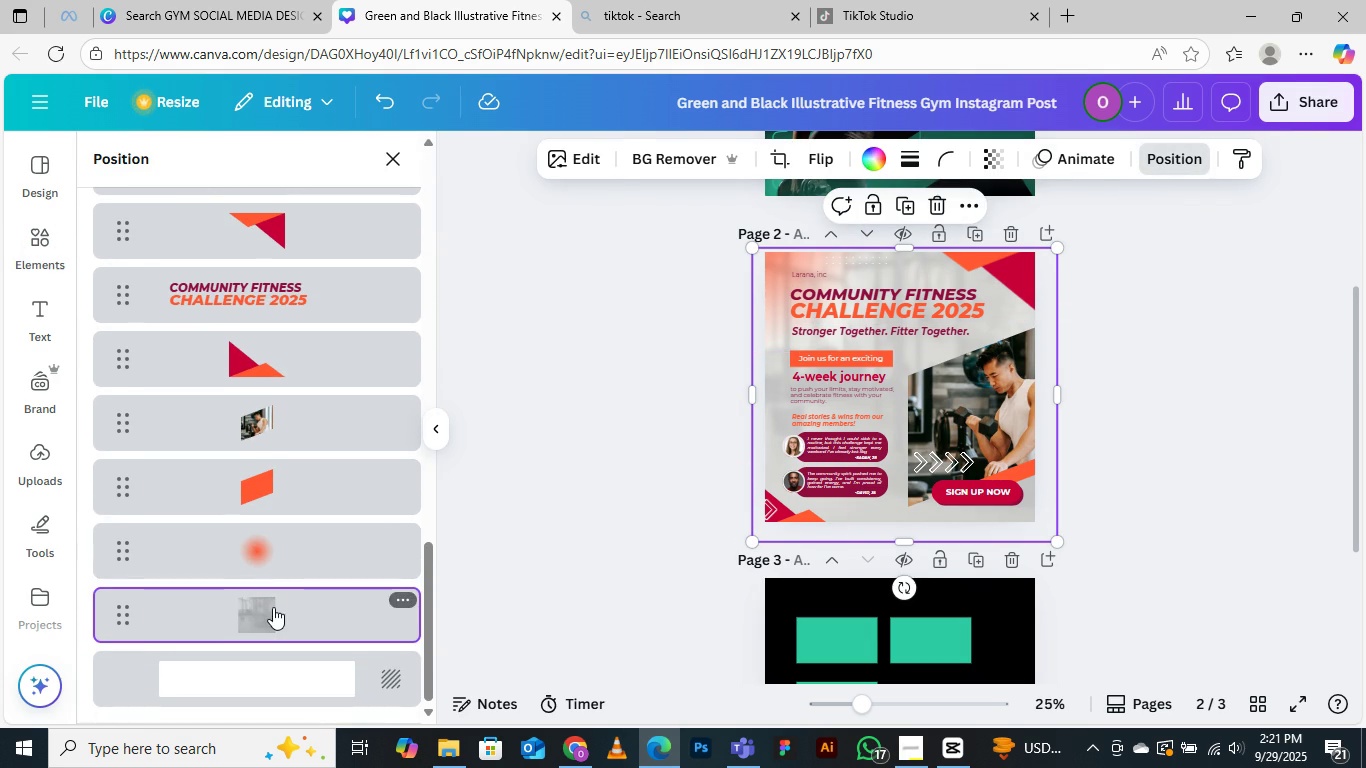 
left_click([273, 607])
 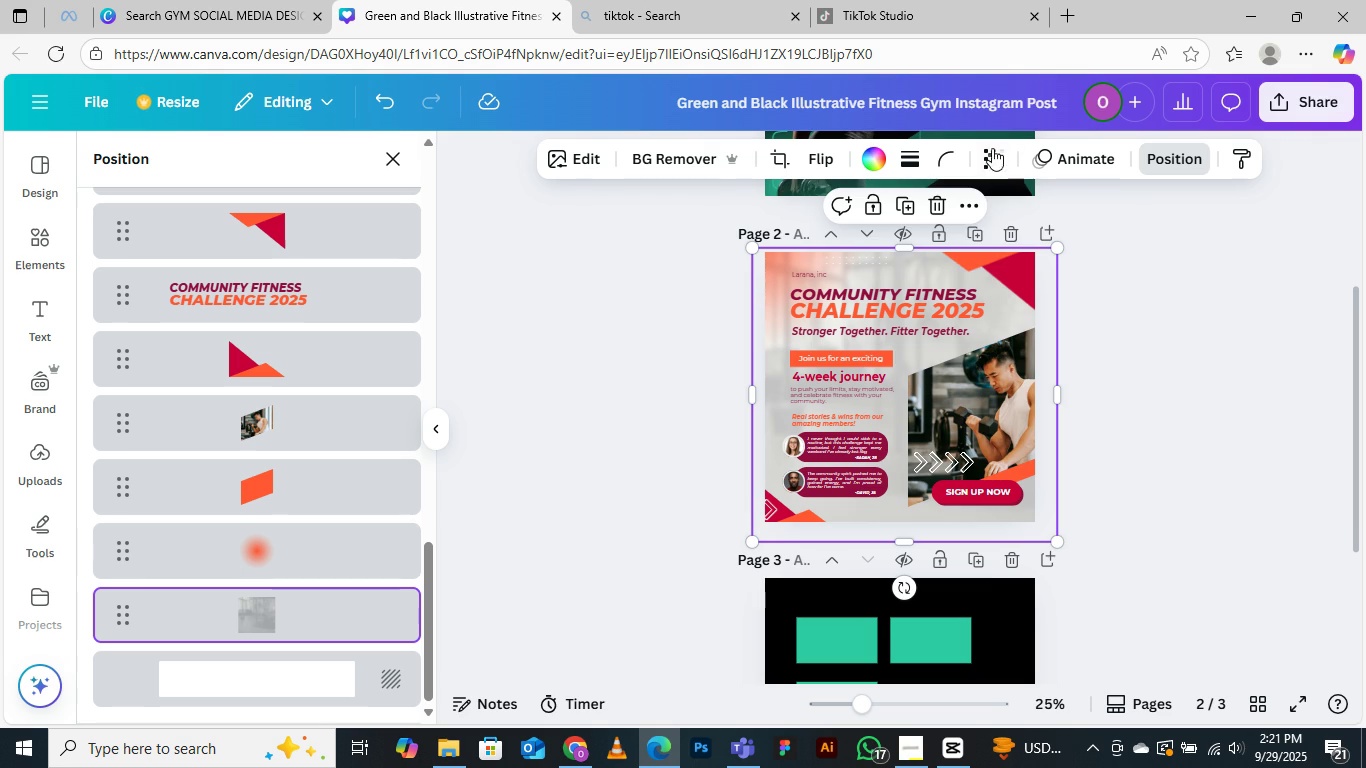 
left_click([978, 161])
 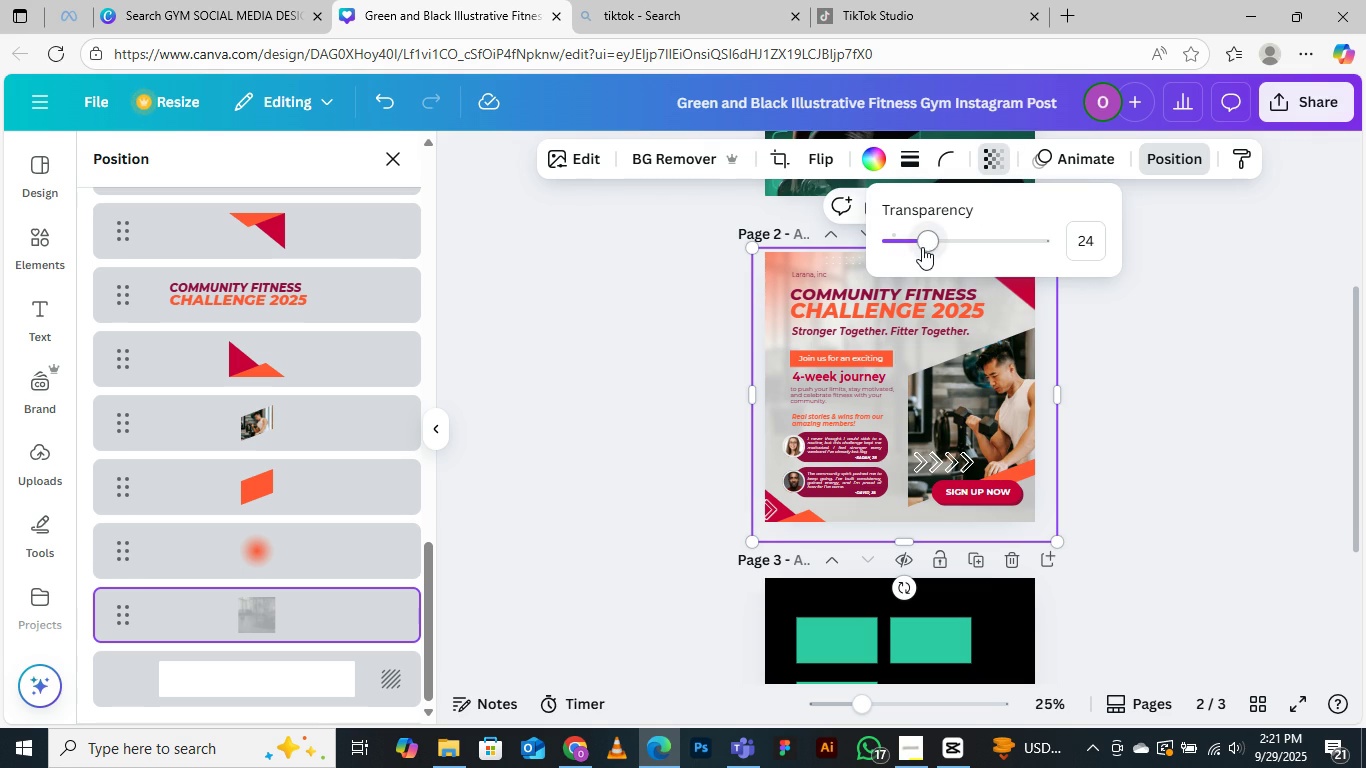 
left_click_drag(start_coordinate=[922, 247], to_coordinate=[901, 252])
 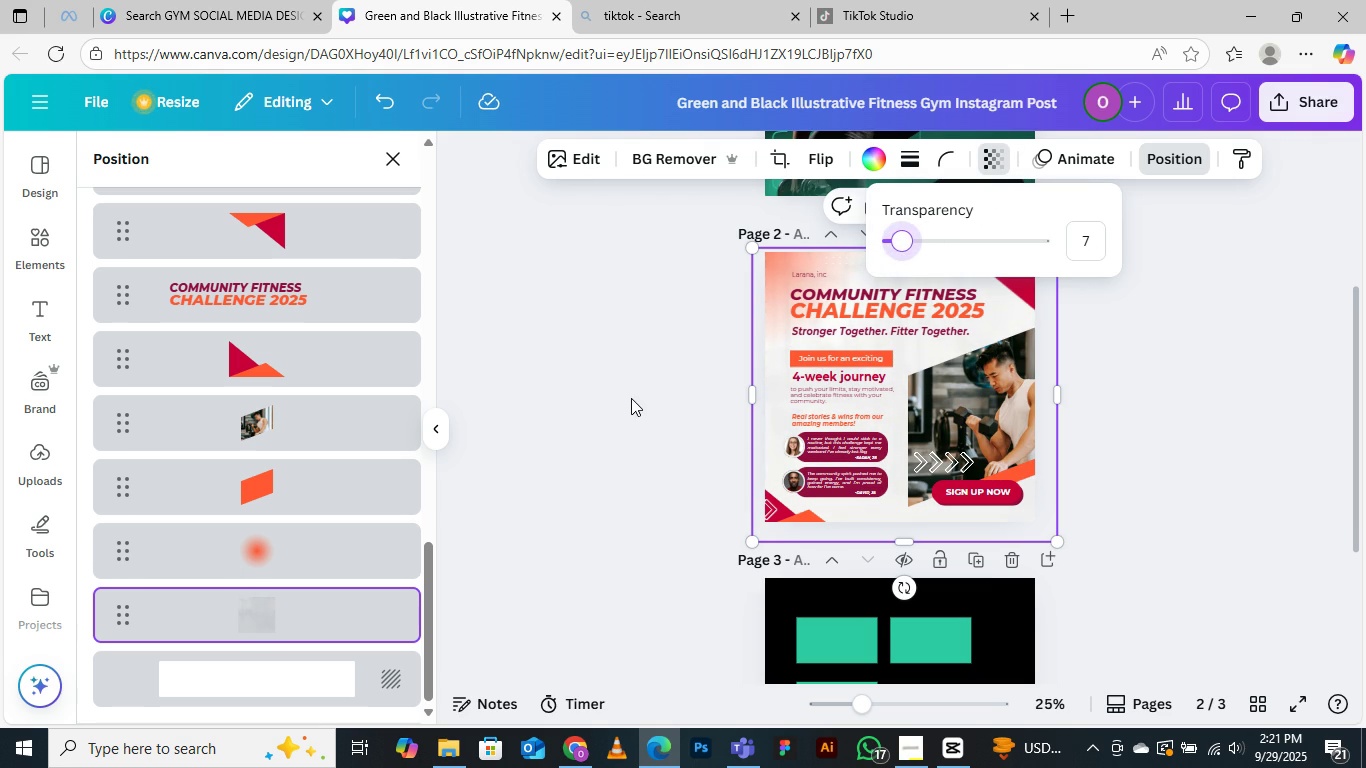 
left_click([632, 396])
 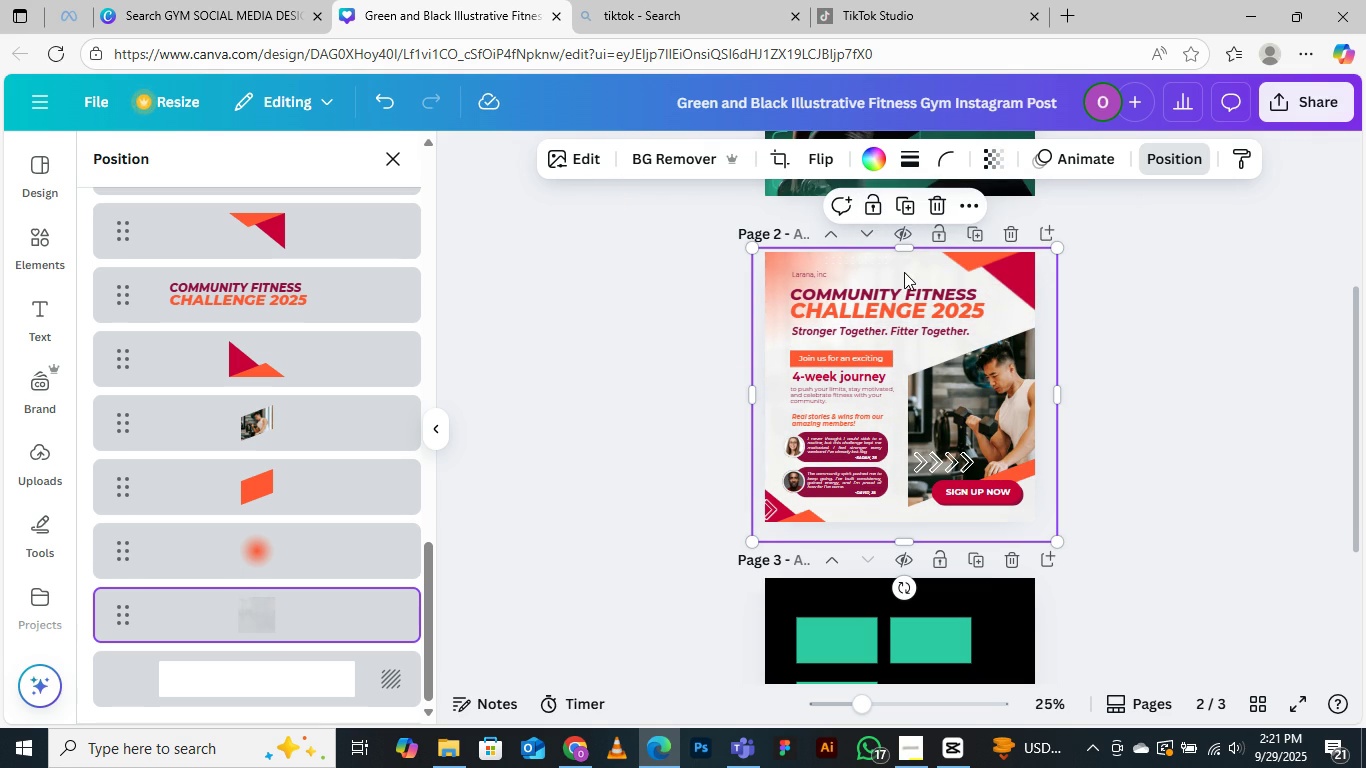 
left_click([879, 269])
 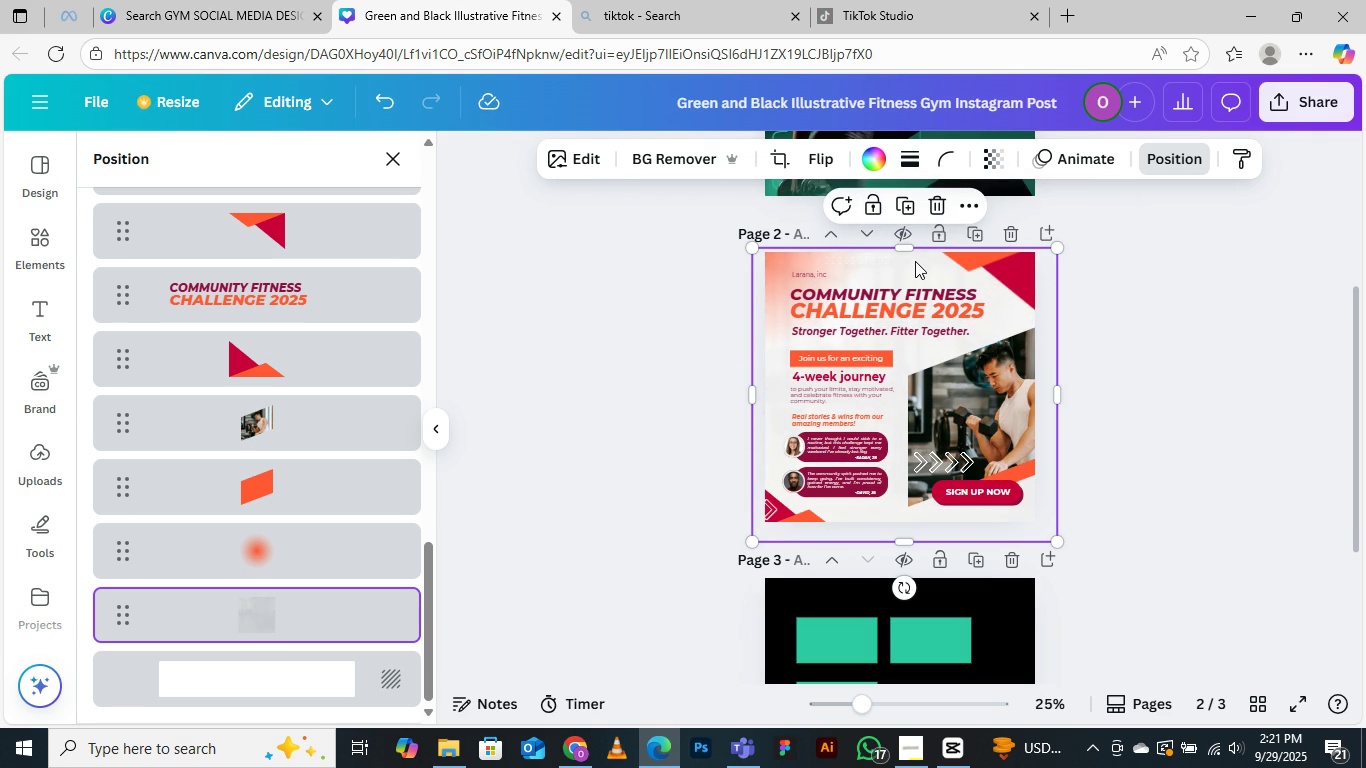 
left_click([915, 261])
 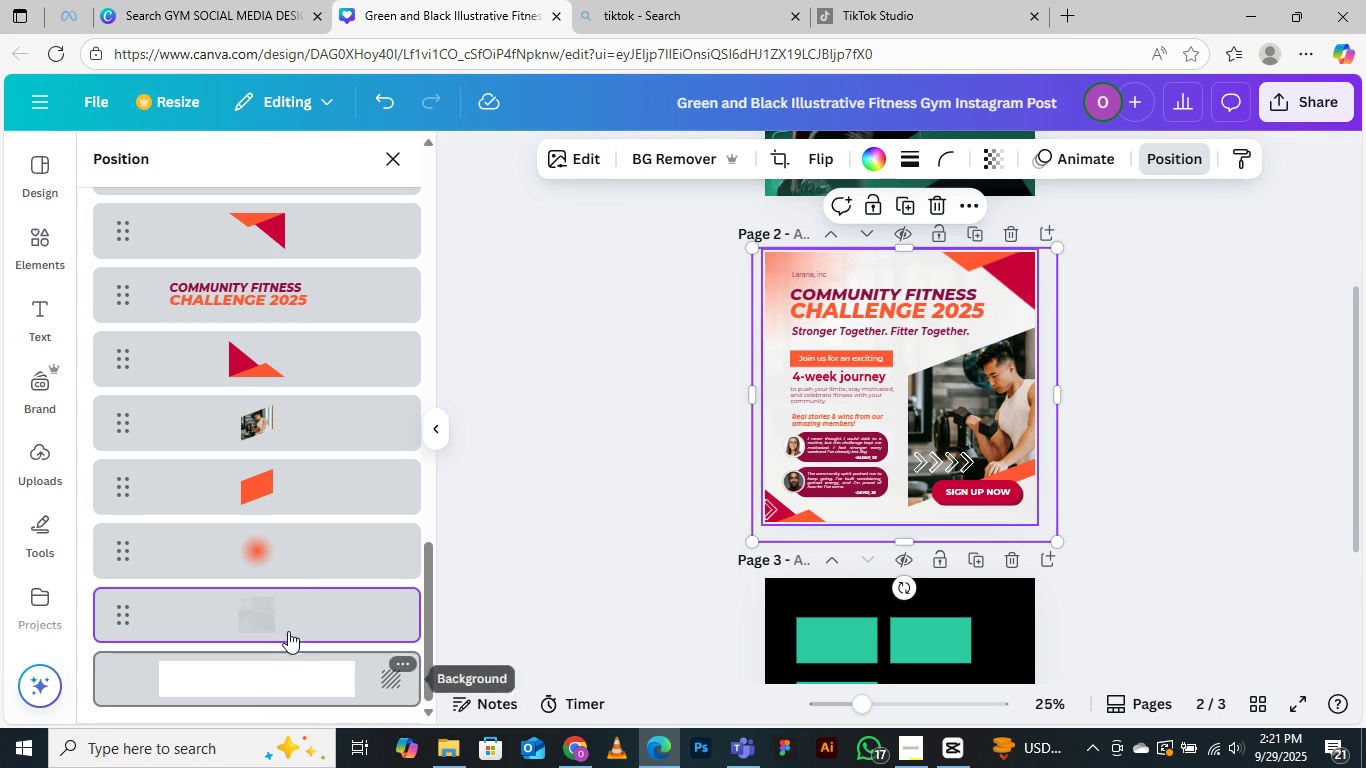 
scroll: coordinate [293, 562], scroll_direction: up, amount: 3.0
 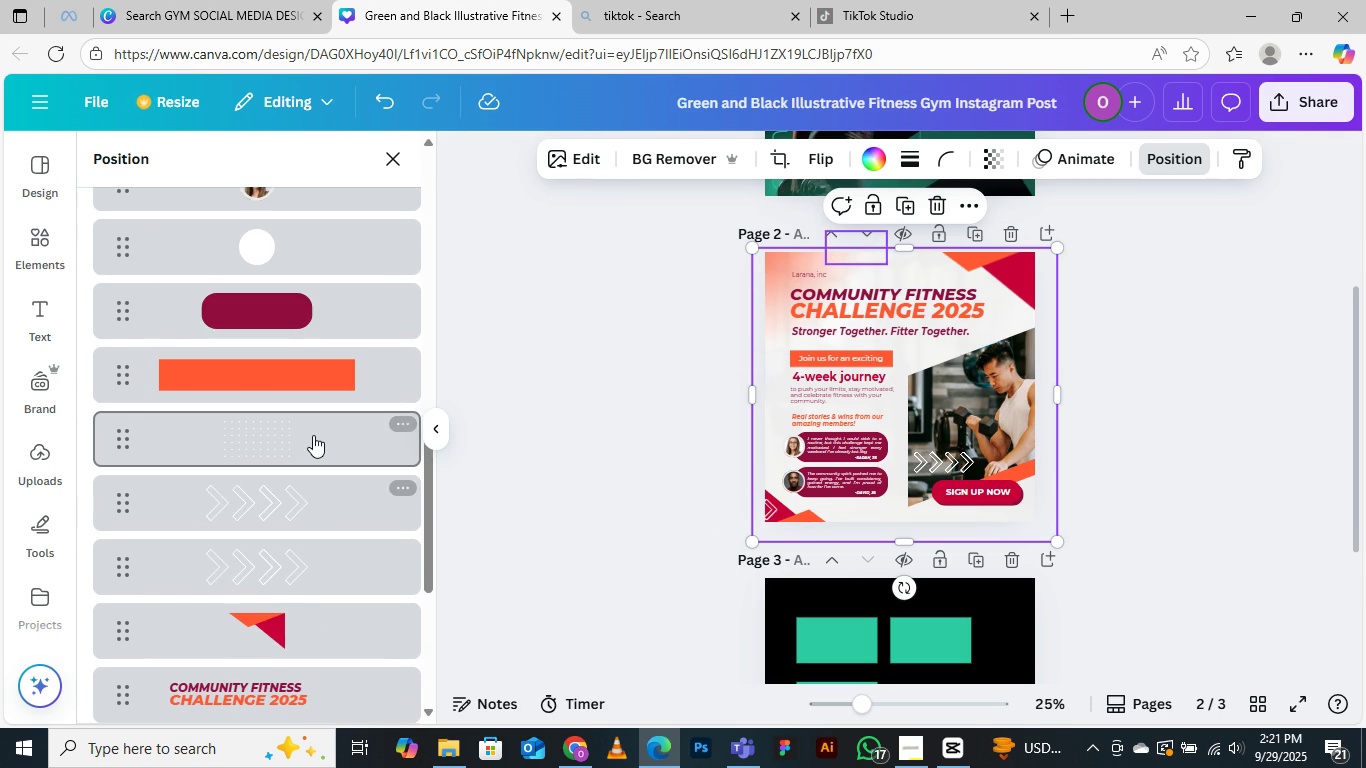 
left_click([313, 435])
 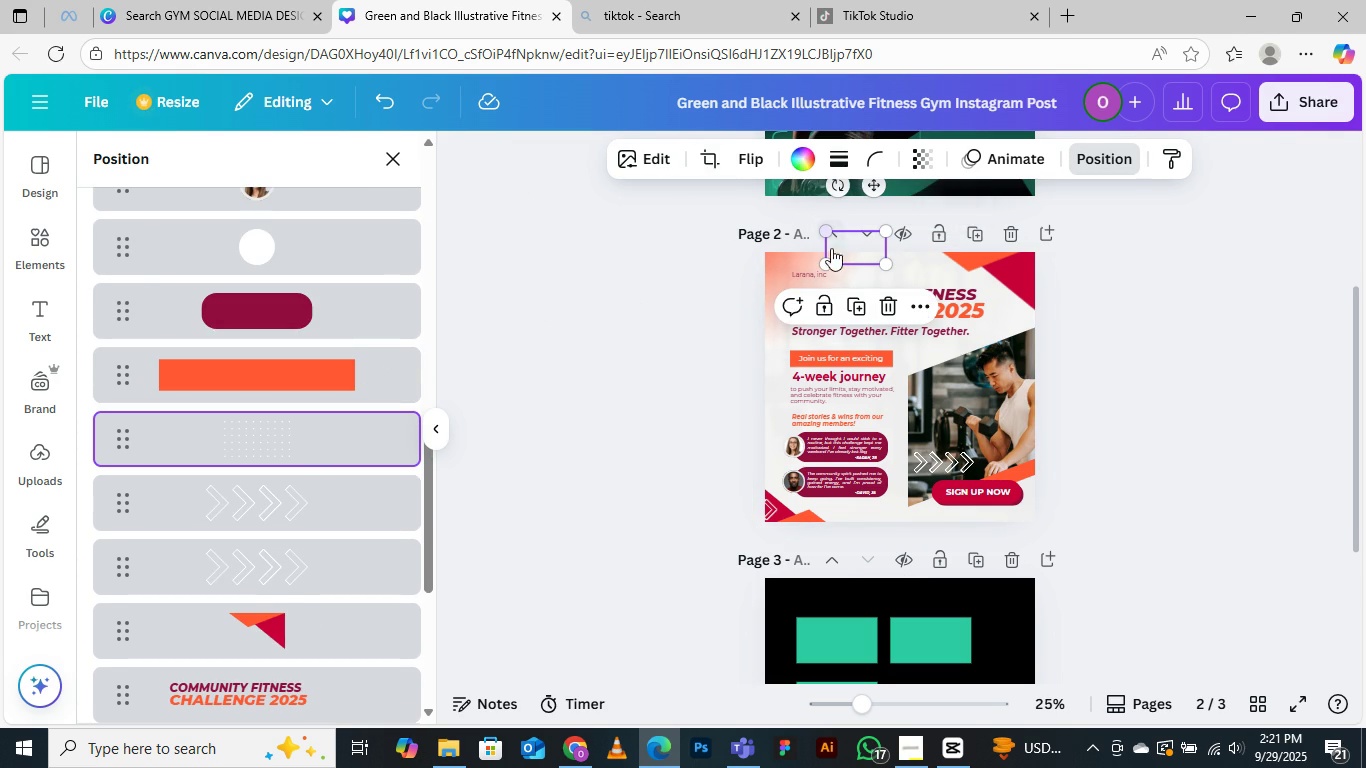 
left_click([798, 159])
 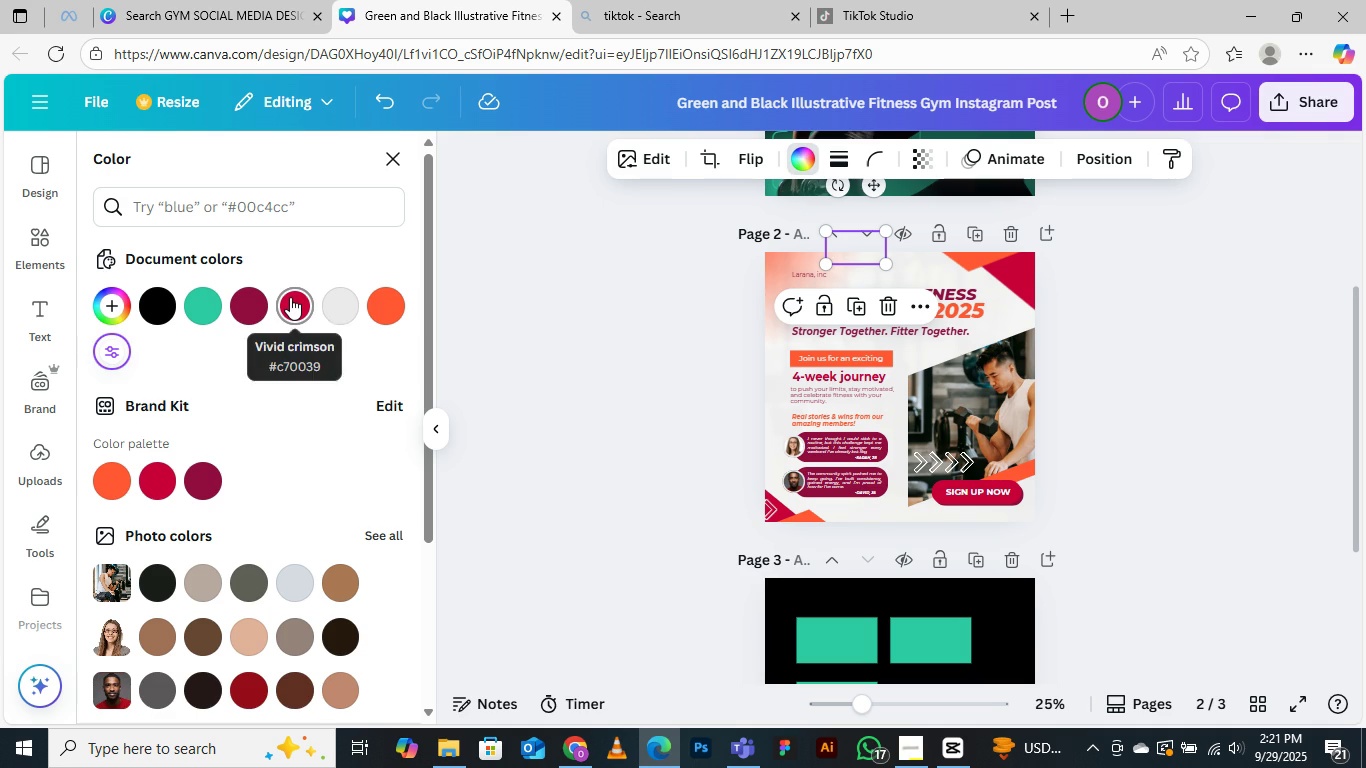 
left_click([290, 297])
 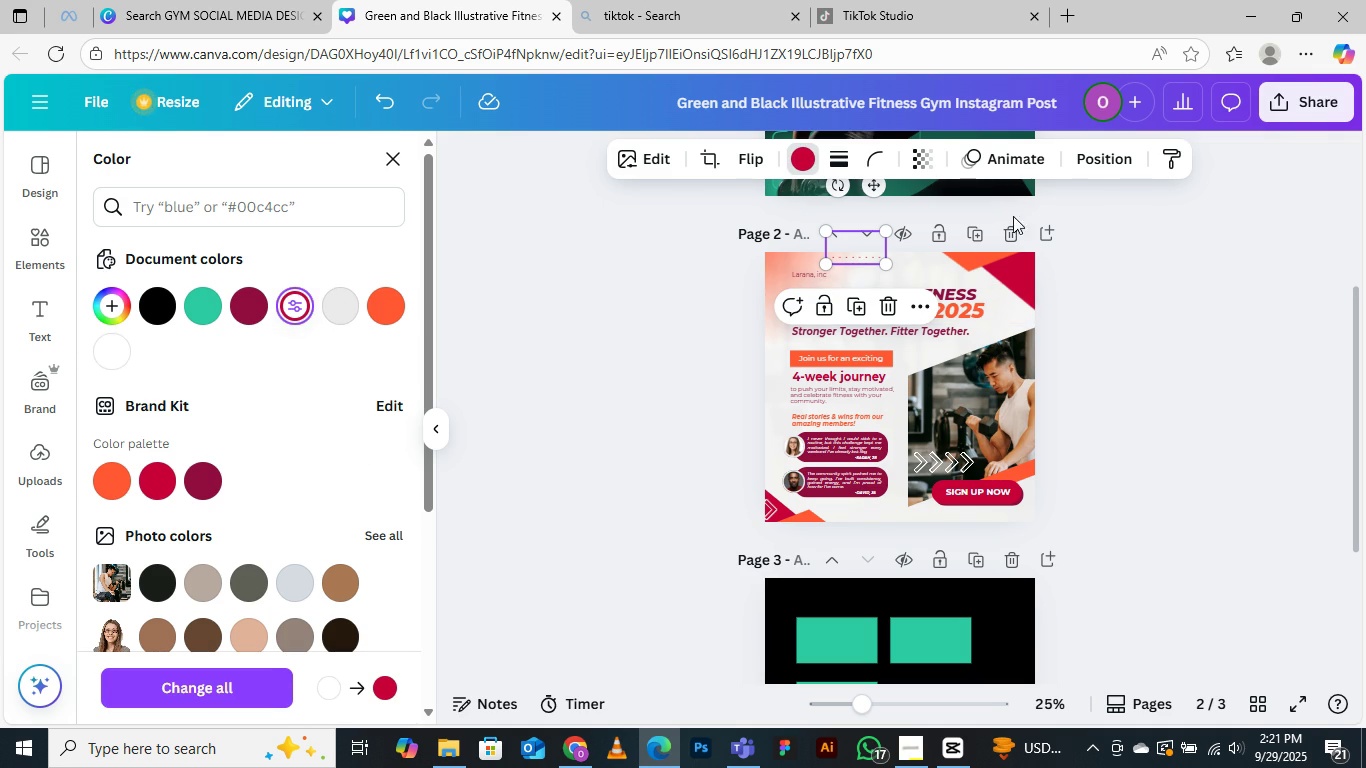 
left_click([1102, 156])
 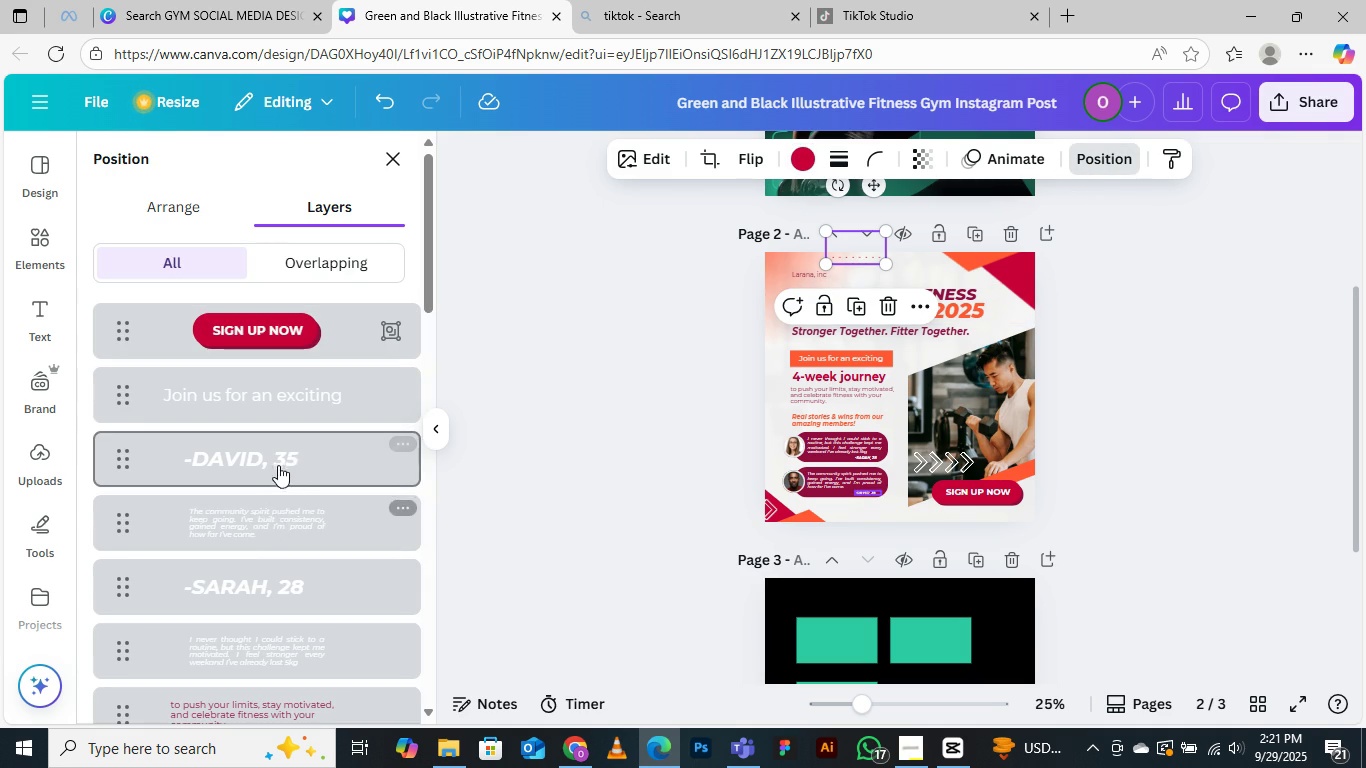 
scroll: coordinate [293, 549], scroll_direction: down, amount: 10.0
 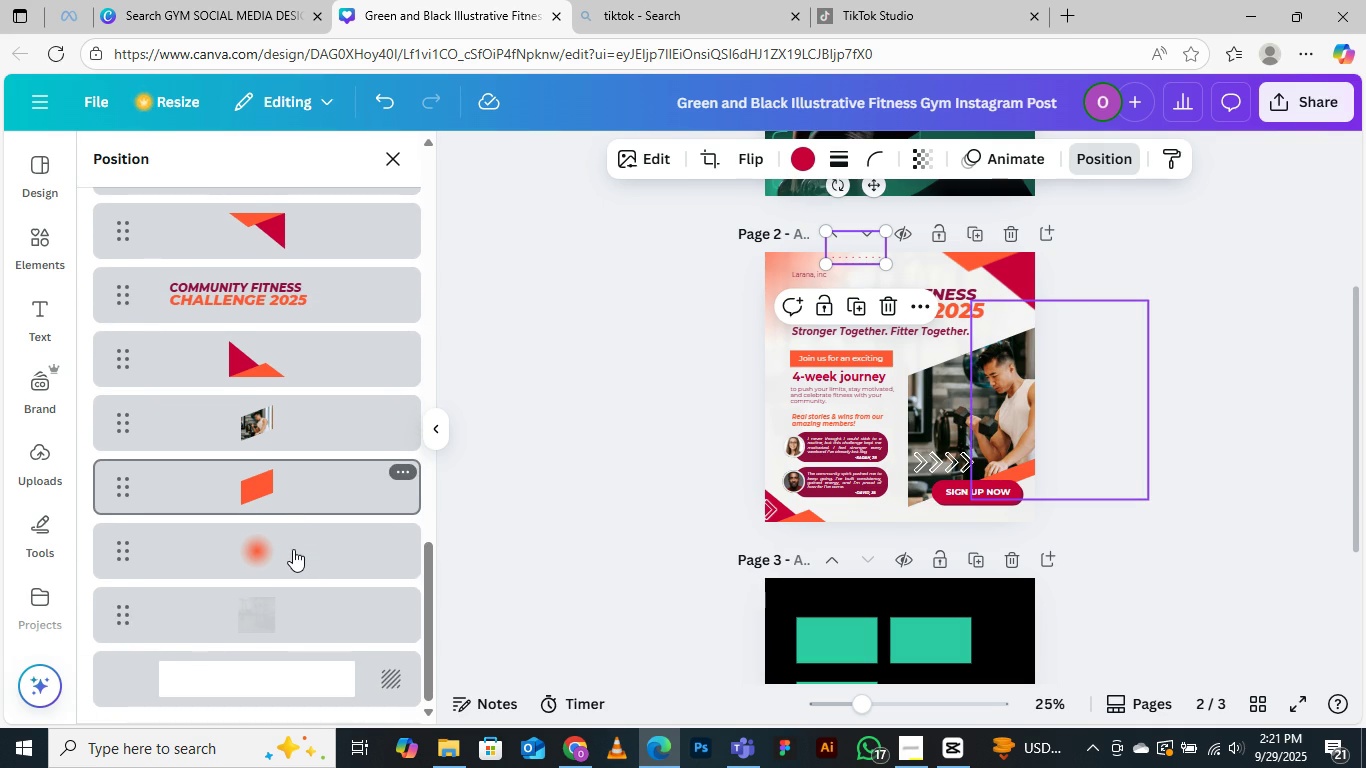 
scroll: coordinate [299, 500], scroll_direction: up, amount: 16.0
 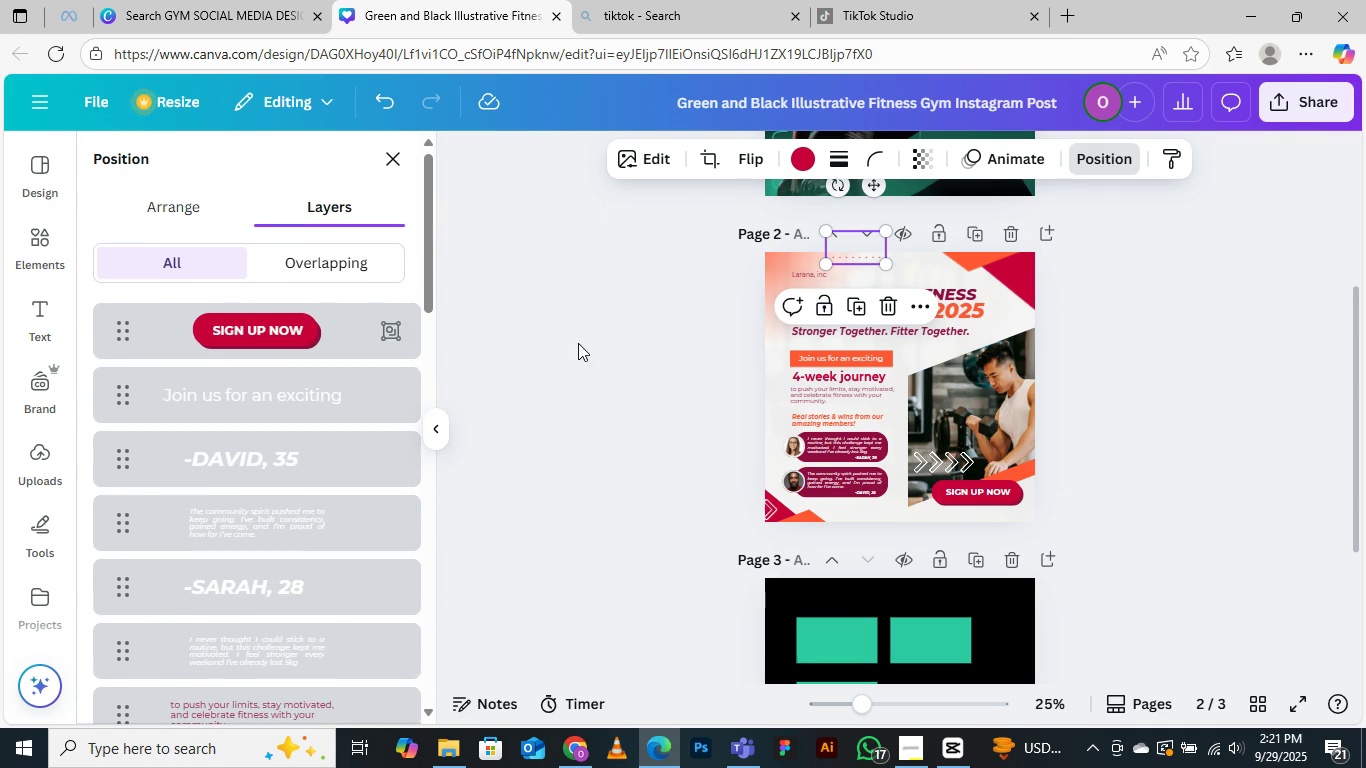 
left_click([581, 342])
 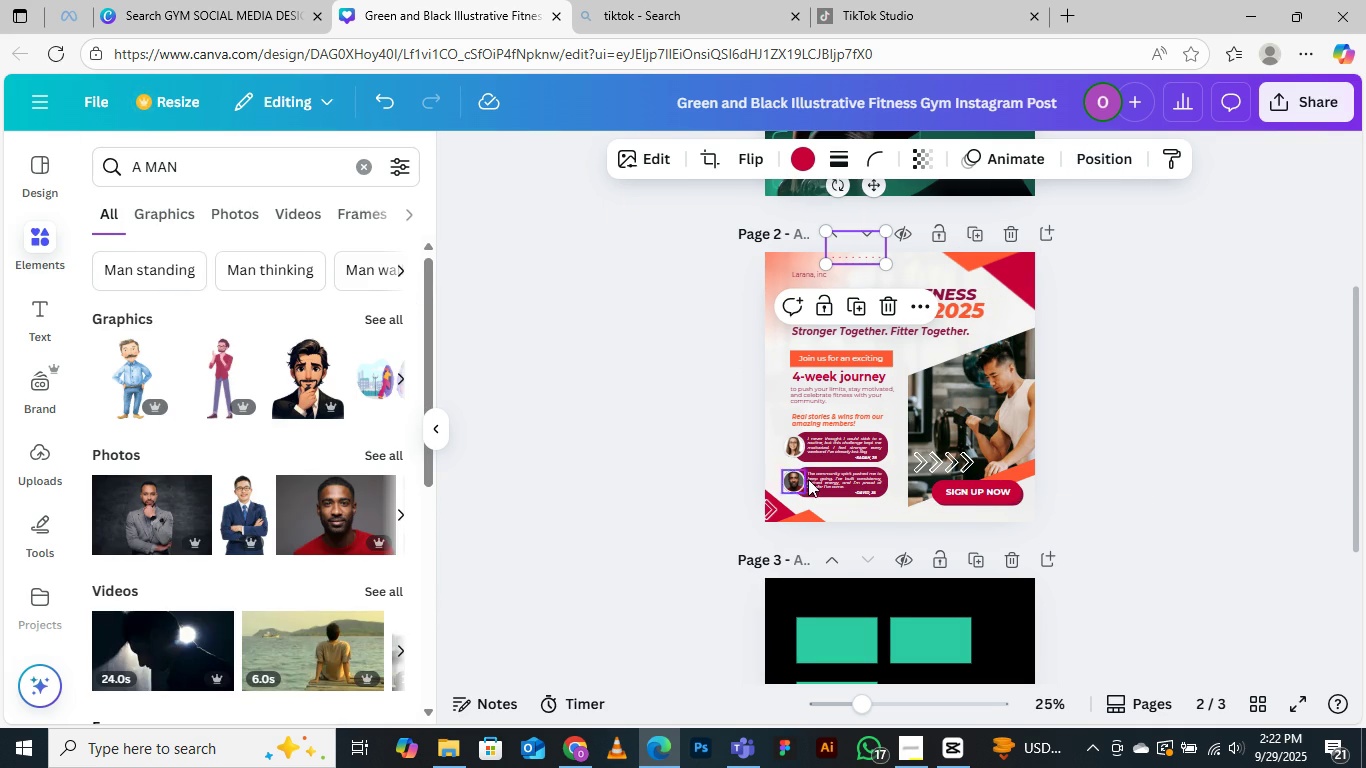 
scroll: coordinate [832, 483], scroll_direction: up, amount: 4.0
 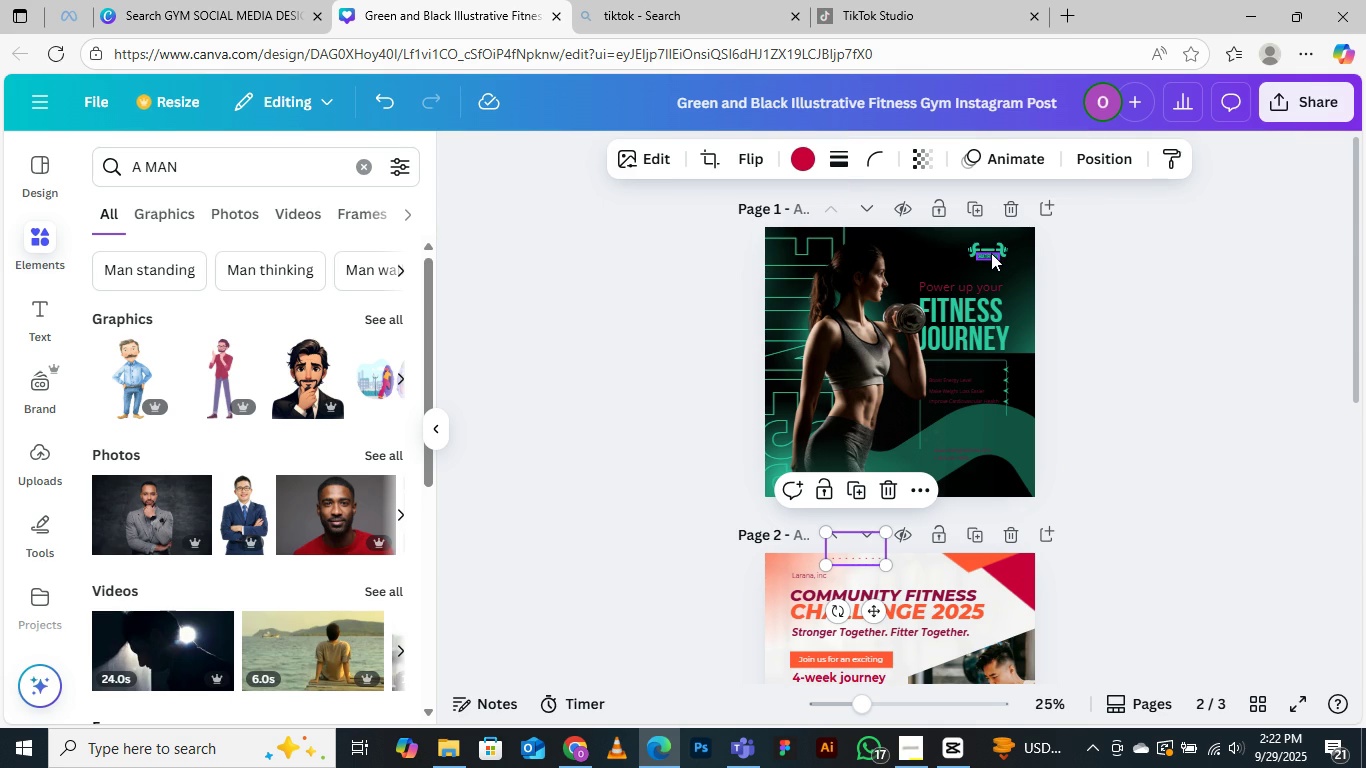 
left_click([991, 253])
 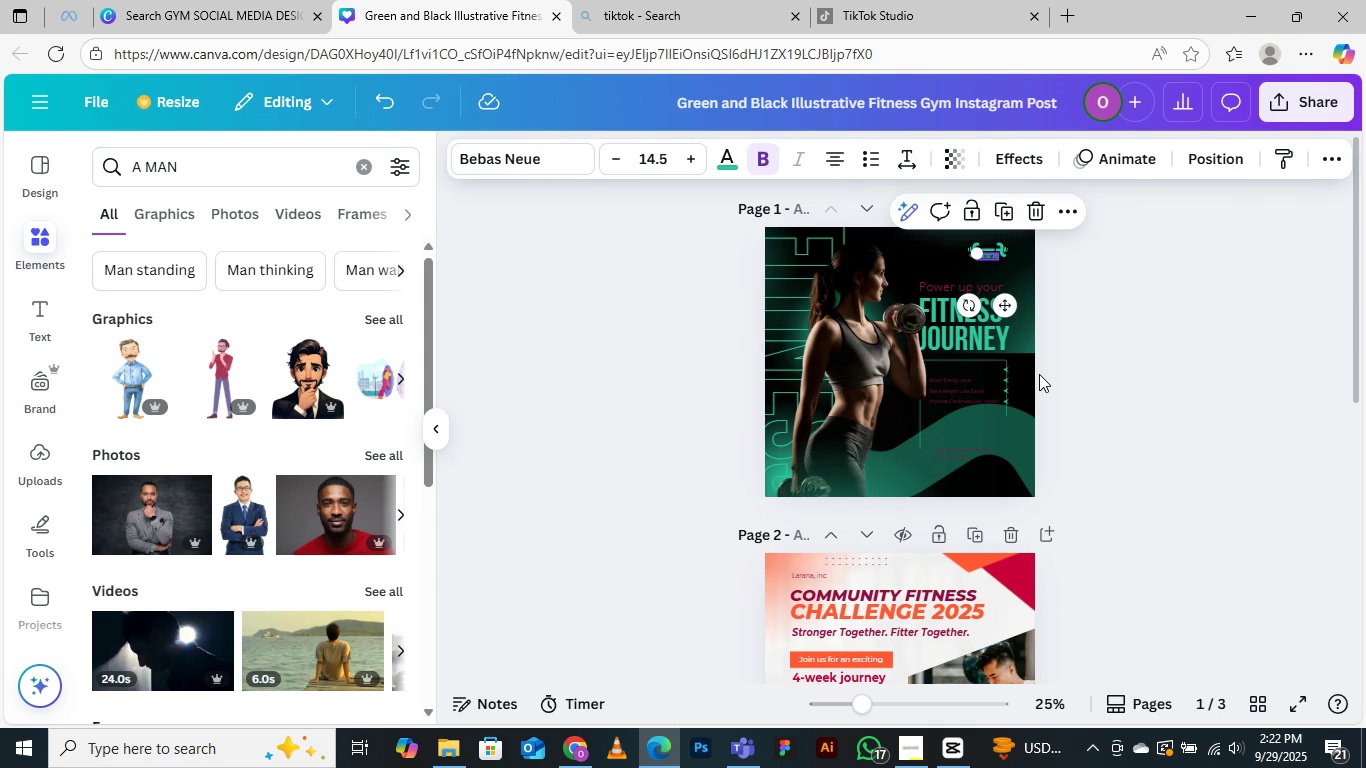 
key(Control+Equal)
 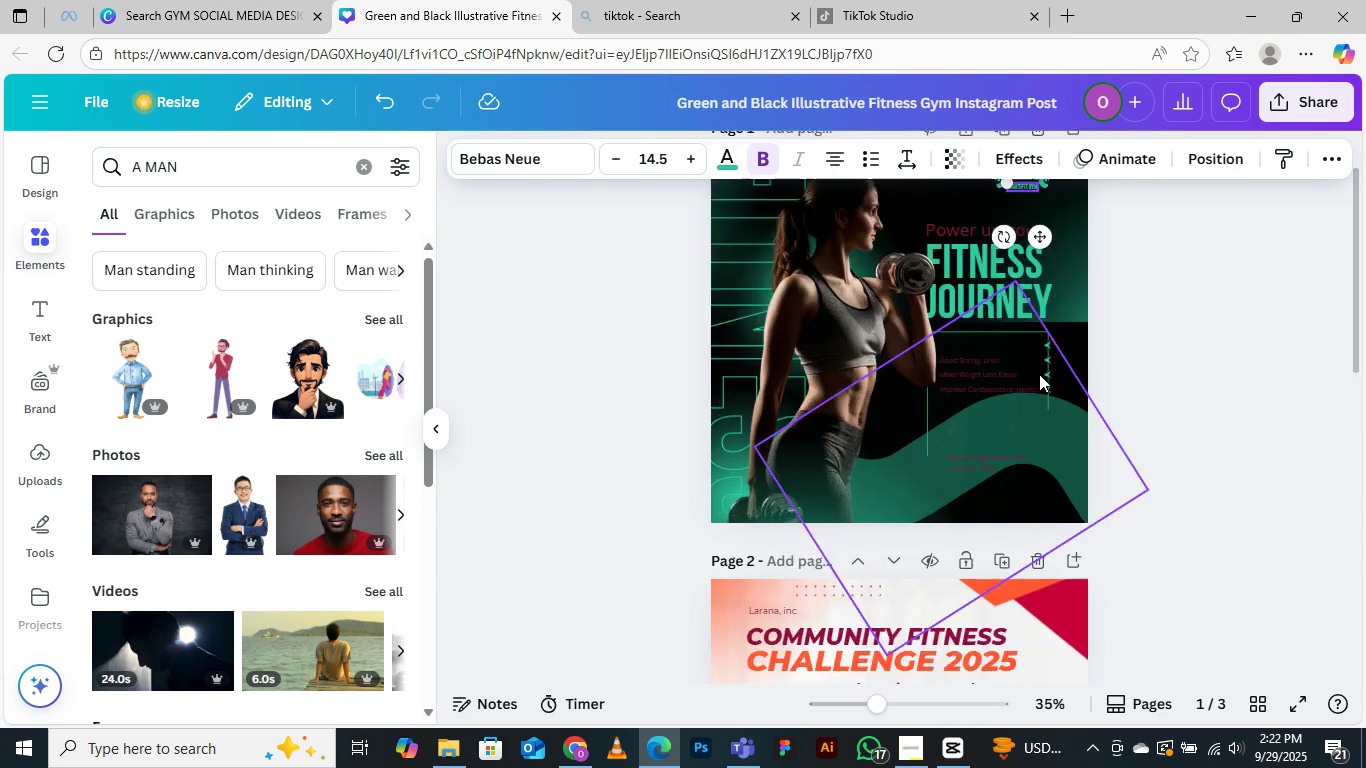 
key(Control+Equal)
 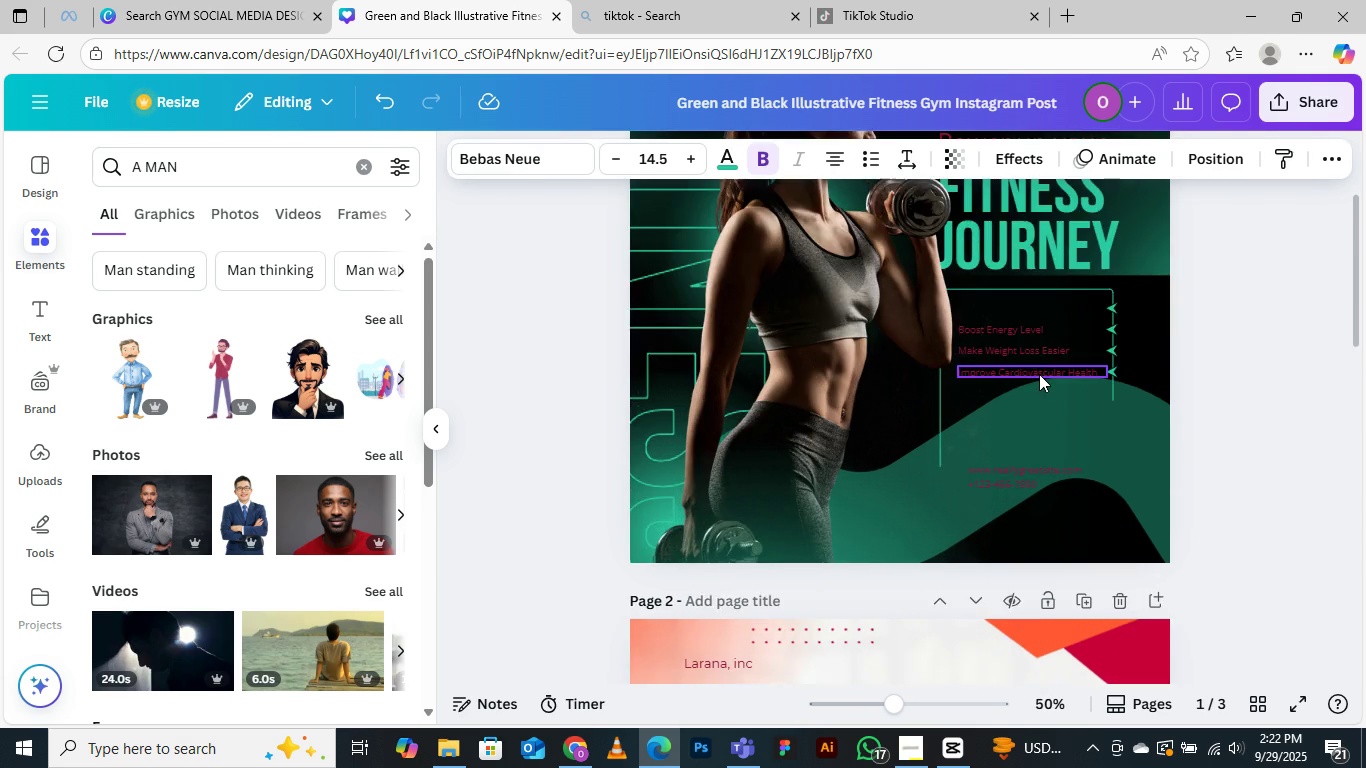 
key(Control+Equal)
 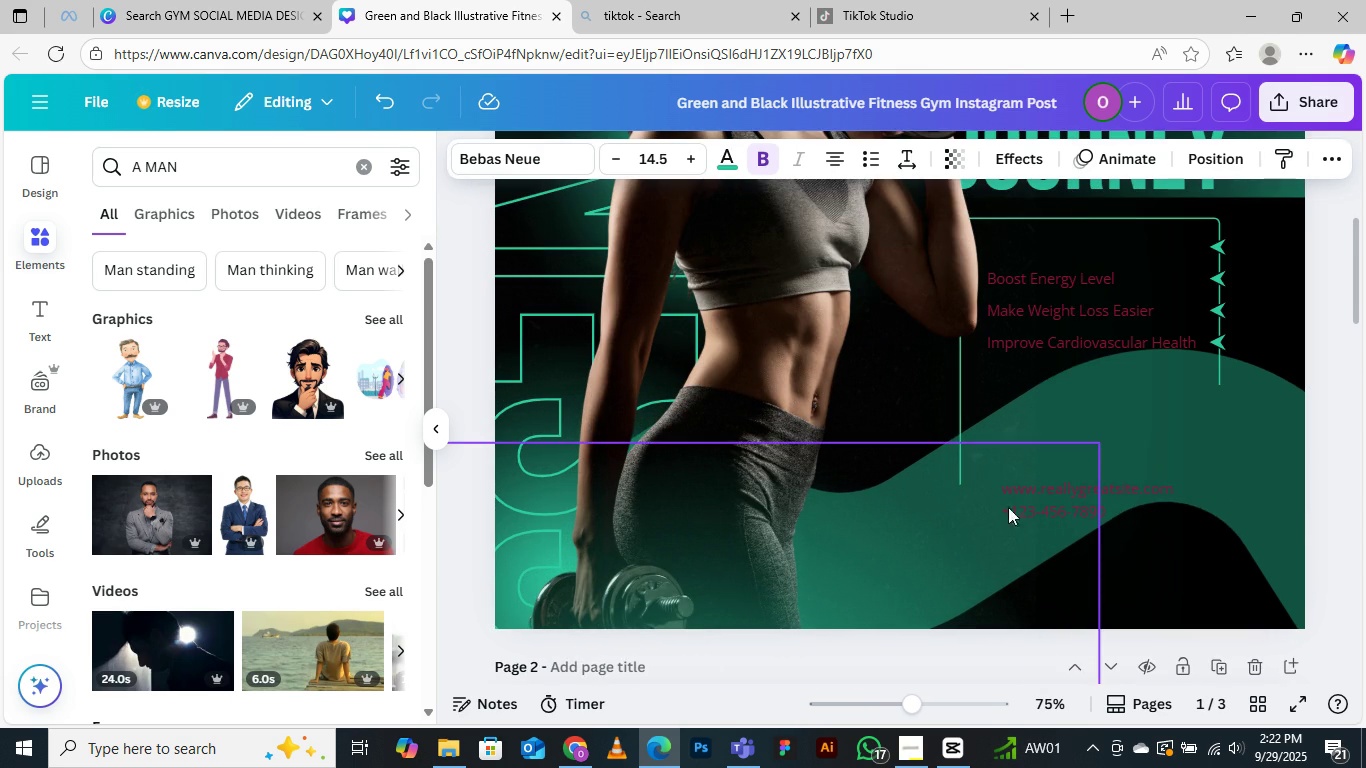 
scroll: coordinate [1050, 478], scroll_direction: up, amount: 8.0
 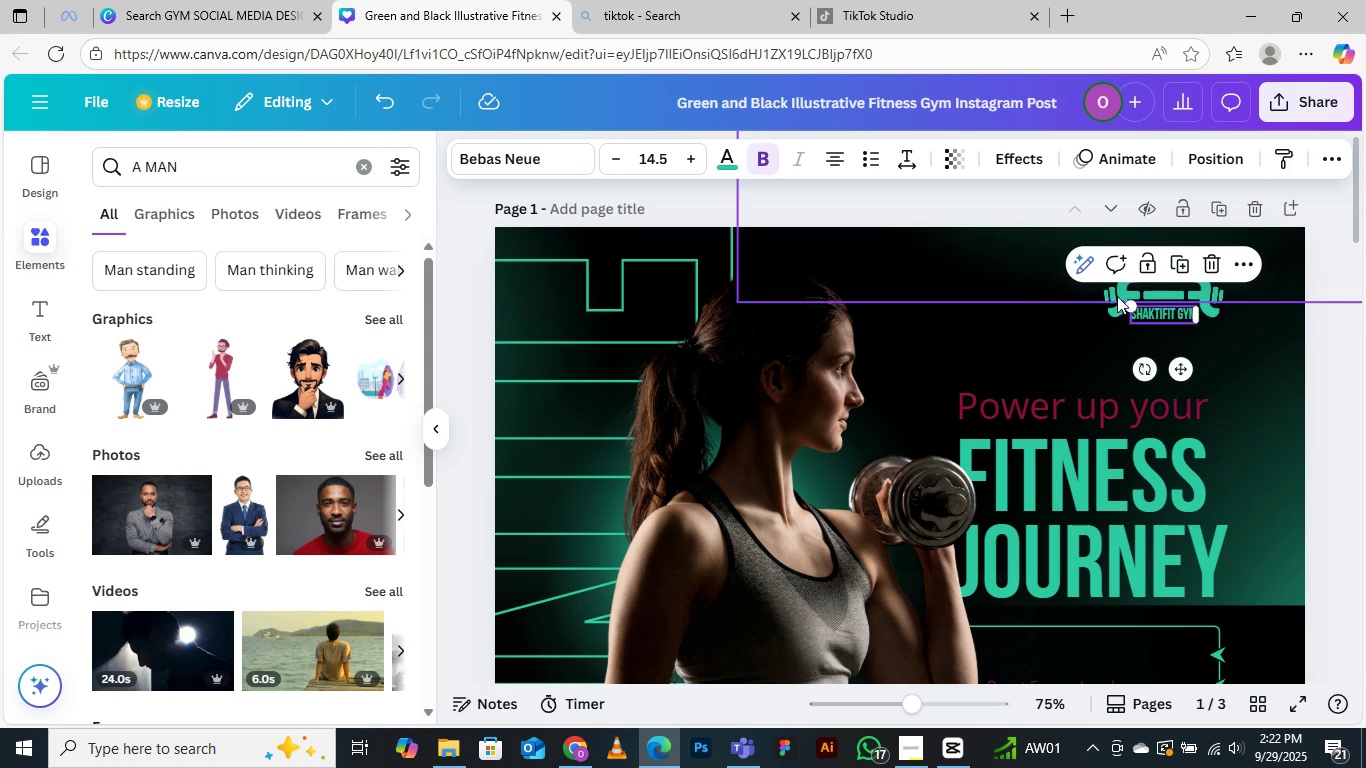 
wait(5.35)
 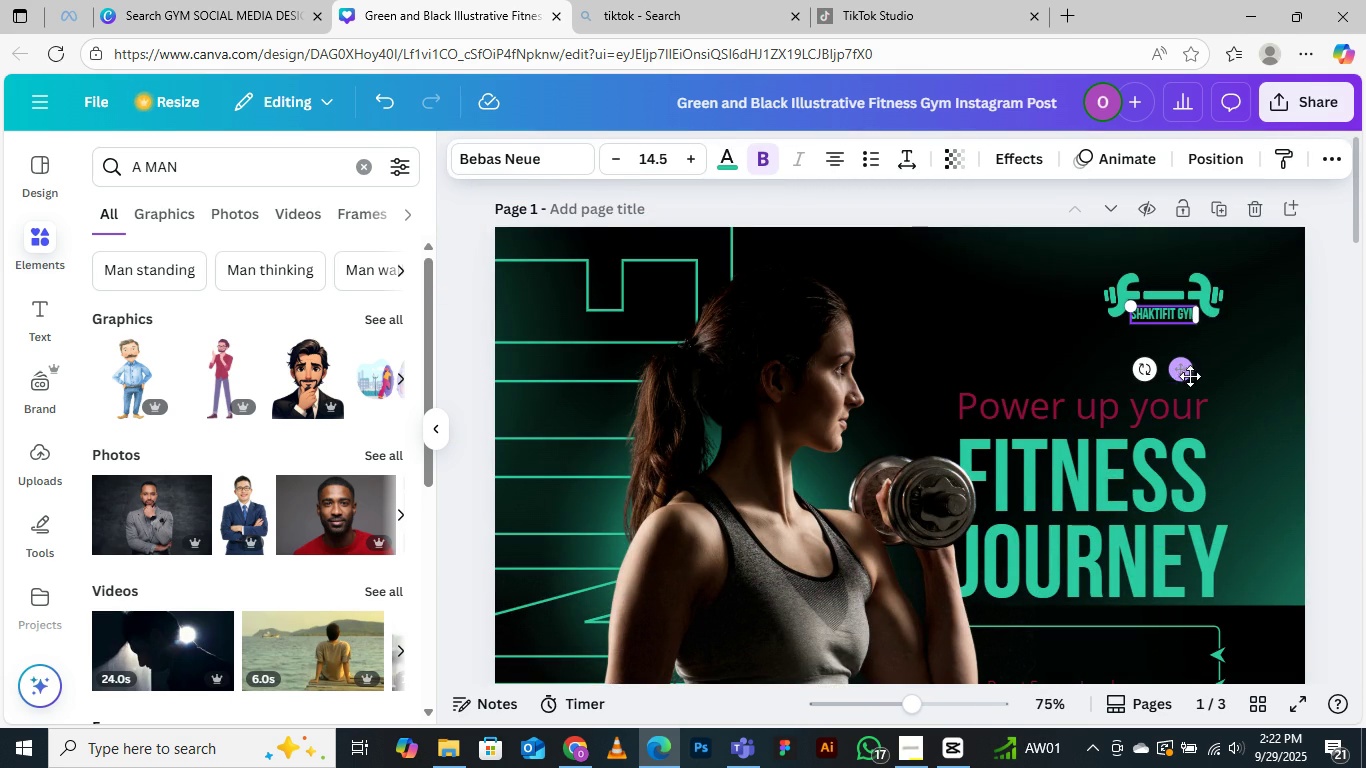 
hold_key(key=ShiftLeft, duration=1.53)
left_click([1108, 316])
 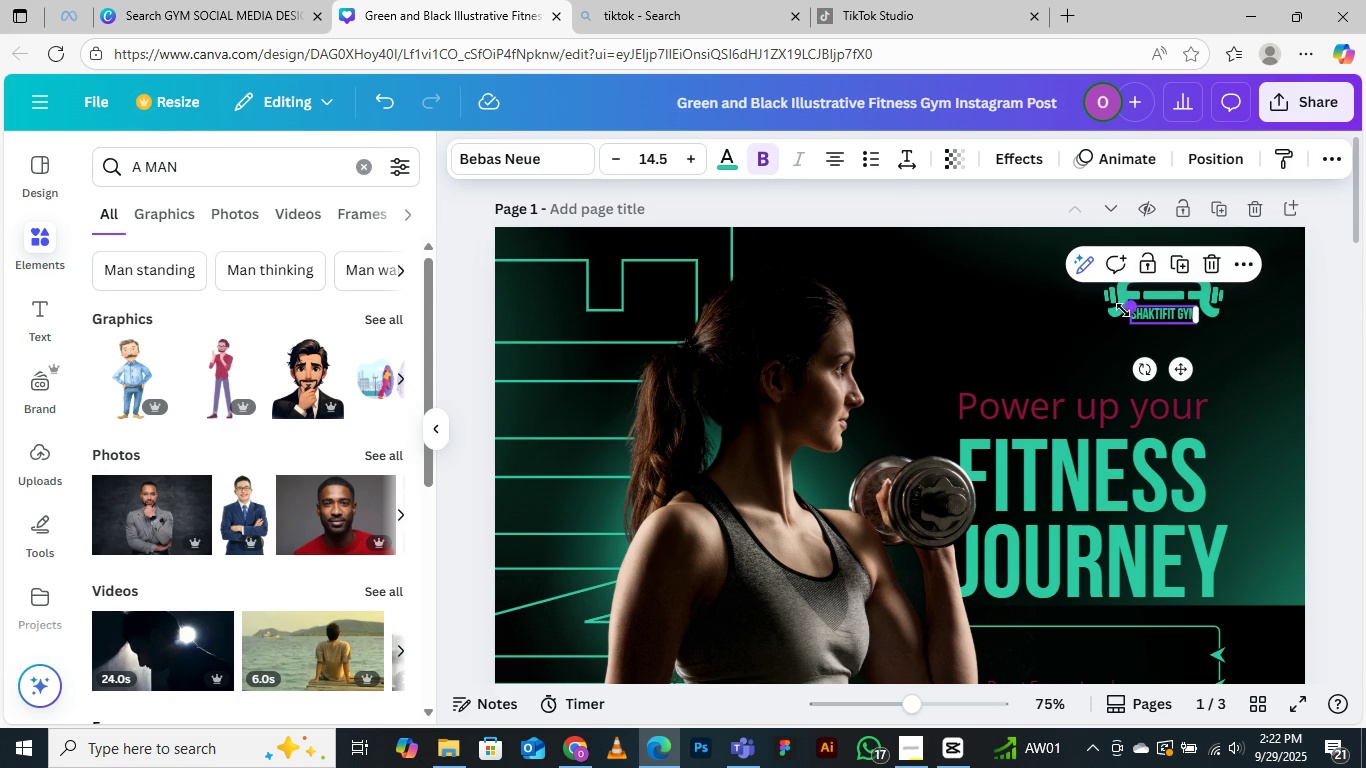 
hold_key(key=ShiftLeft, duration=1.53)
left_click([1110, 311])
 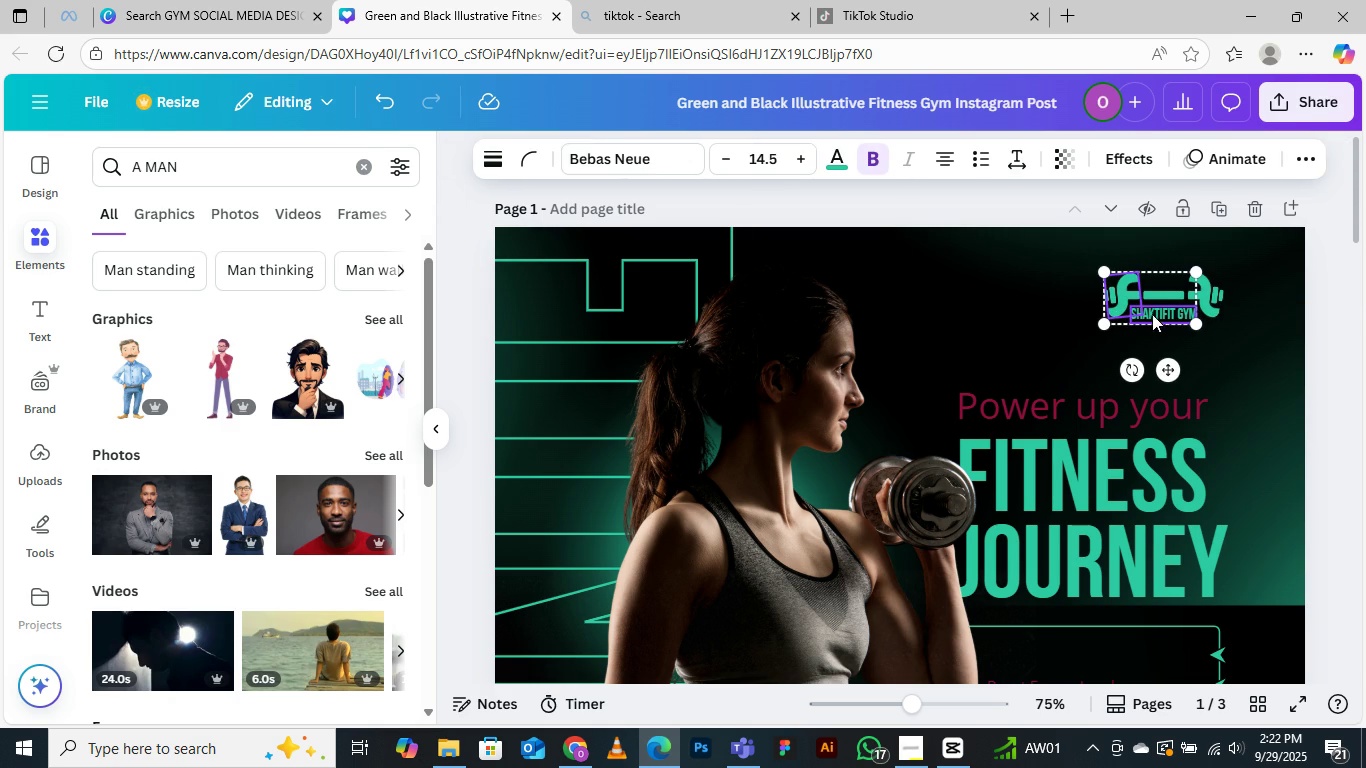 
hold_key(key=ShiftLeft, duration=1.51)
 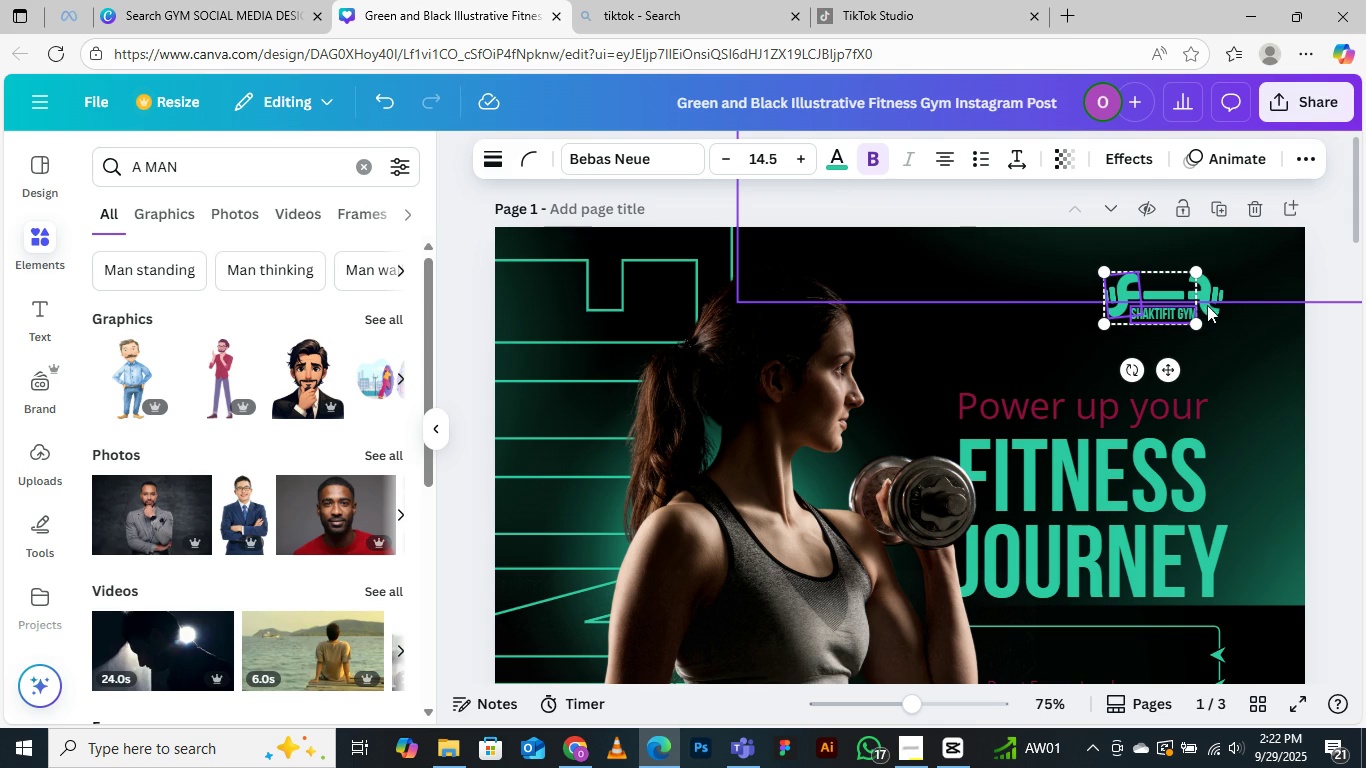 
hold_key(key=ShiftLeft, duration=1.5)
left_click([1208, 309])
 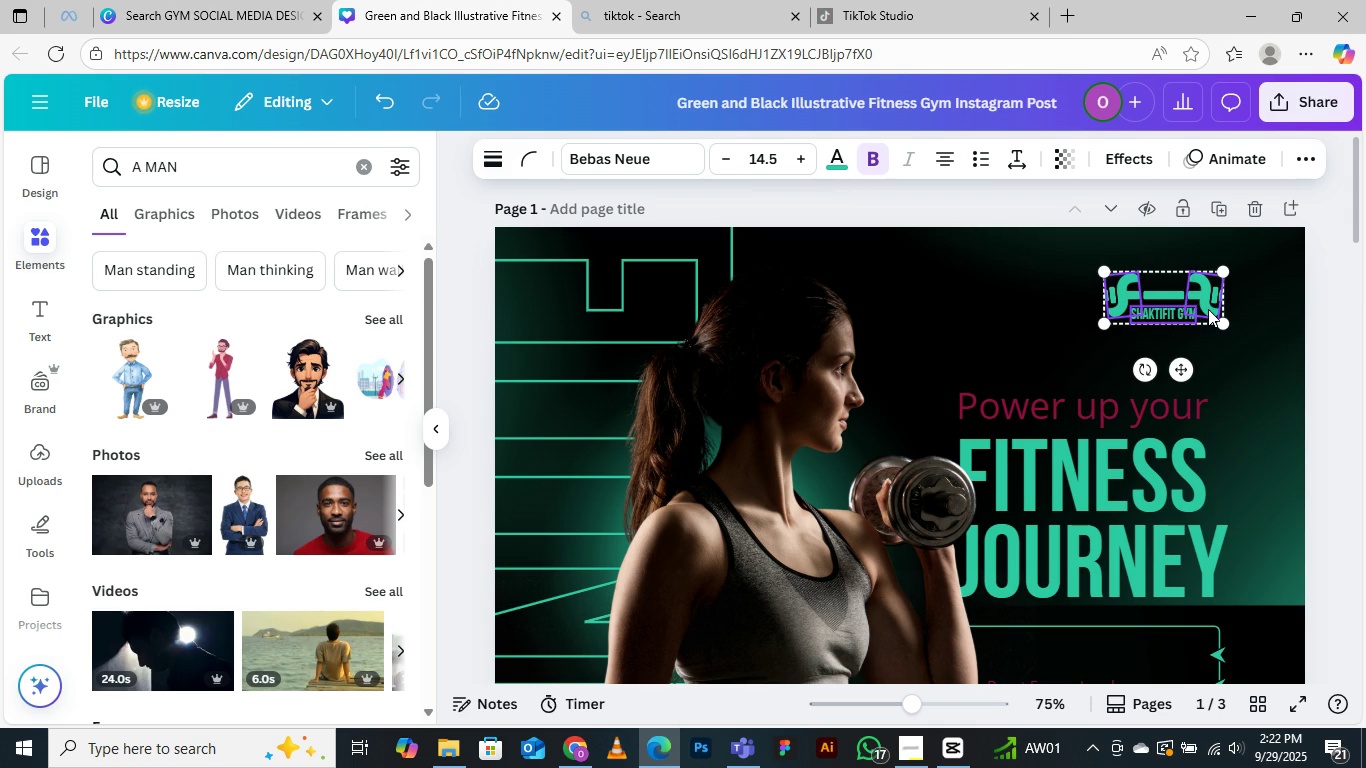 
hold_key(key=ShiftLeft, duration=0.35)
 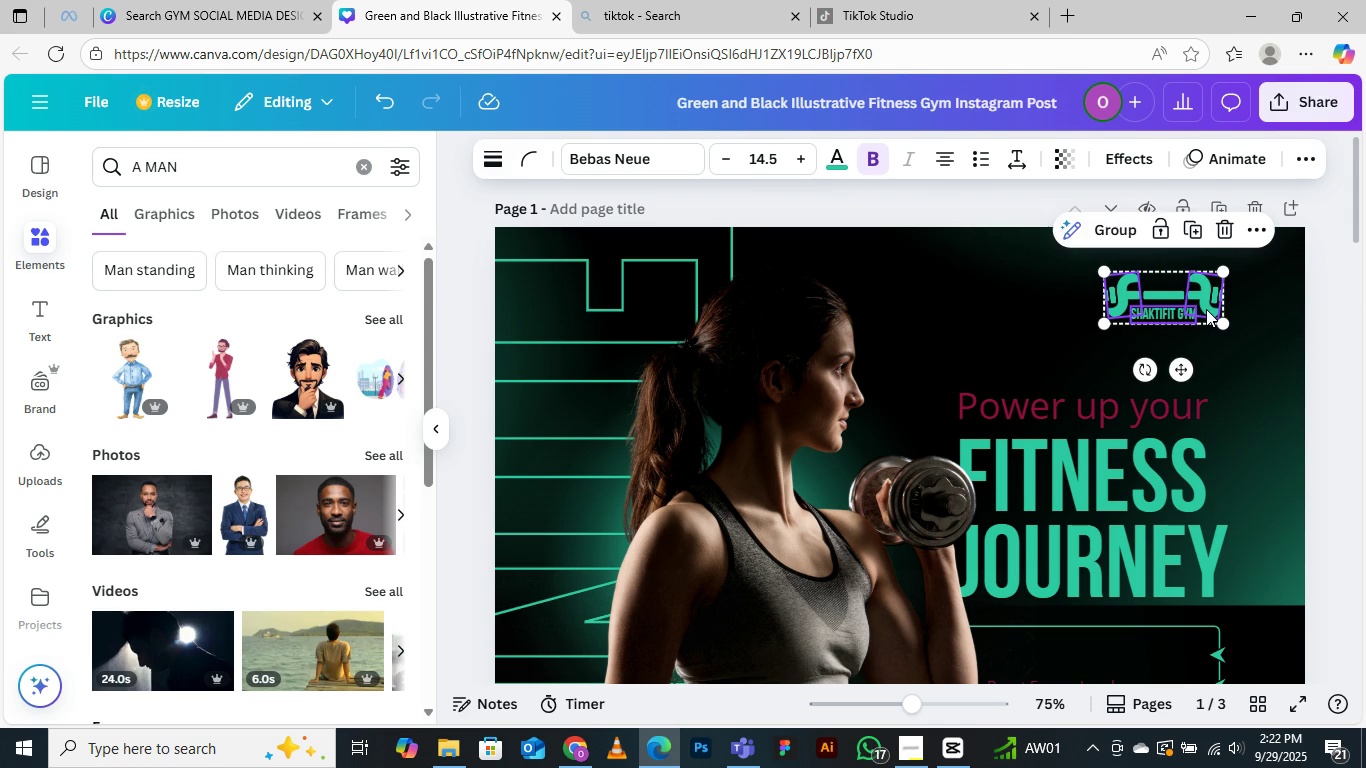 
right_click([1206, 309])
 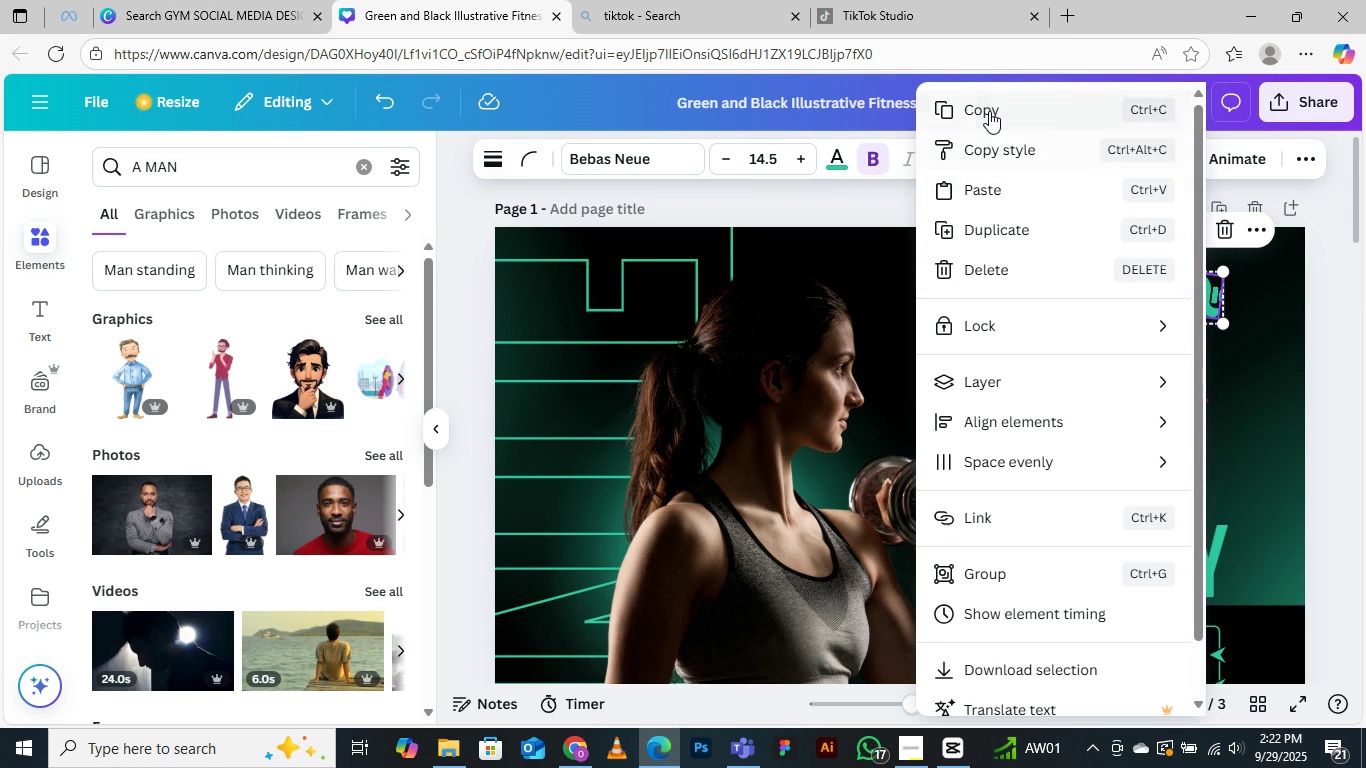 
left_click([989, 111])
 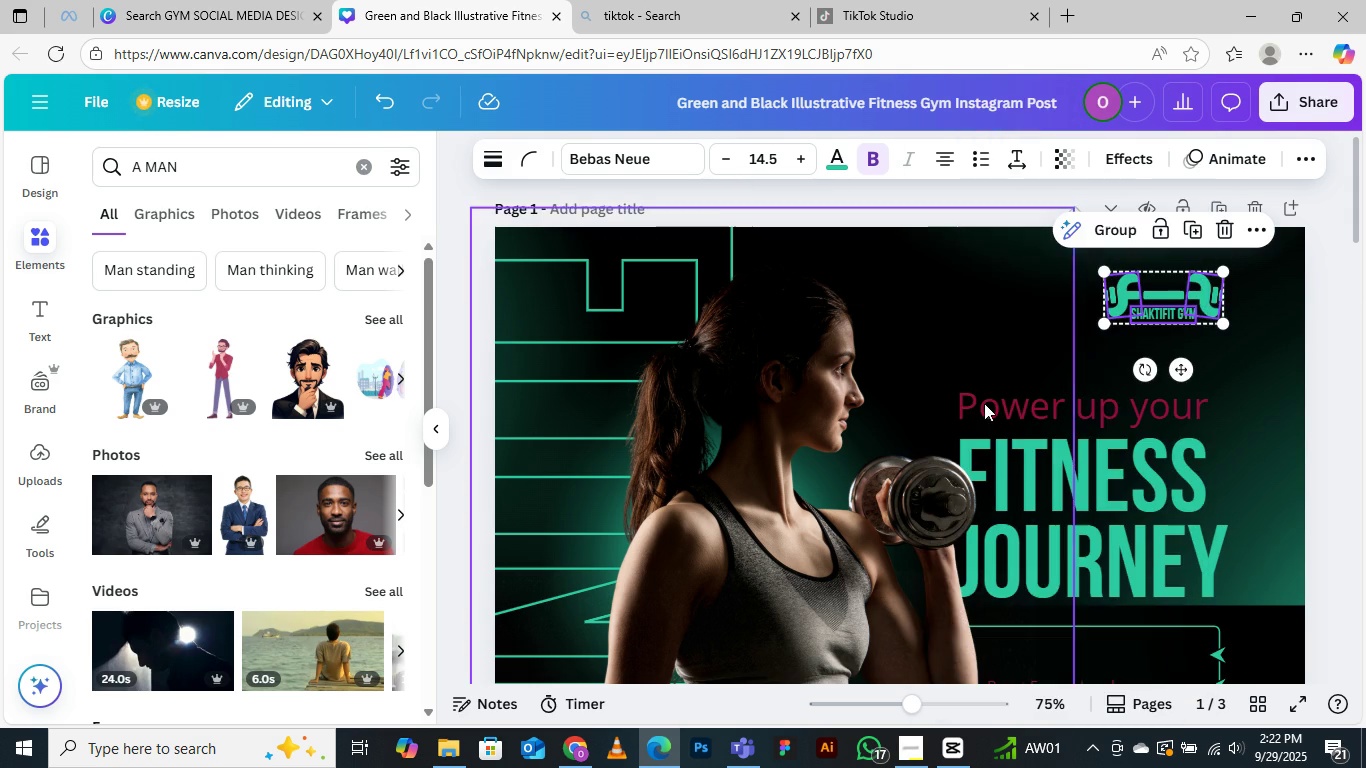 
scroll: coordinate [981, 392], scroll_direction: down, amount: 10.0
 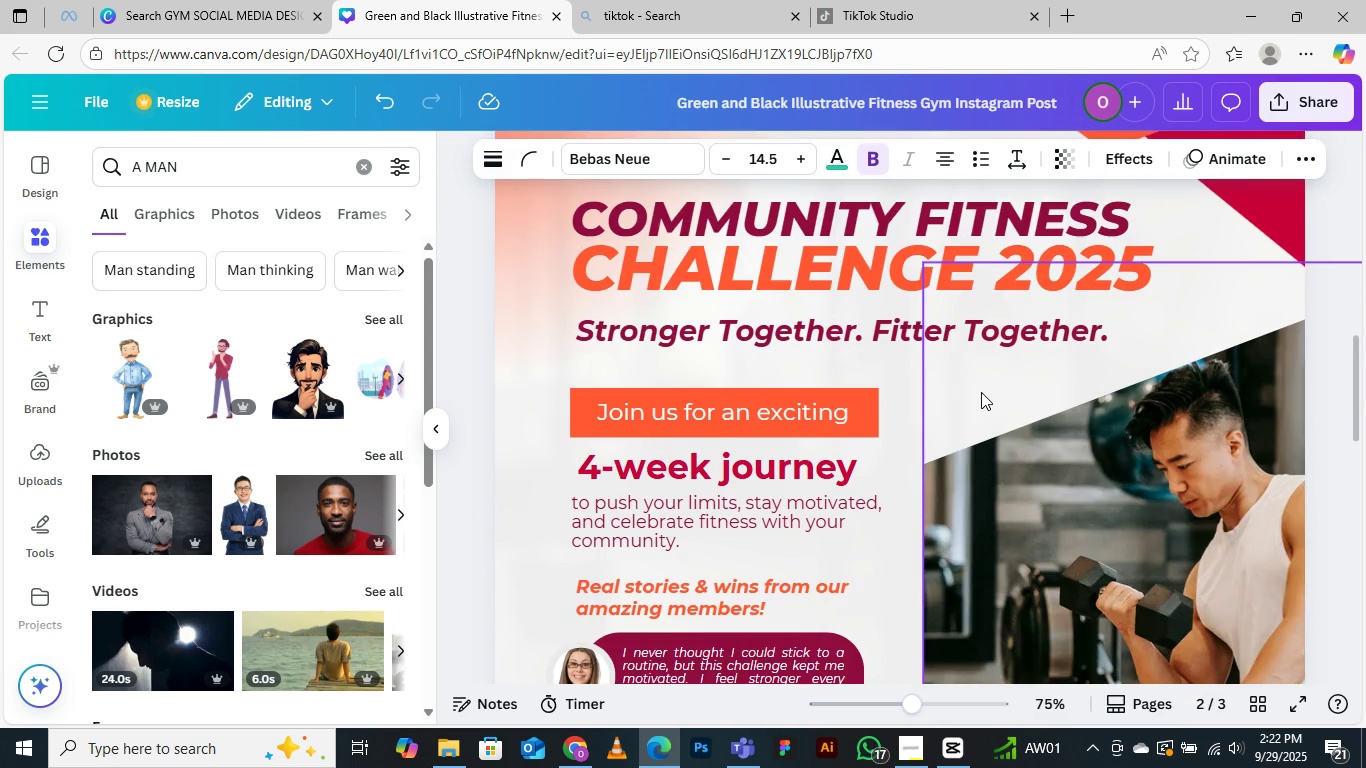 
scroll: coordinate [981, 392], scroll_direction: up, amount: 1.0
 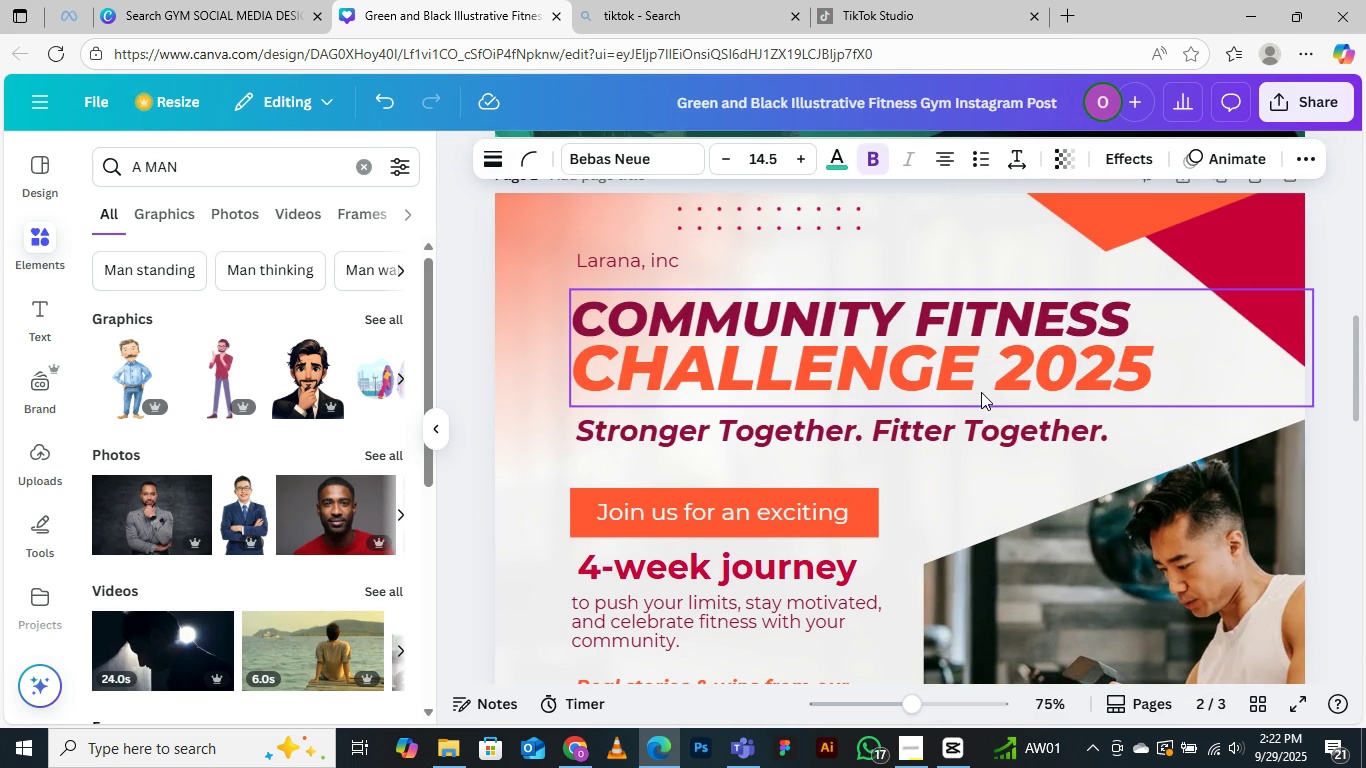 
key(Control+V)
 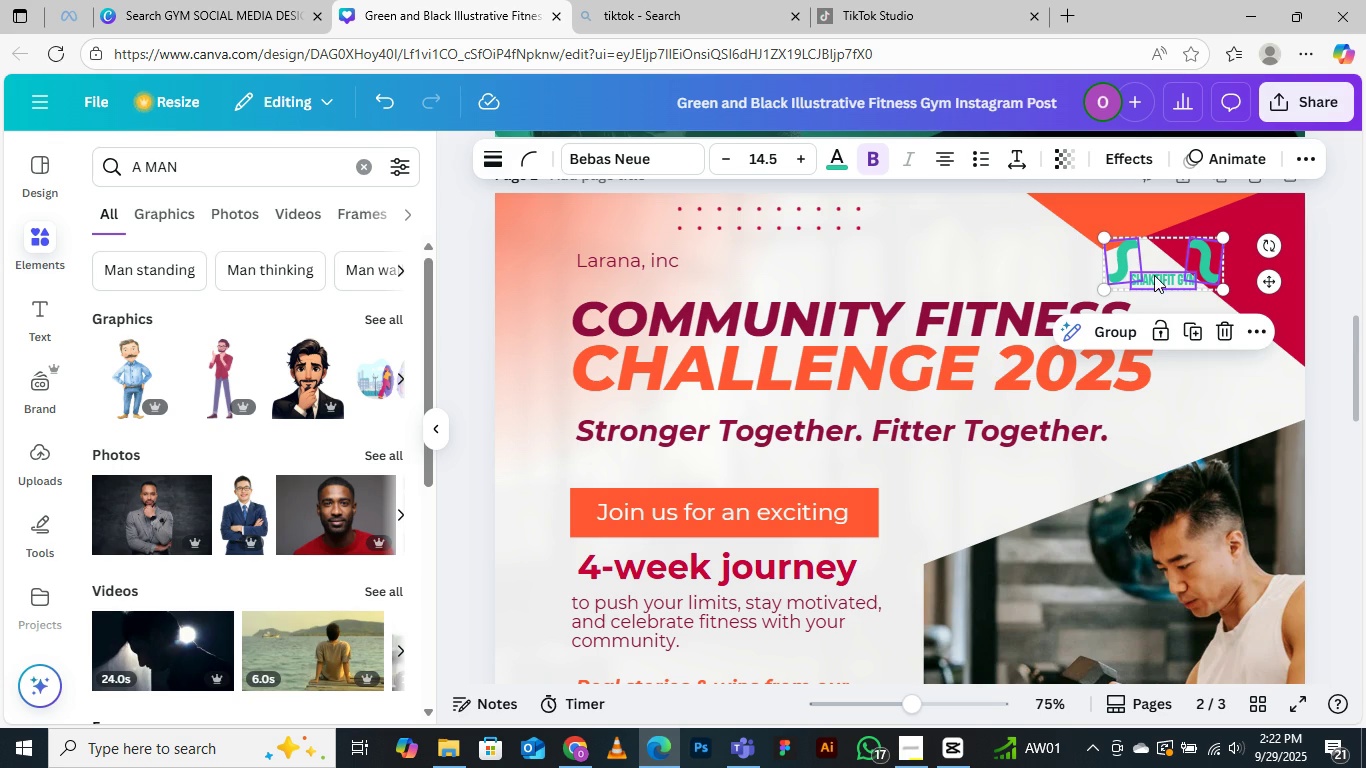 
left_click_drag(start_coordinate=[1166, 278], to_coordinate=[737, 274])
 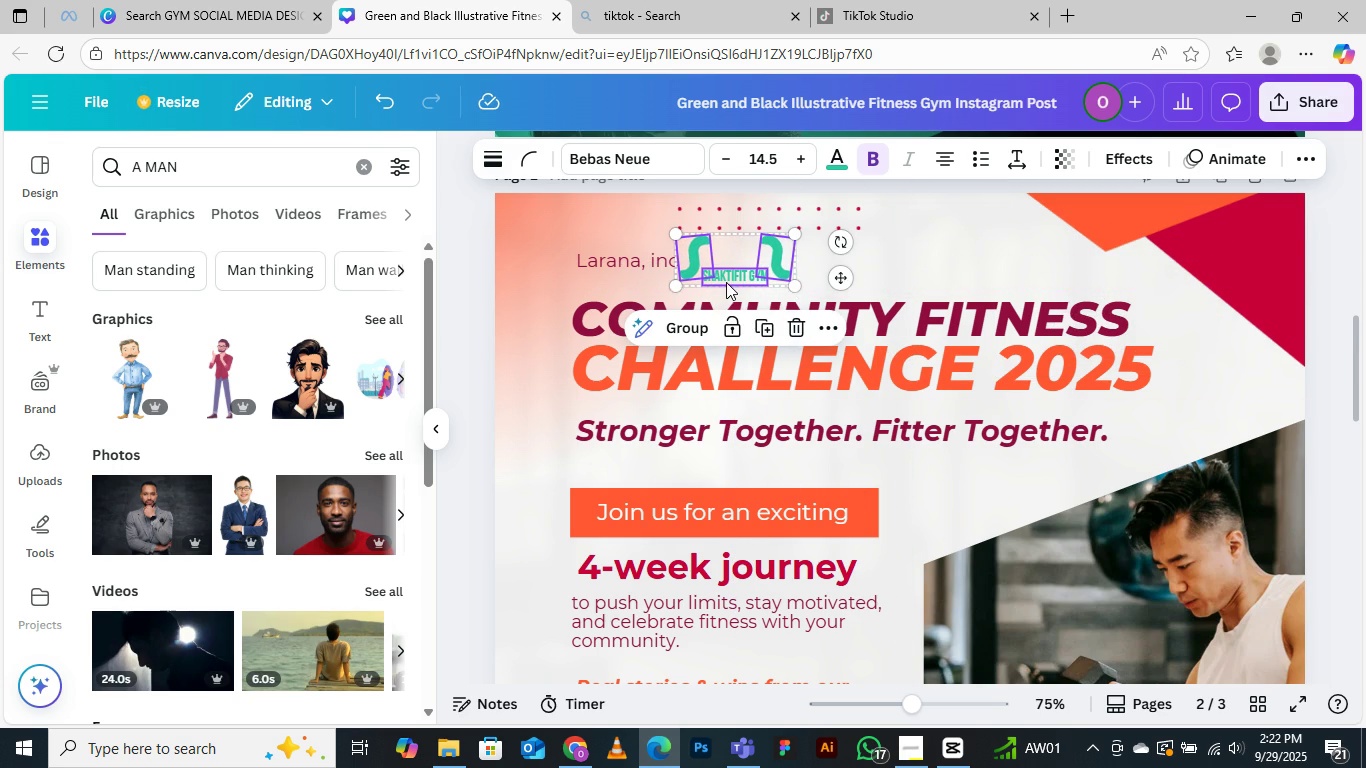 
left_click_drag(start_coordinate=[726, 282], to_coordinate=[741, 275])
 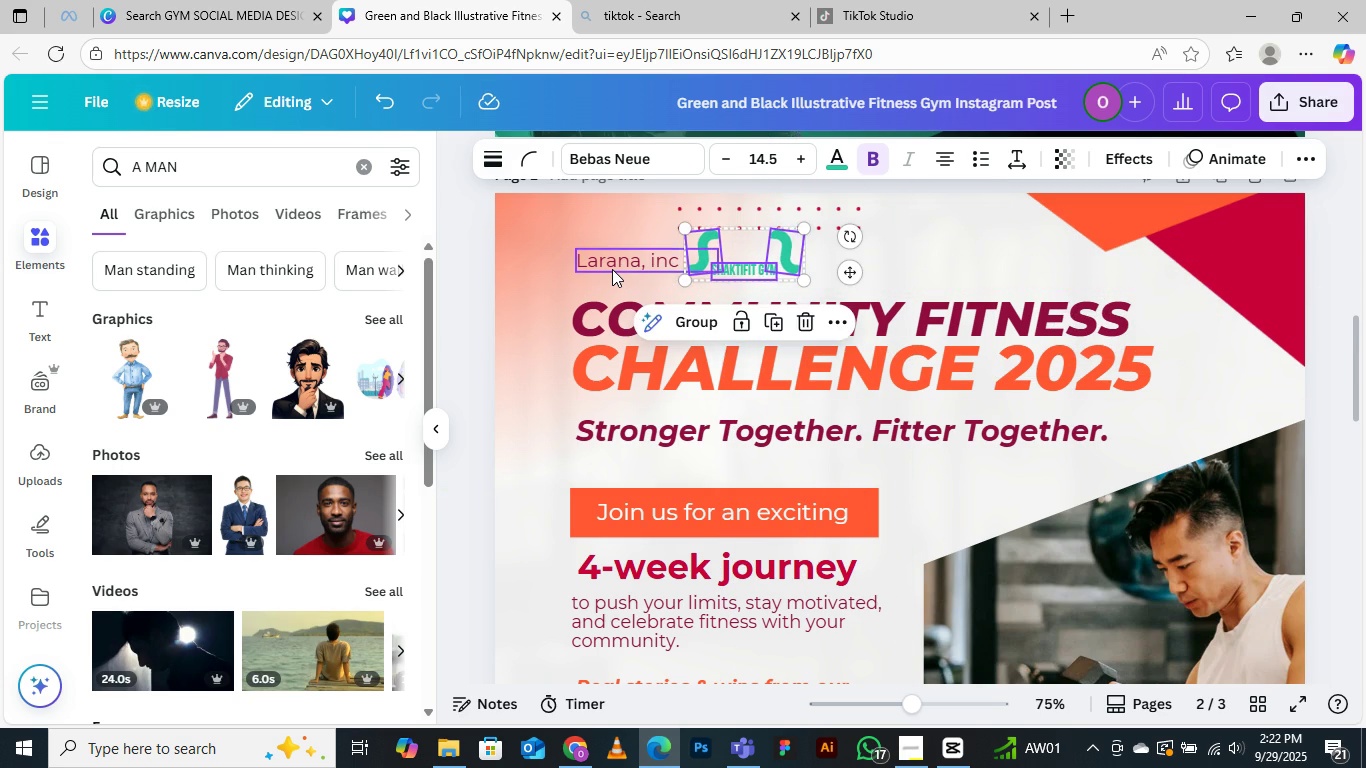 
left_click([612, 269])
 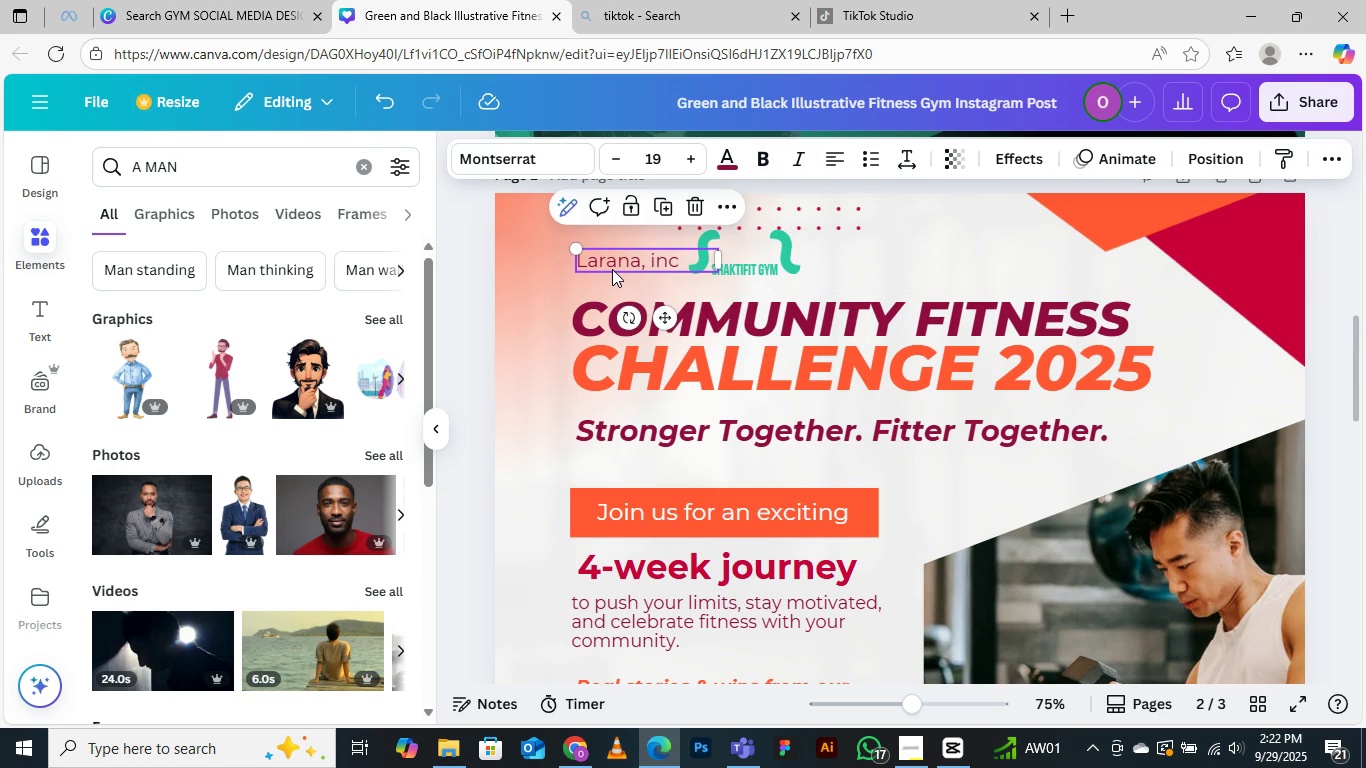 
key(Delete)
 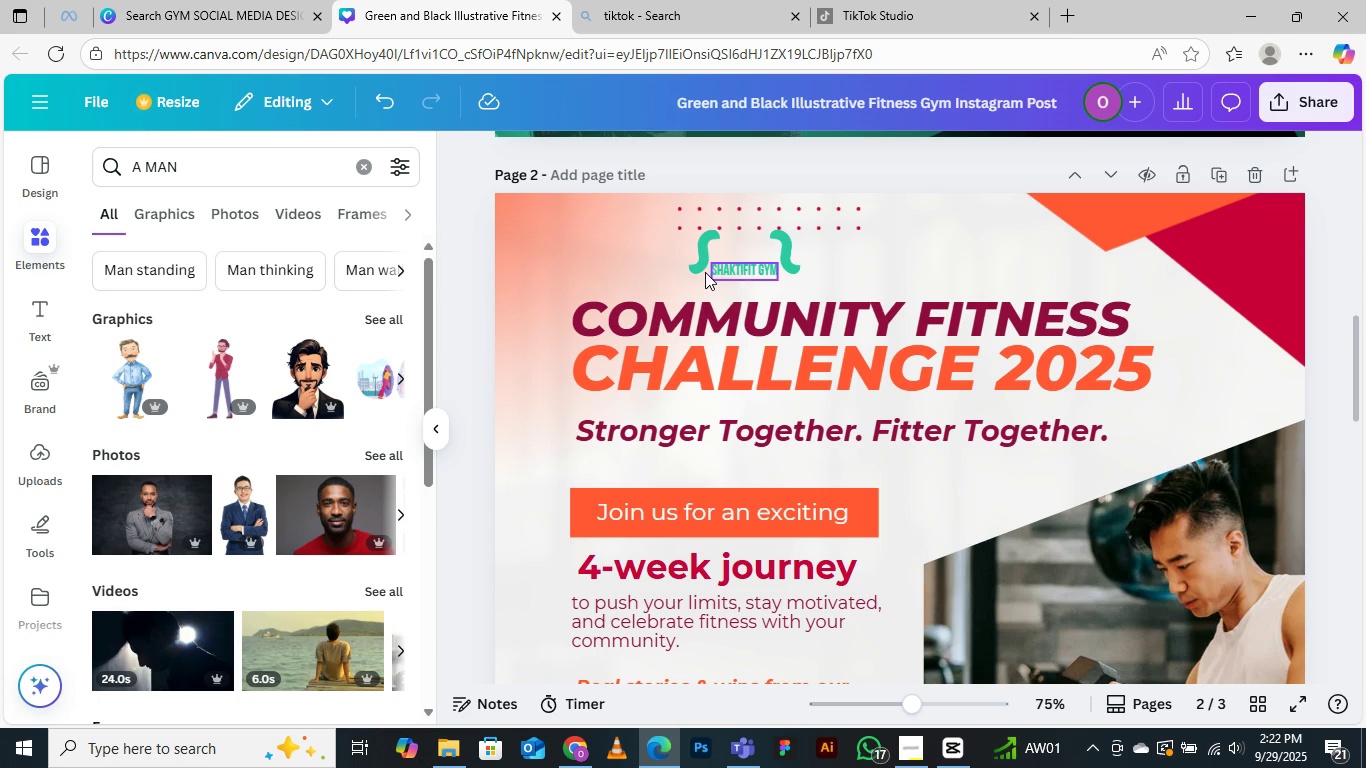 
left_click([705, 272])
 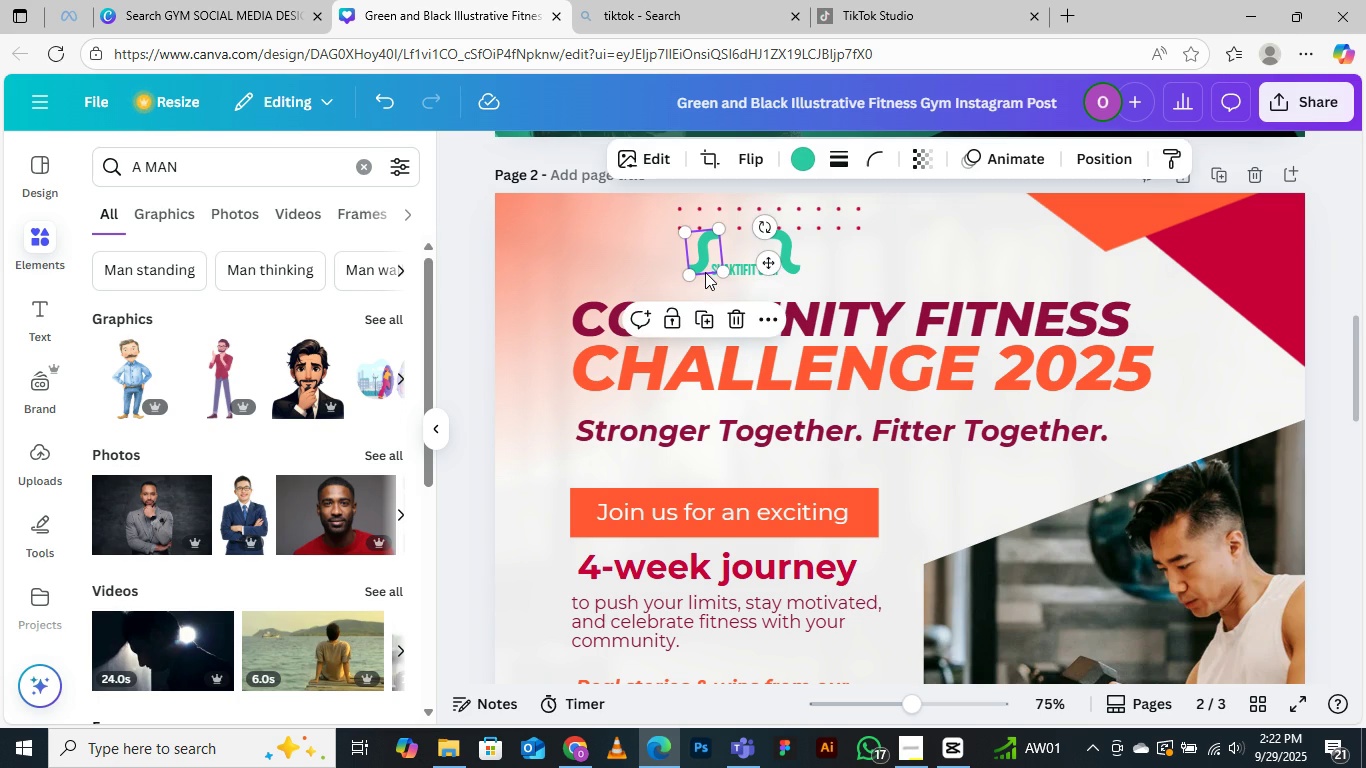 
hold_key(key=ShiftLeft, duration=1.53)
left_click([748, 274])
 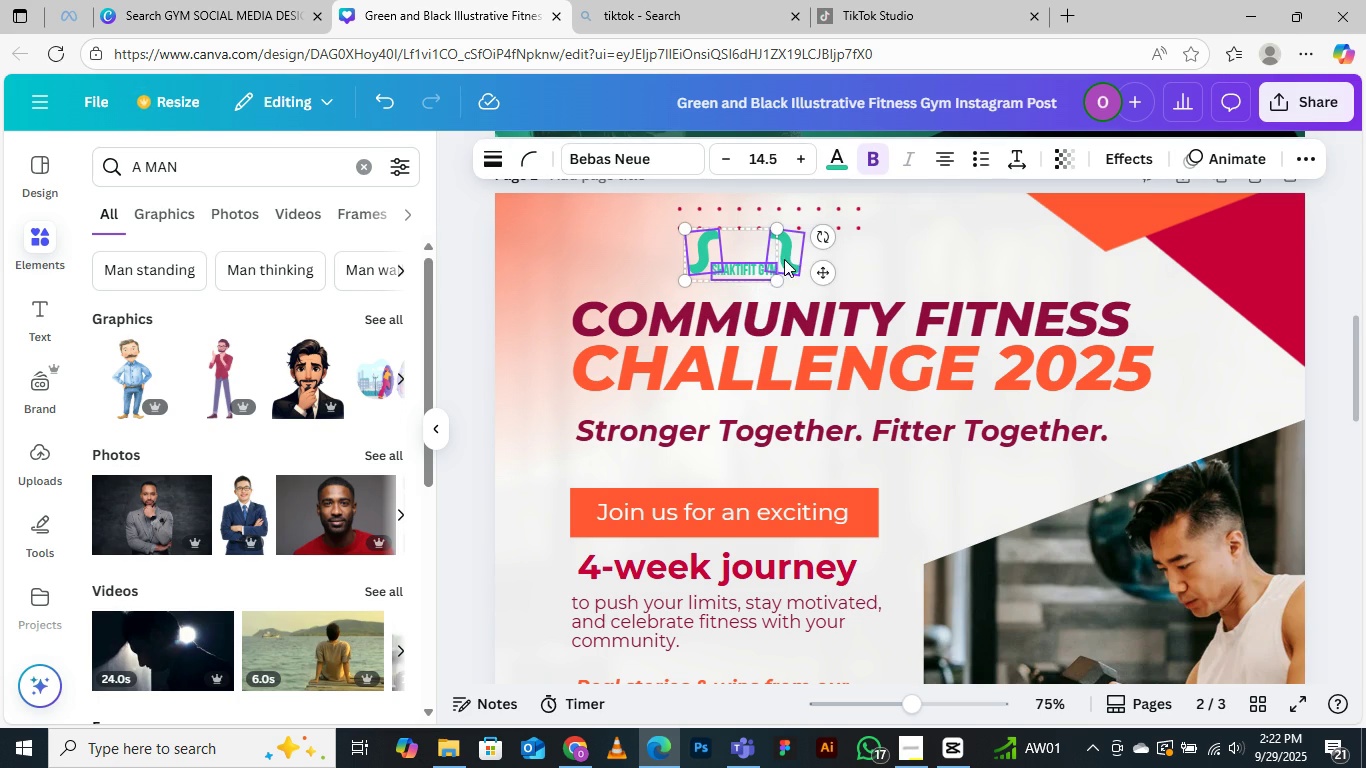 
left_click([784, 259])
 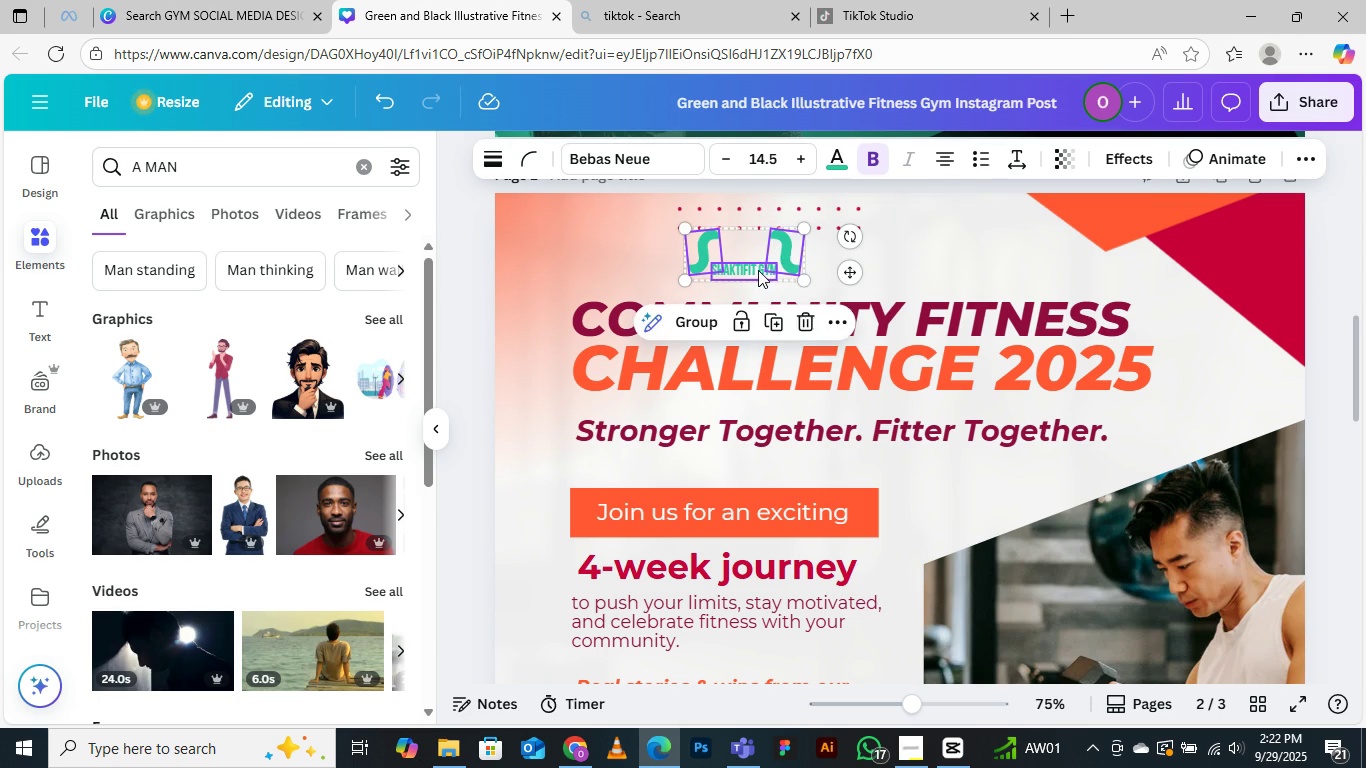 
hold_key(key=ShiftLeft, duration=0.34)
 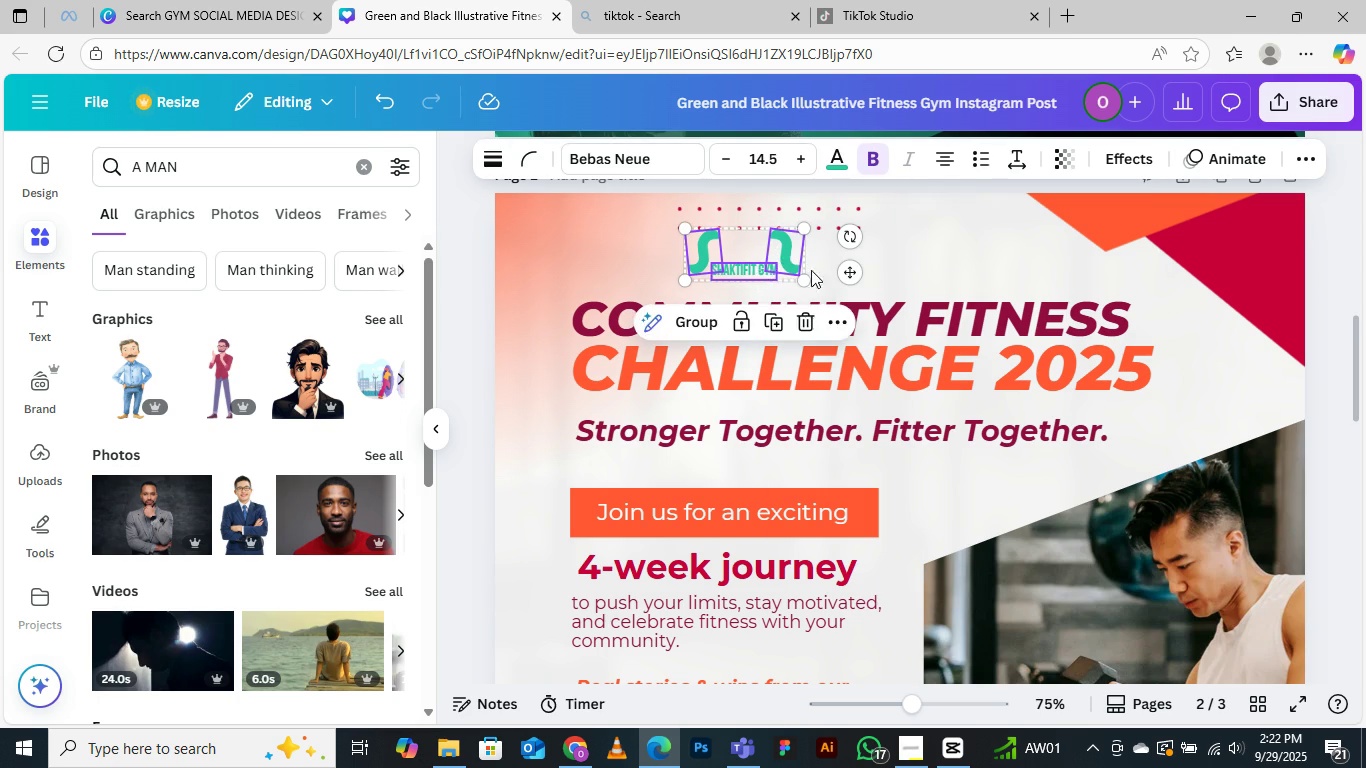 
left_click_drag(start_coordinate=[758, 270], to_coordinate=[1225, 256])
 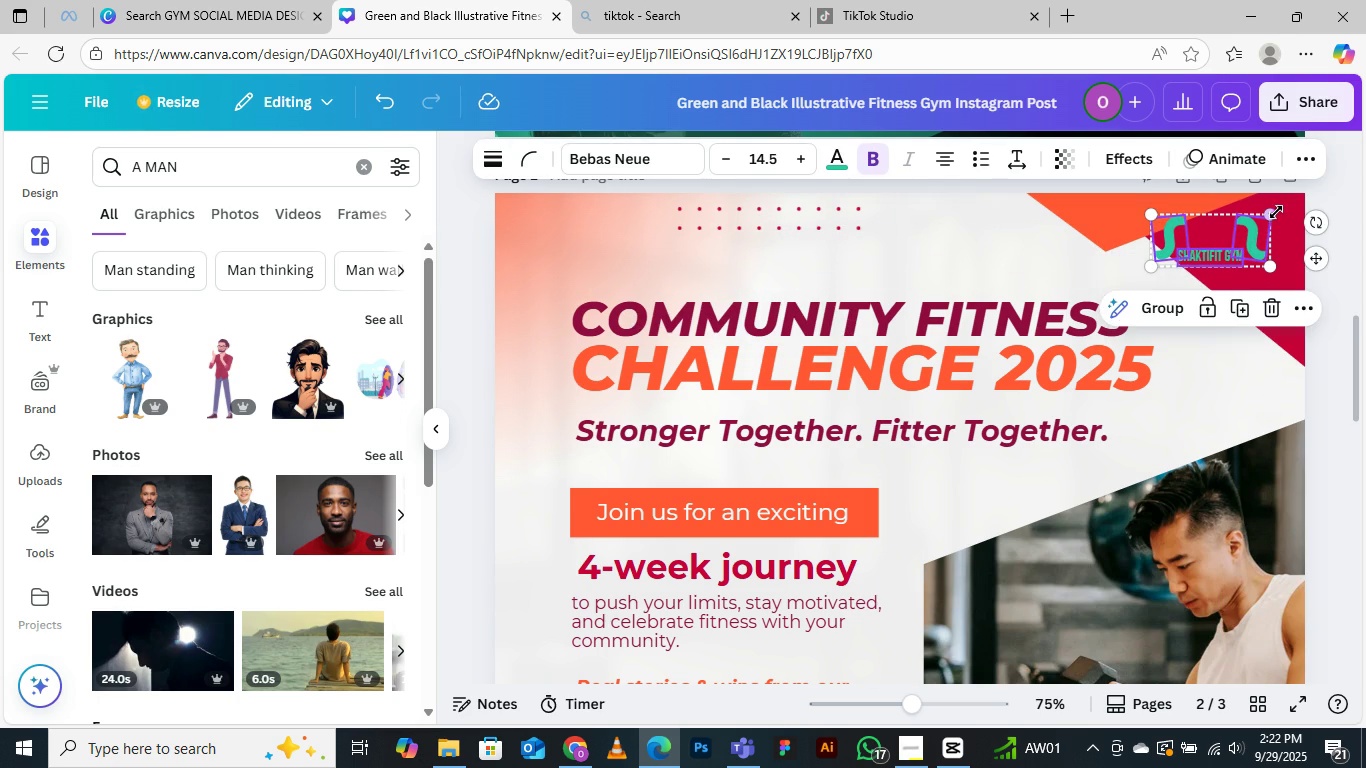 
left_click_drag(start_coordinate=[1276, 212], to_coordinate=[1236, 228])
 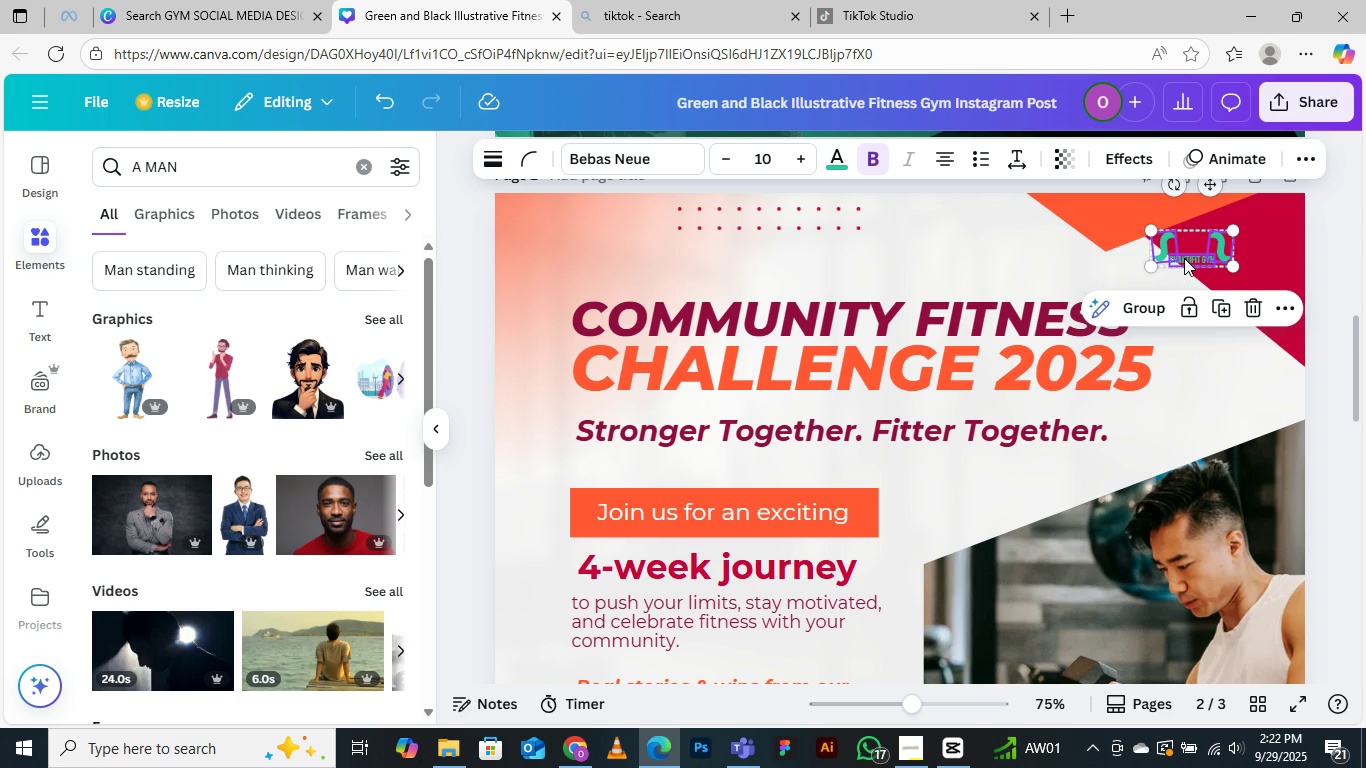 
left_click_drag(start_coordinate=[1185, 255], to_coordinate=[1220, 247])
 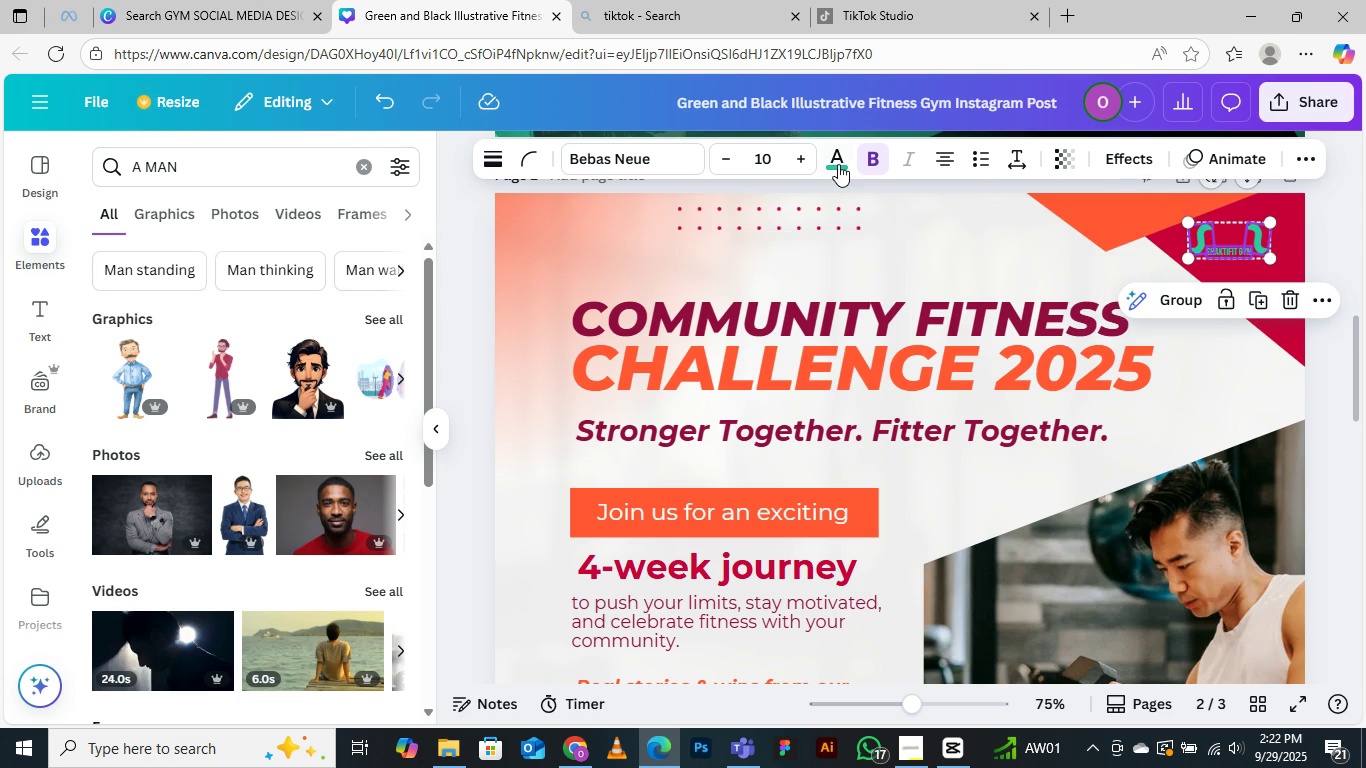 
left_click([837, 160])
 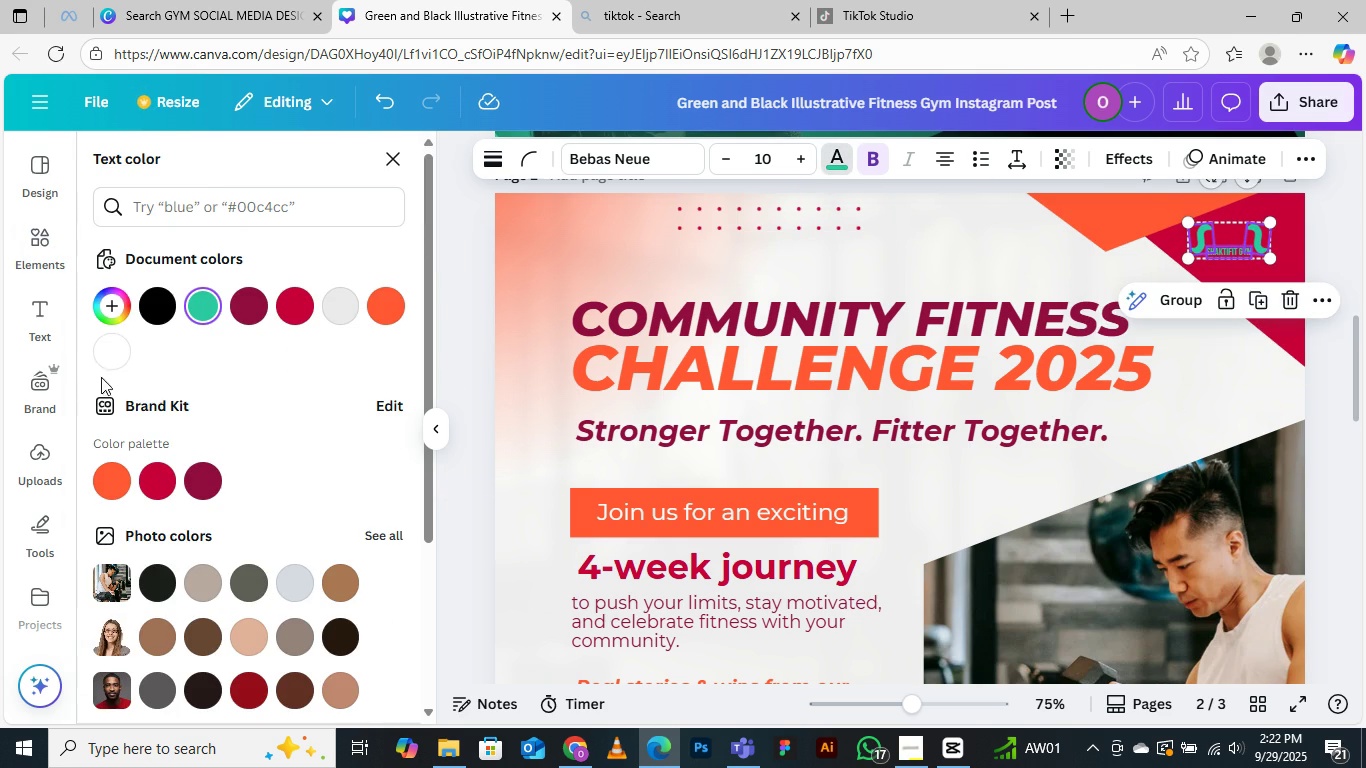 
left_click([114, 350])
 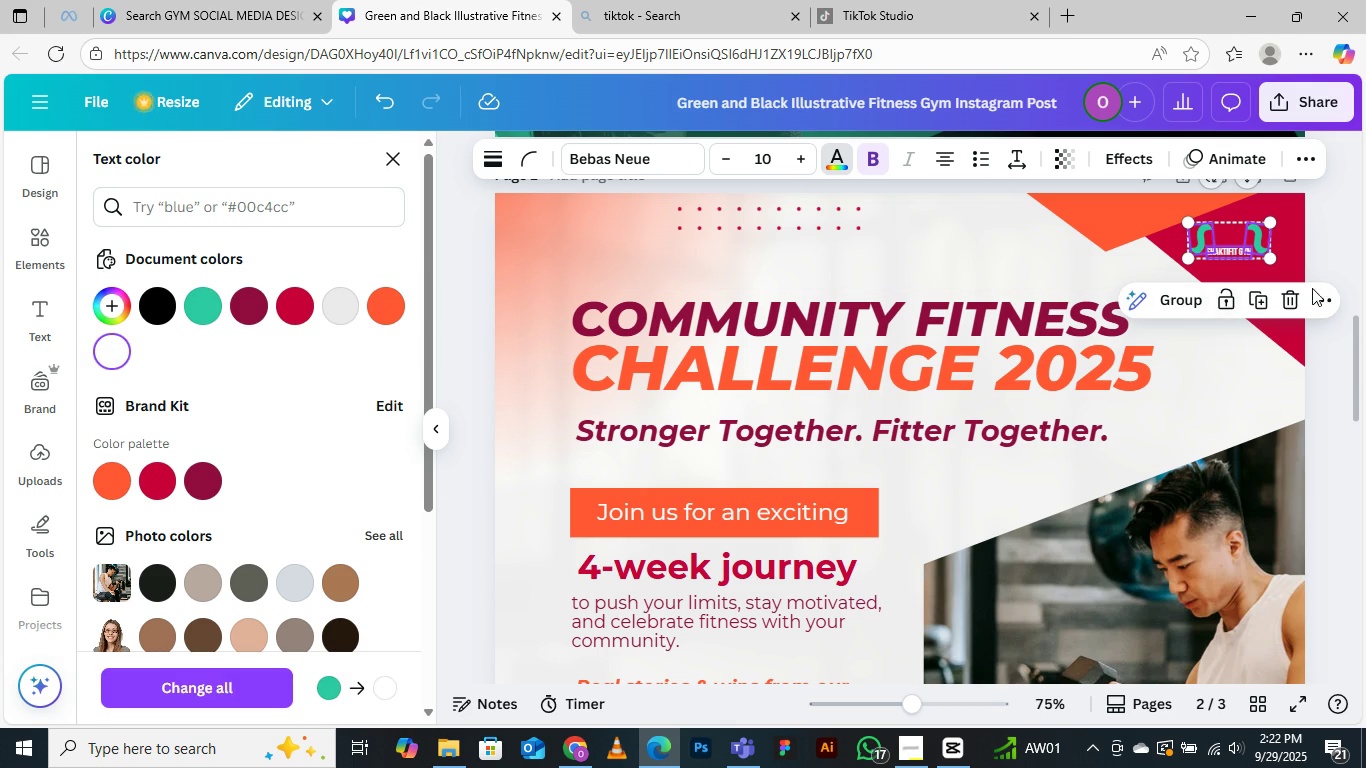 
left_click([1345, 270])
 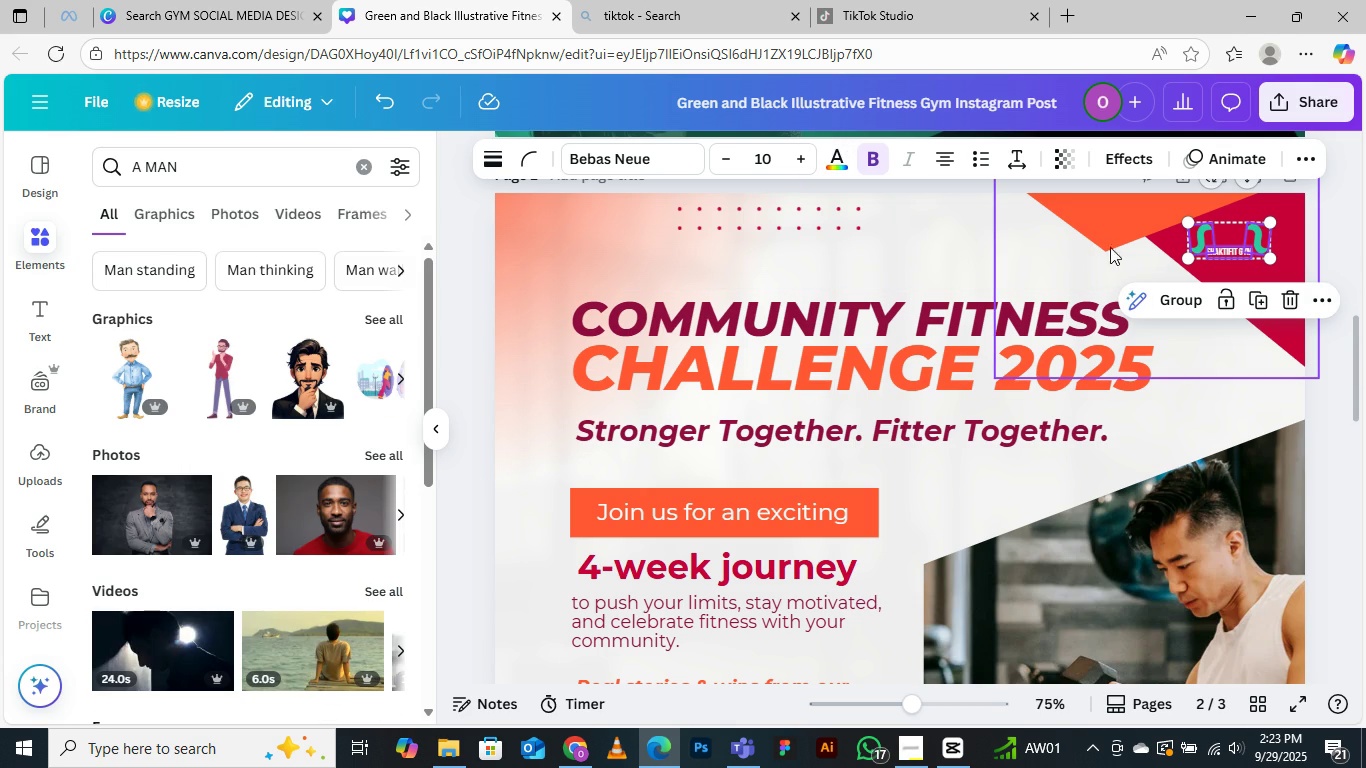 
left_click([1055, 254])
 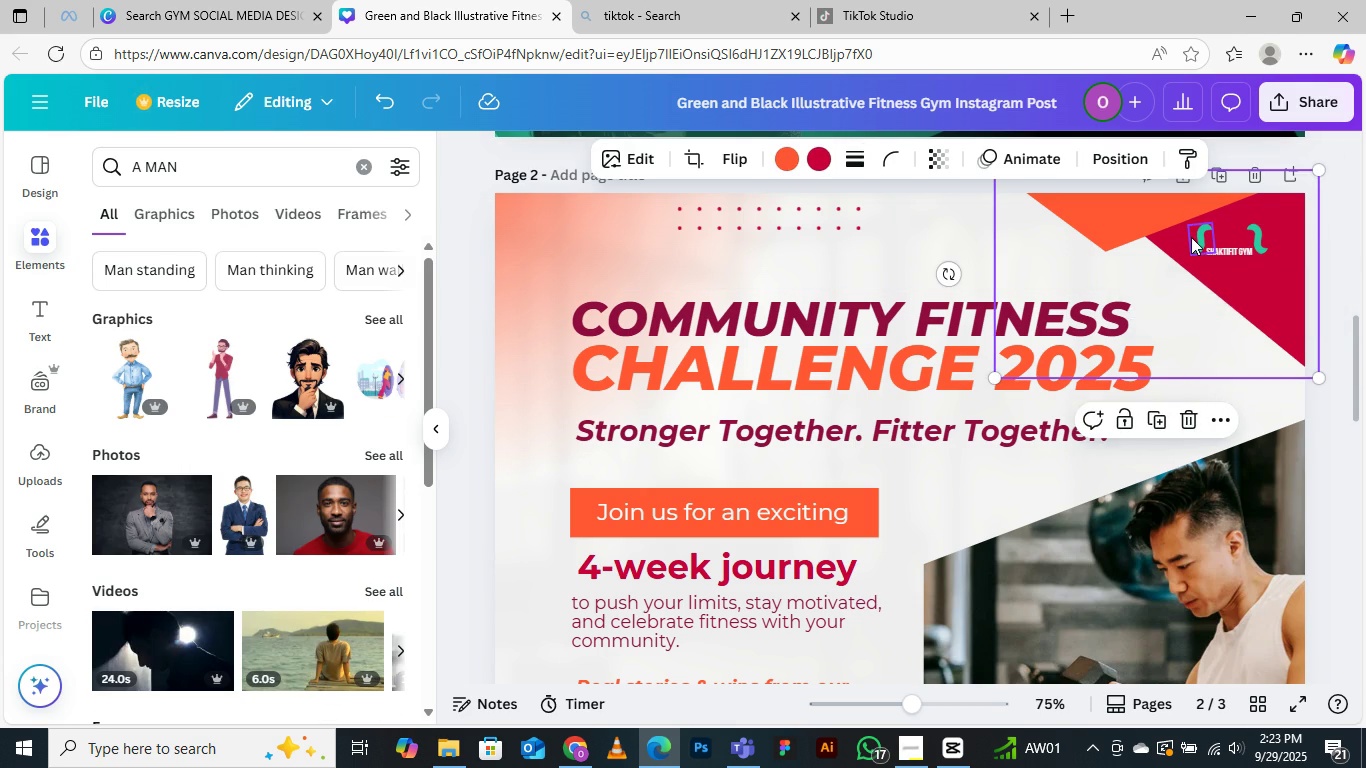 
left_click([1191, 237])
 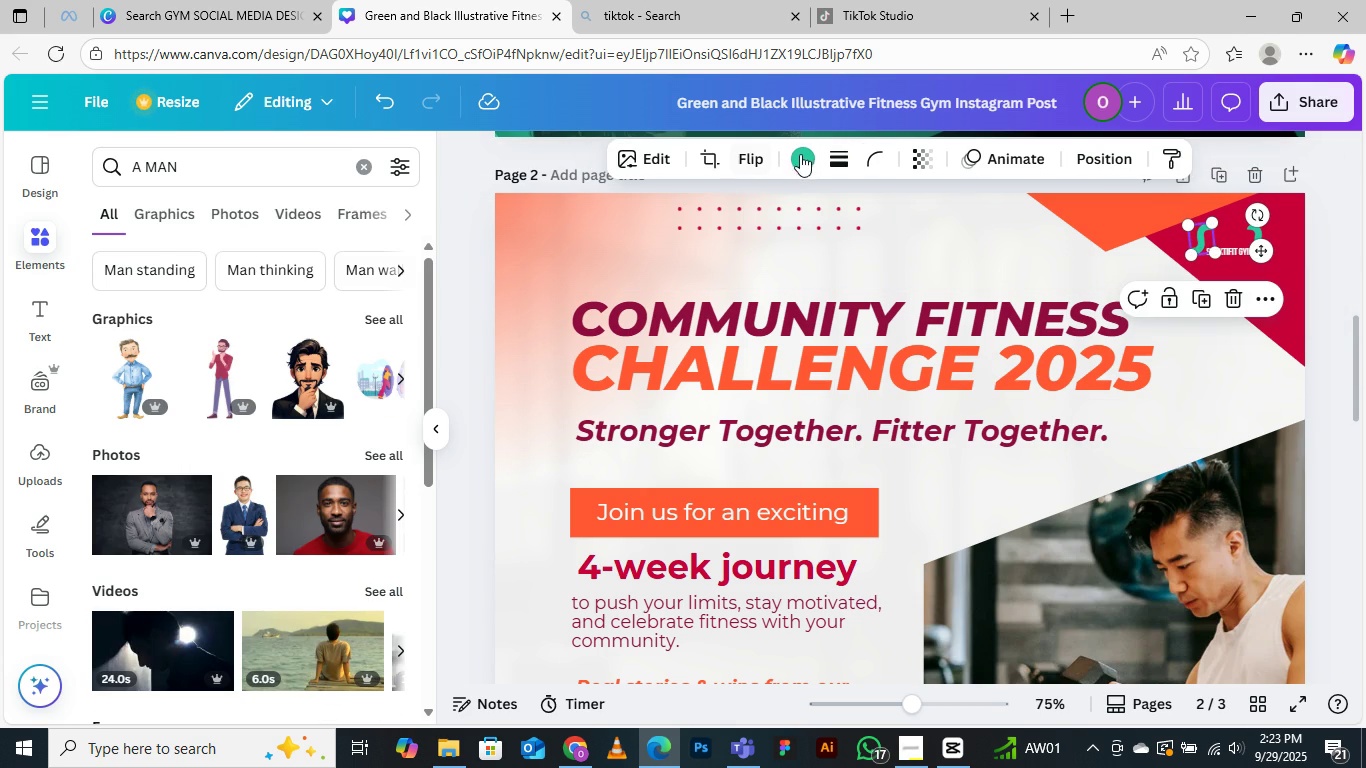 
left_click([810, 153])
 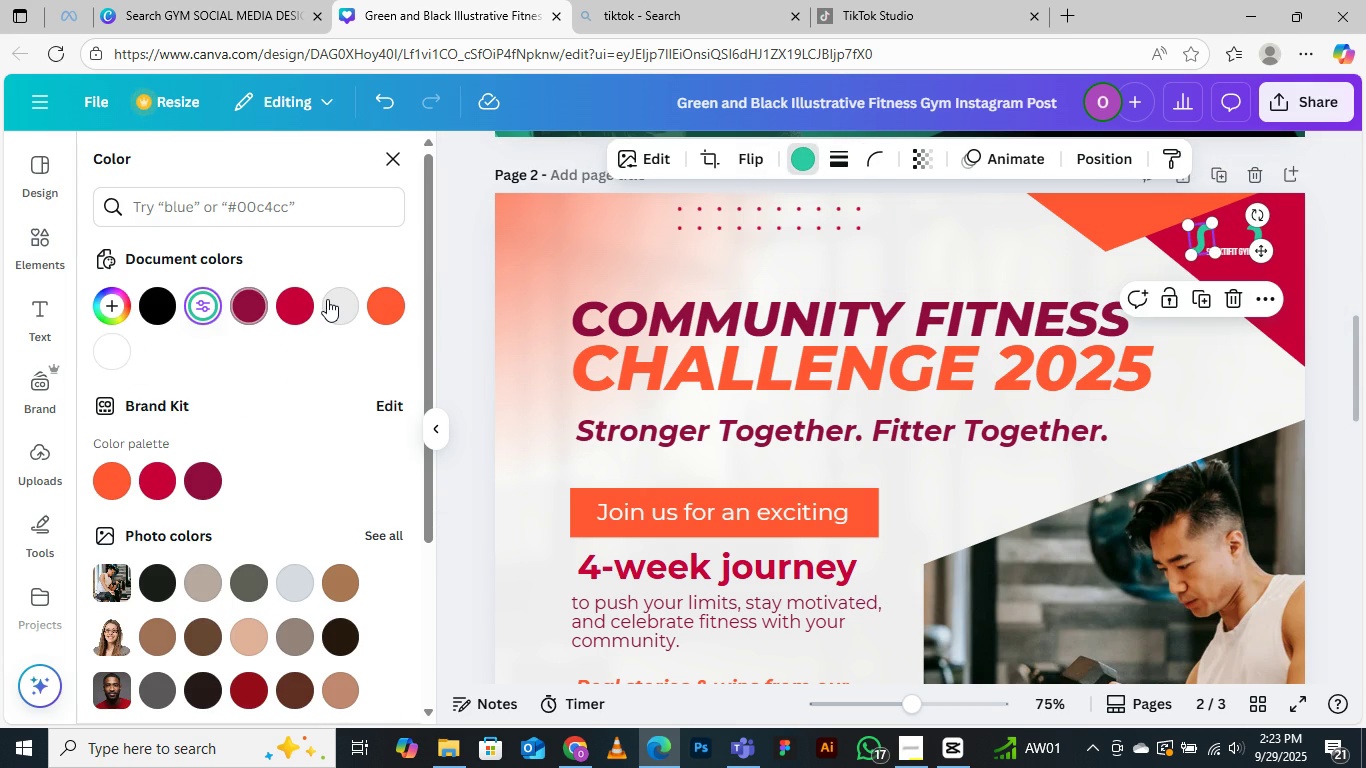 
left_click([328, 299])
 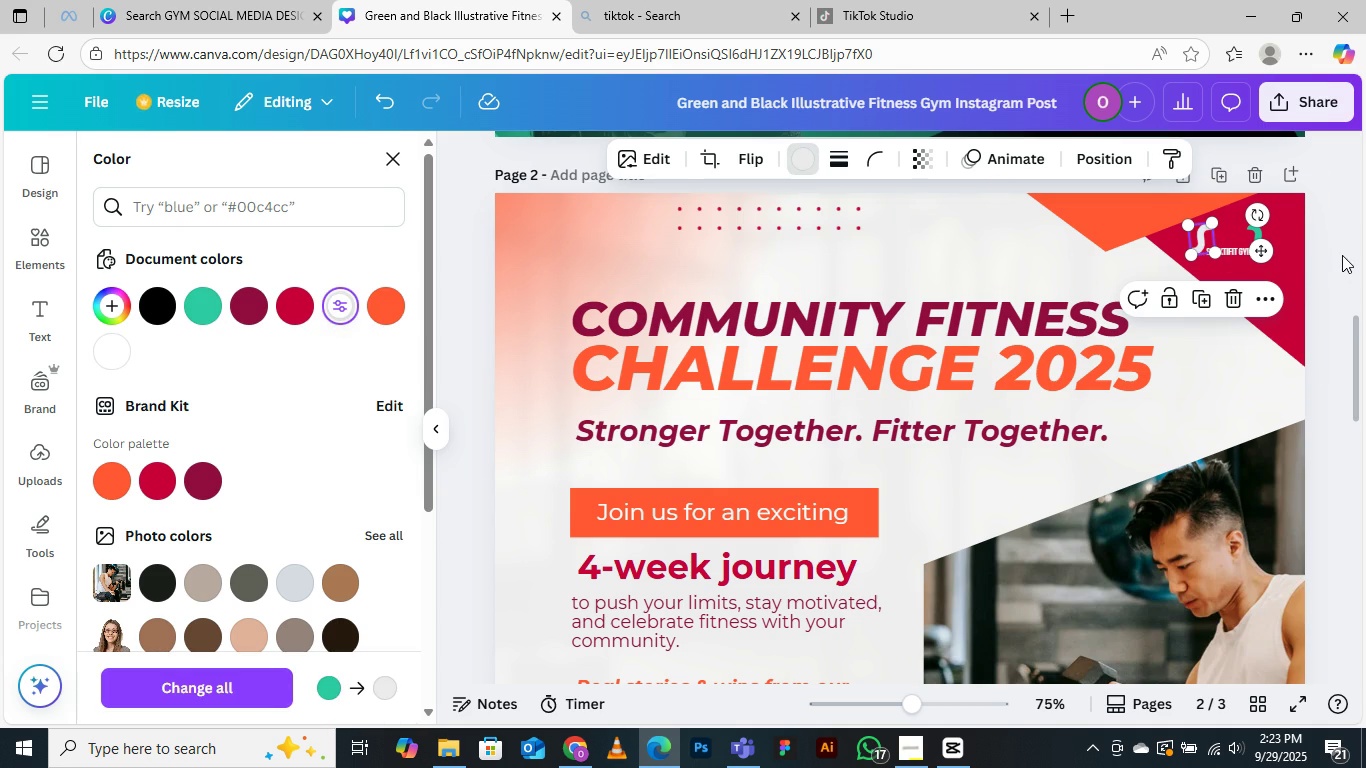 
left_click([1342, 255])
 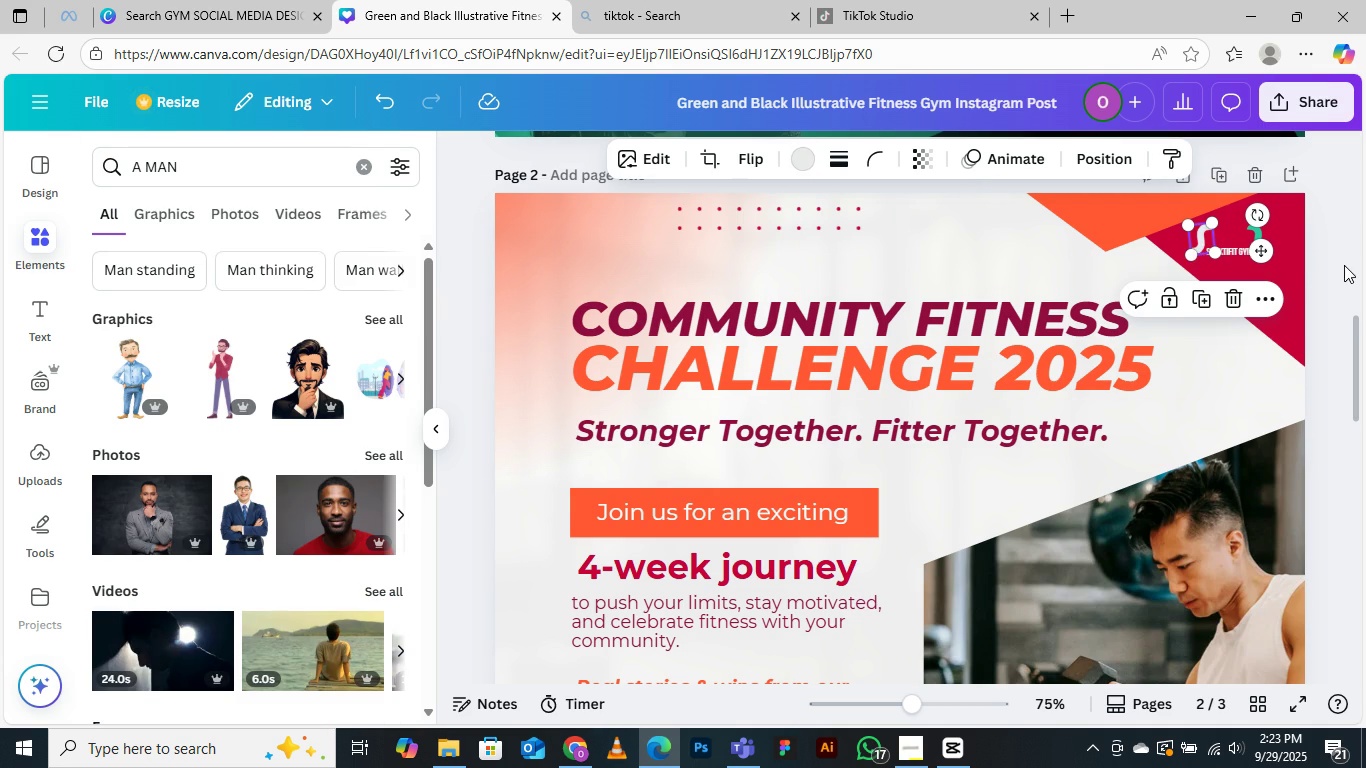 
left_click([1344, 265])
 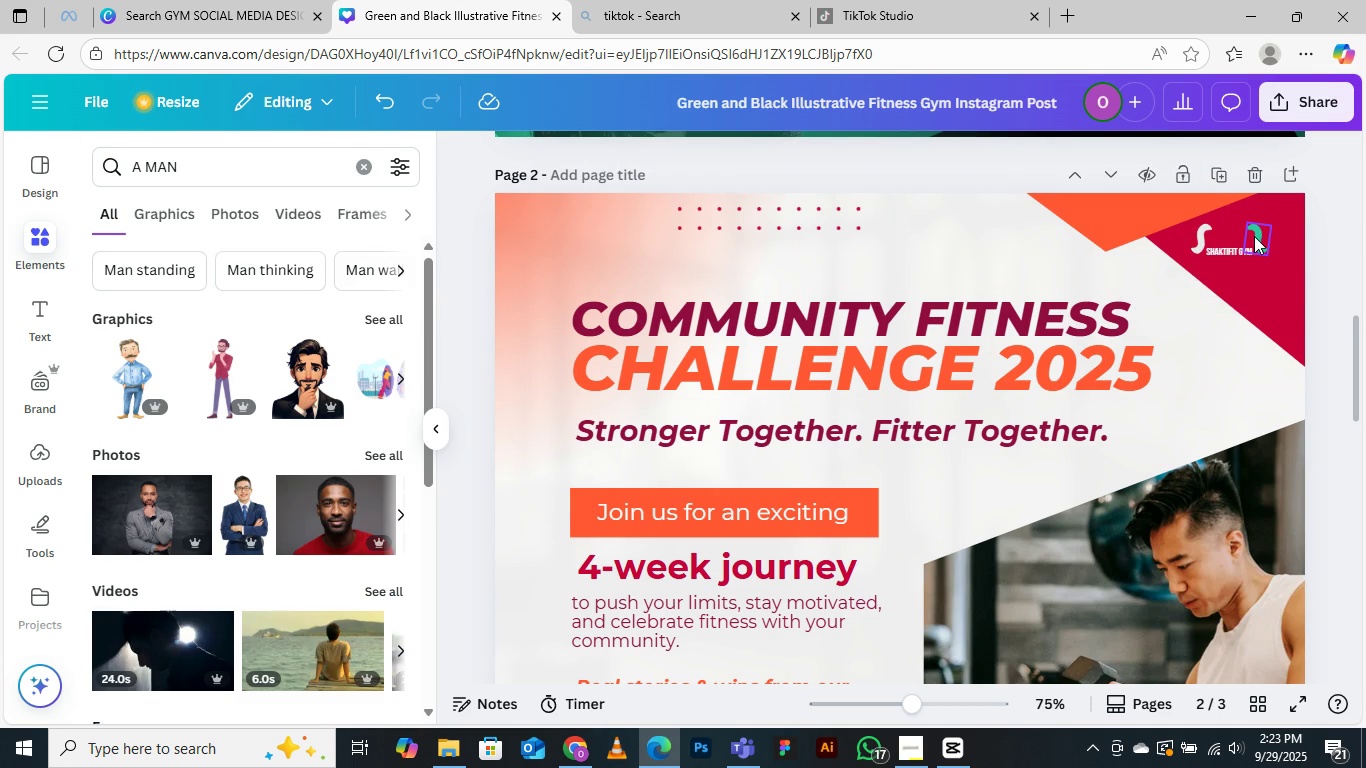 
left_click([1254, 236])
 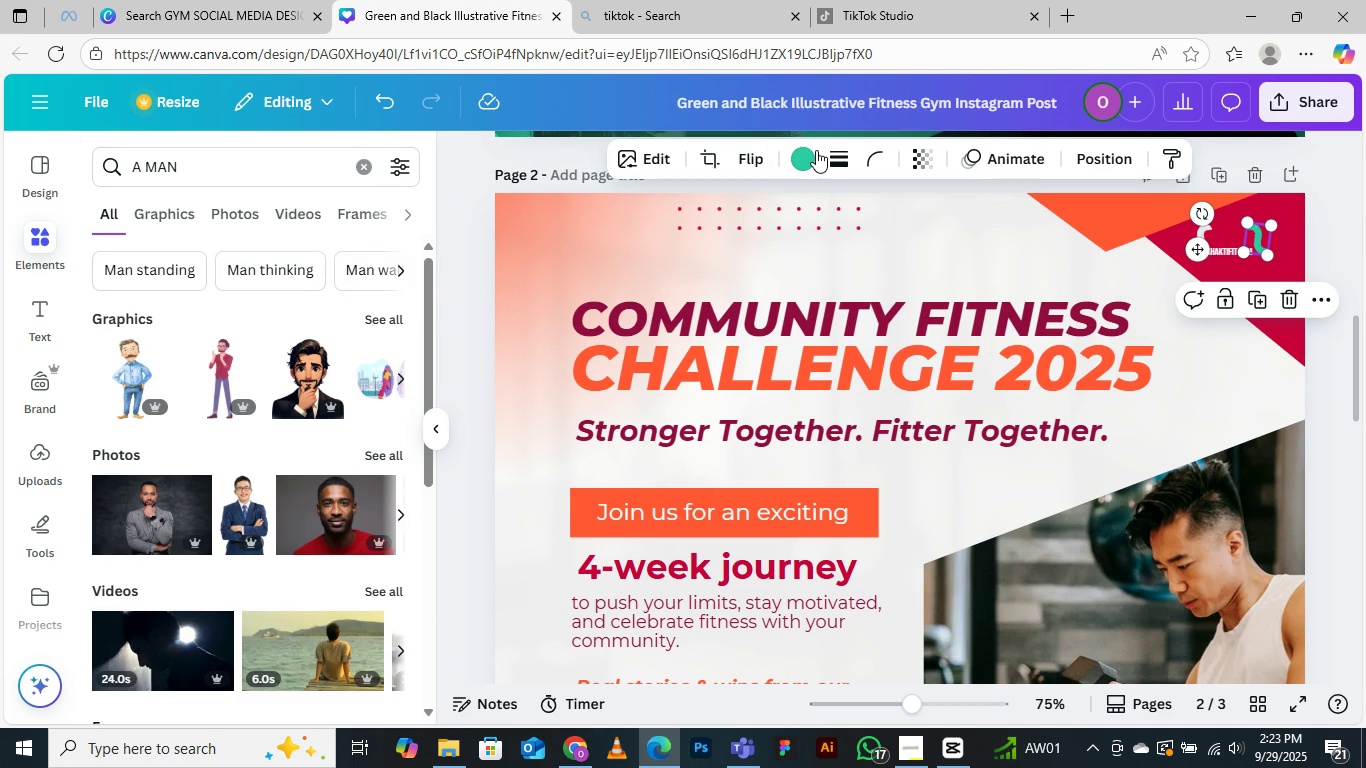 
left_click([806, 151])
 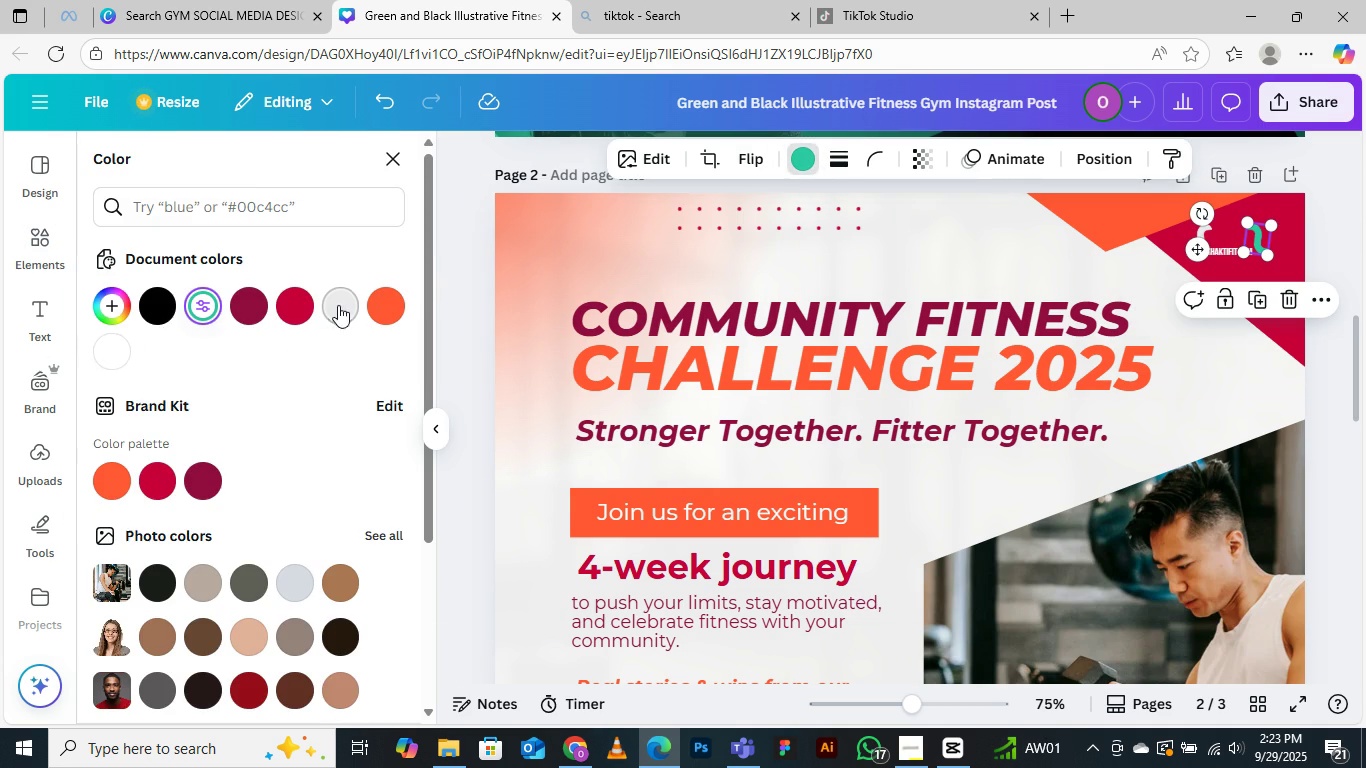 
left_click([338, 305])
 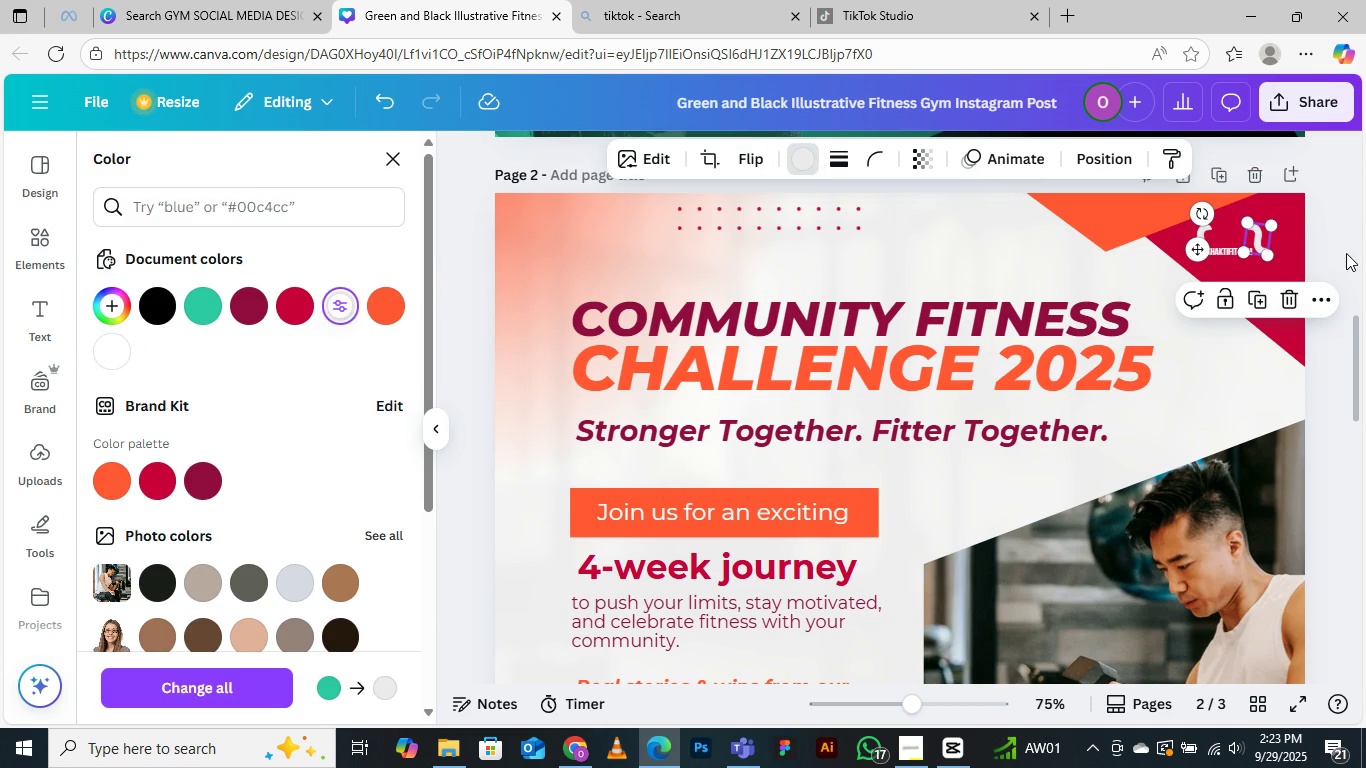 
left_click([1353, 247])
 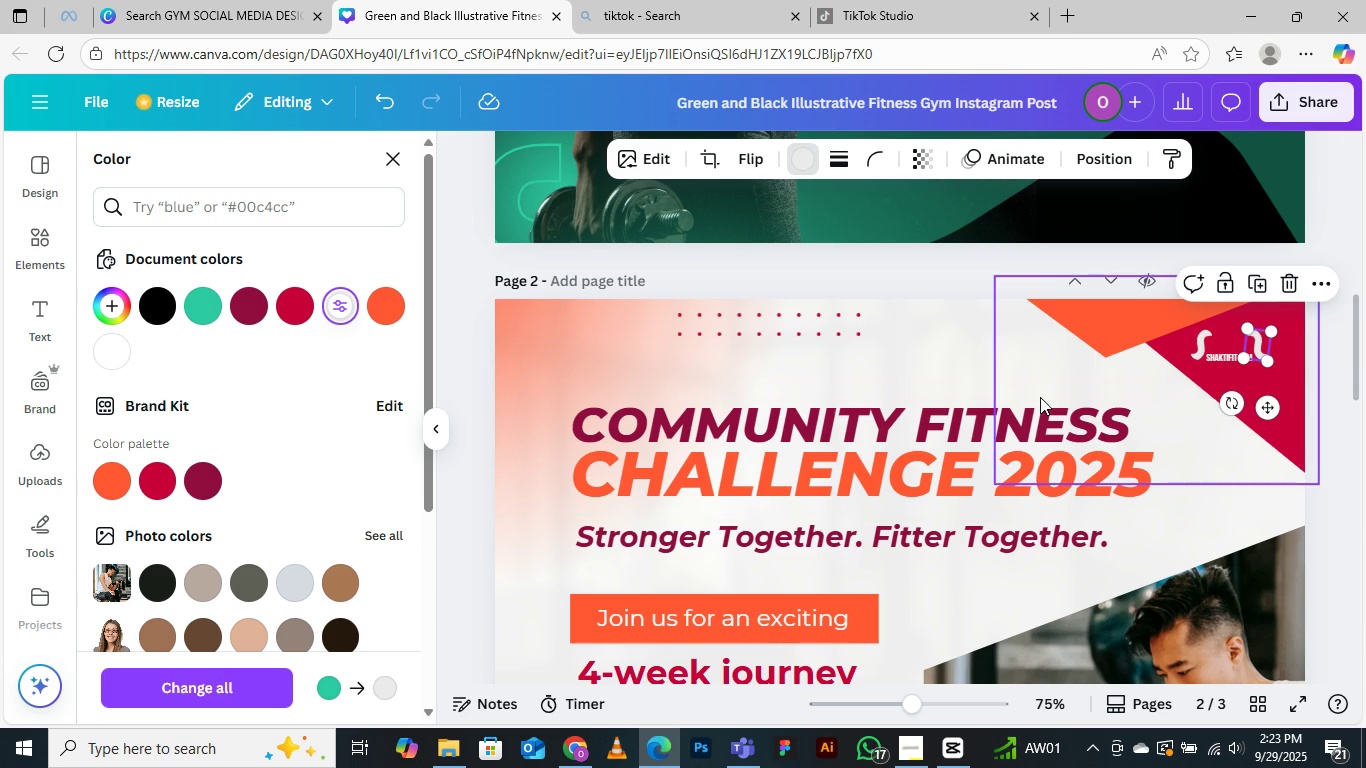 
scroll: coordinate [1083, 484], scroll_direction: up, amount: 9.0
 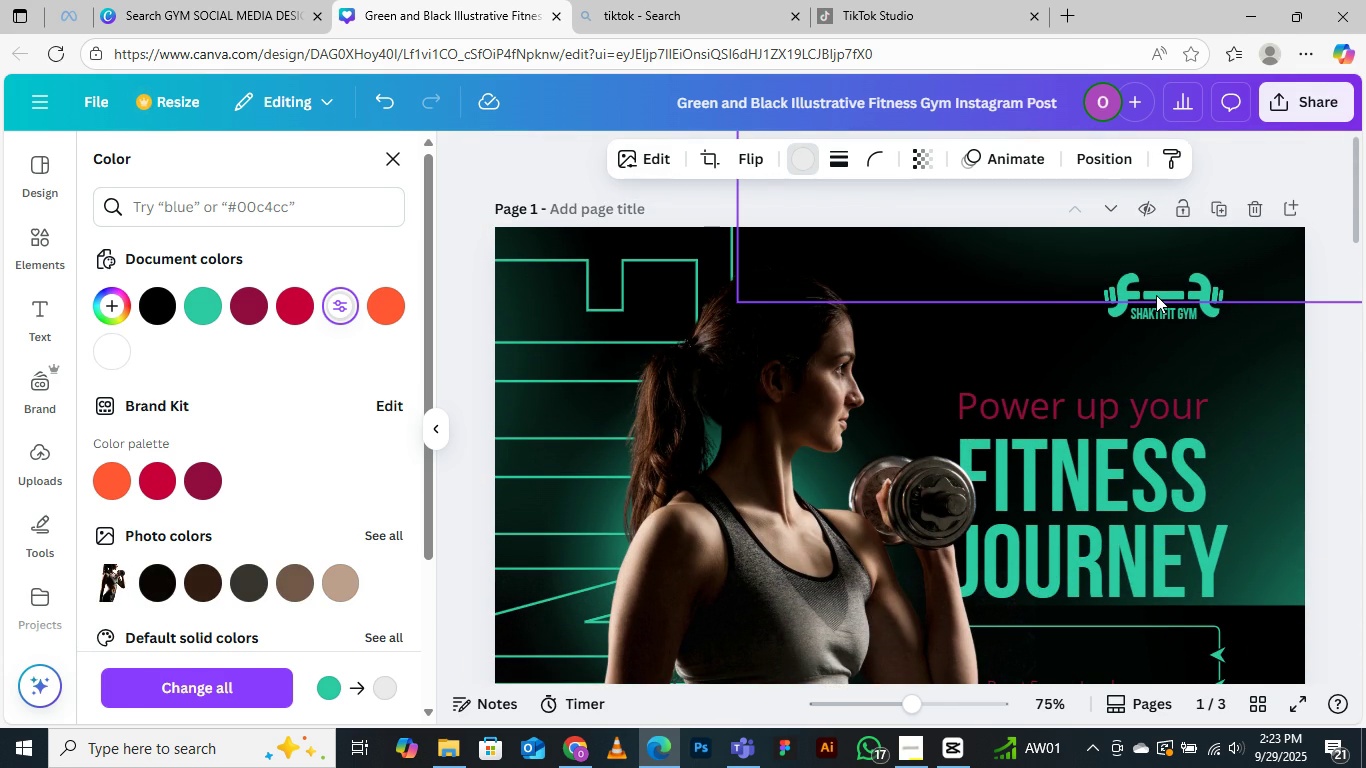 
left_click([1156, 295])
 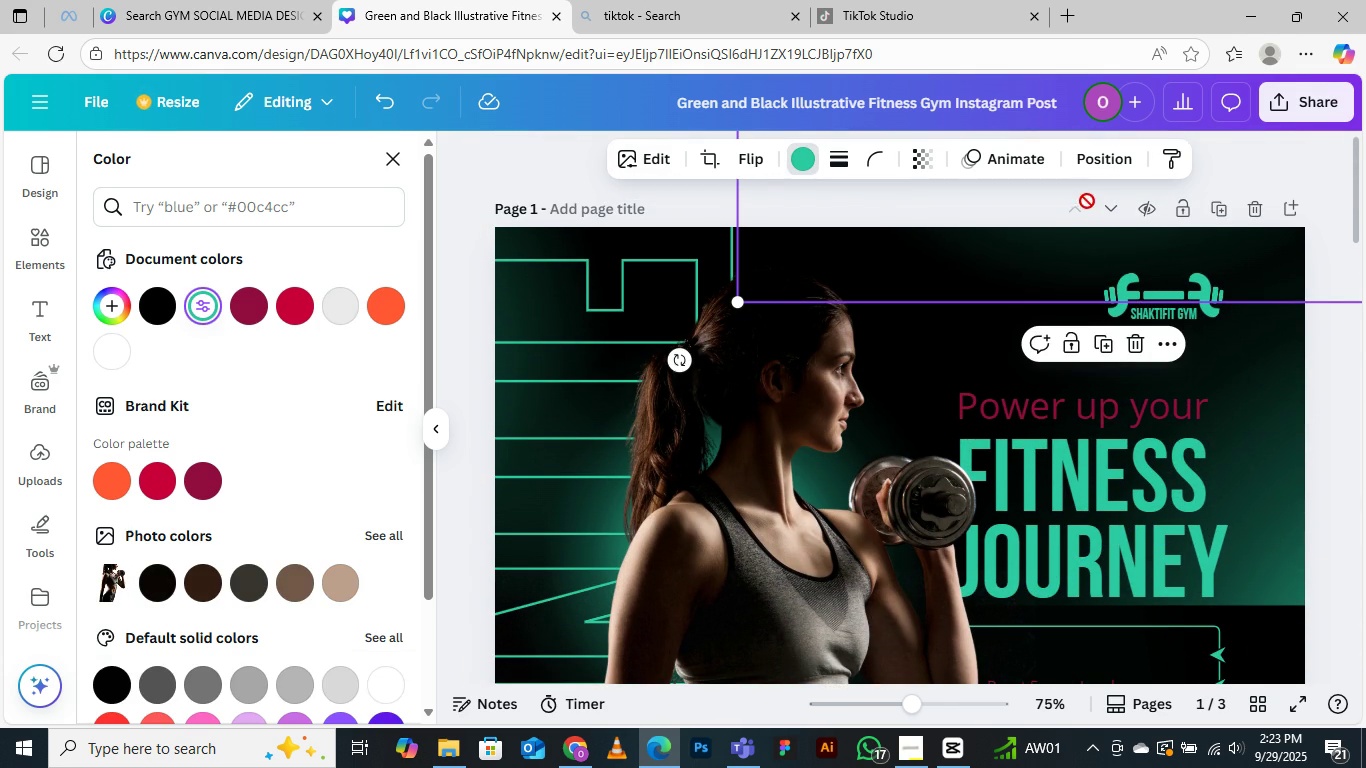 
left_click([1102, 153])
 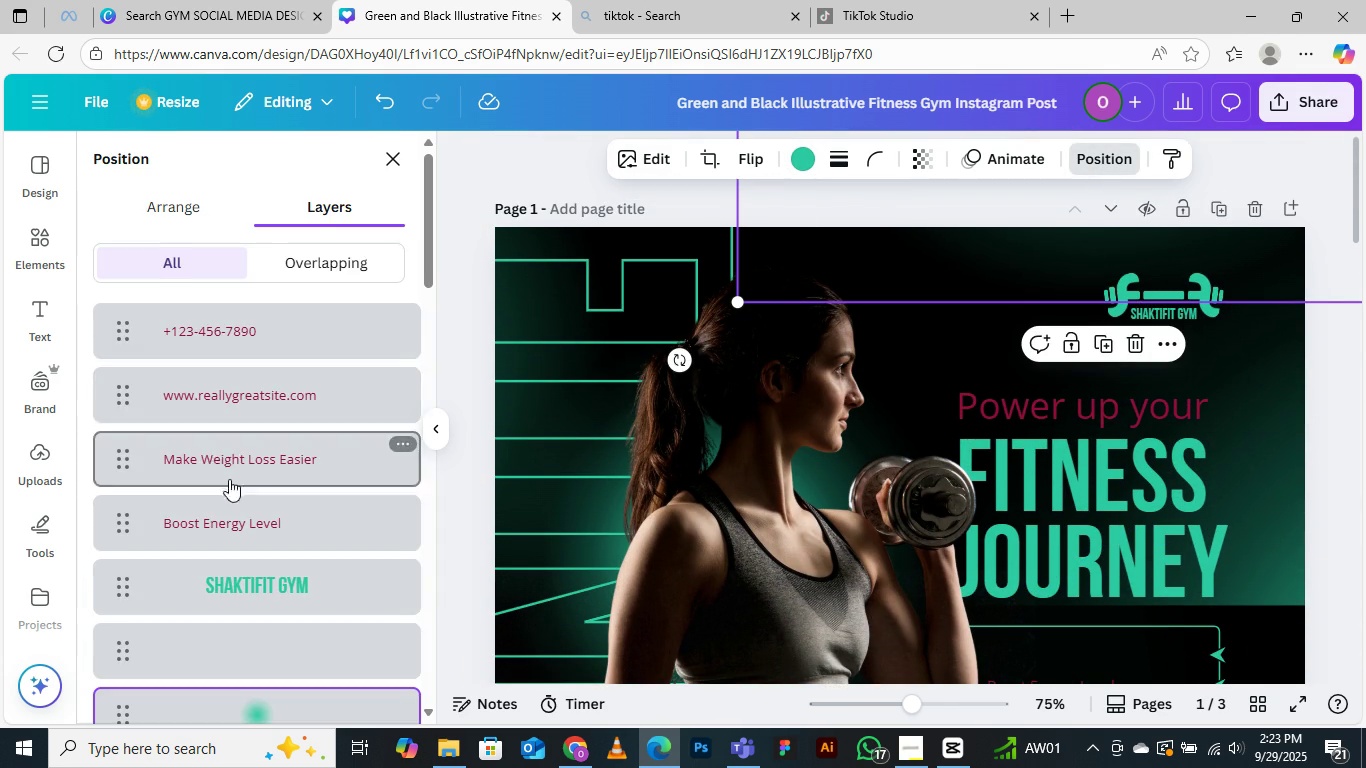 
scroll: coordinate [289, 512], scroll_direction: down, amount: 3.0
 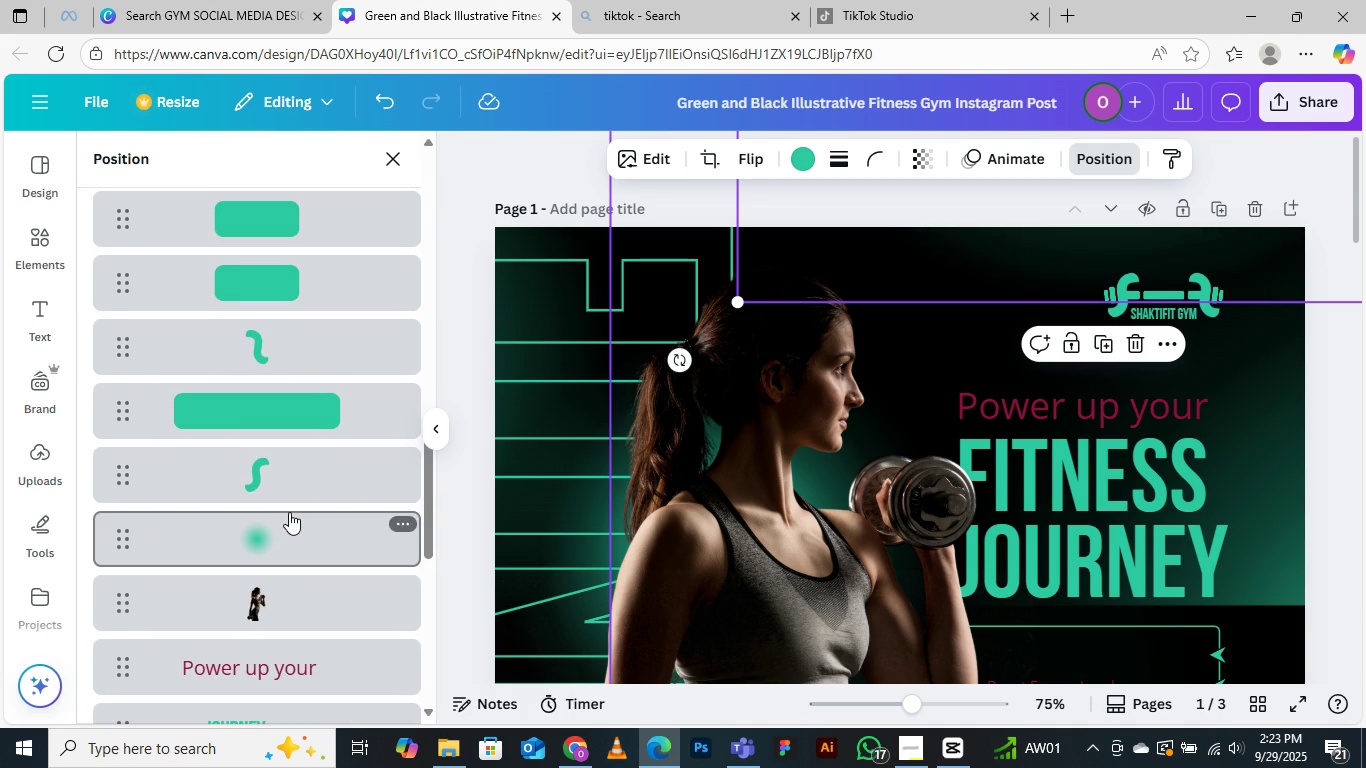 
scroll: coordinate [279, 484], scroll_direction: up, amount: 3.0
 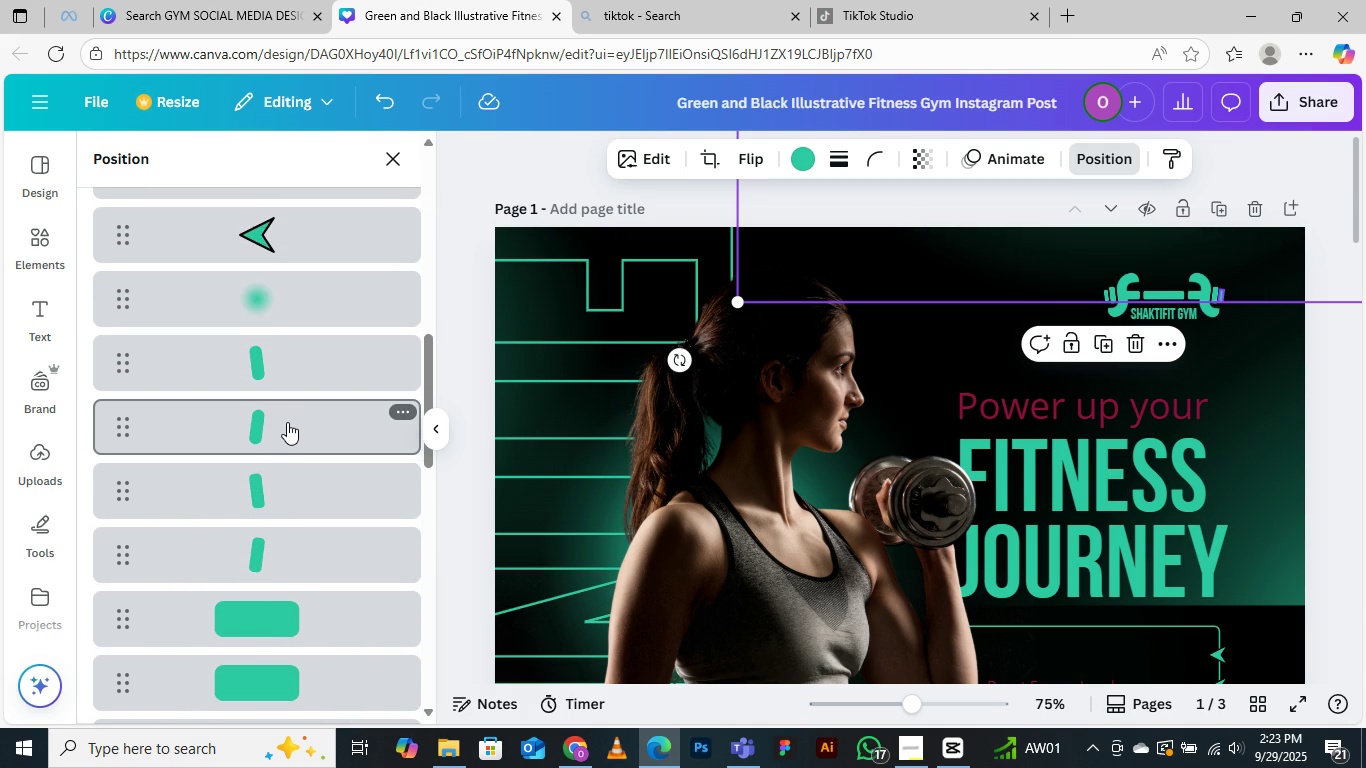 
left_click([287, 421])
 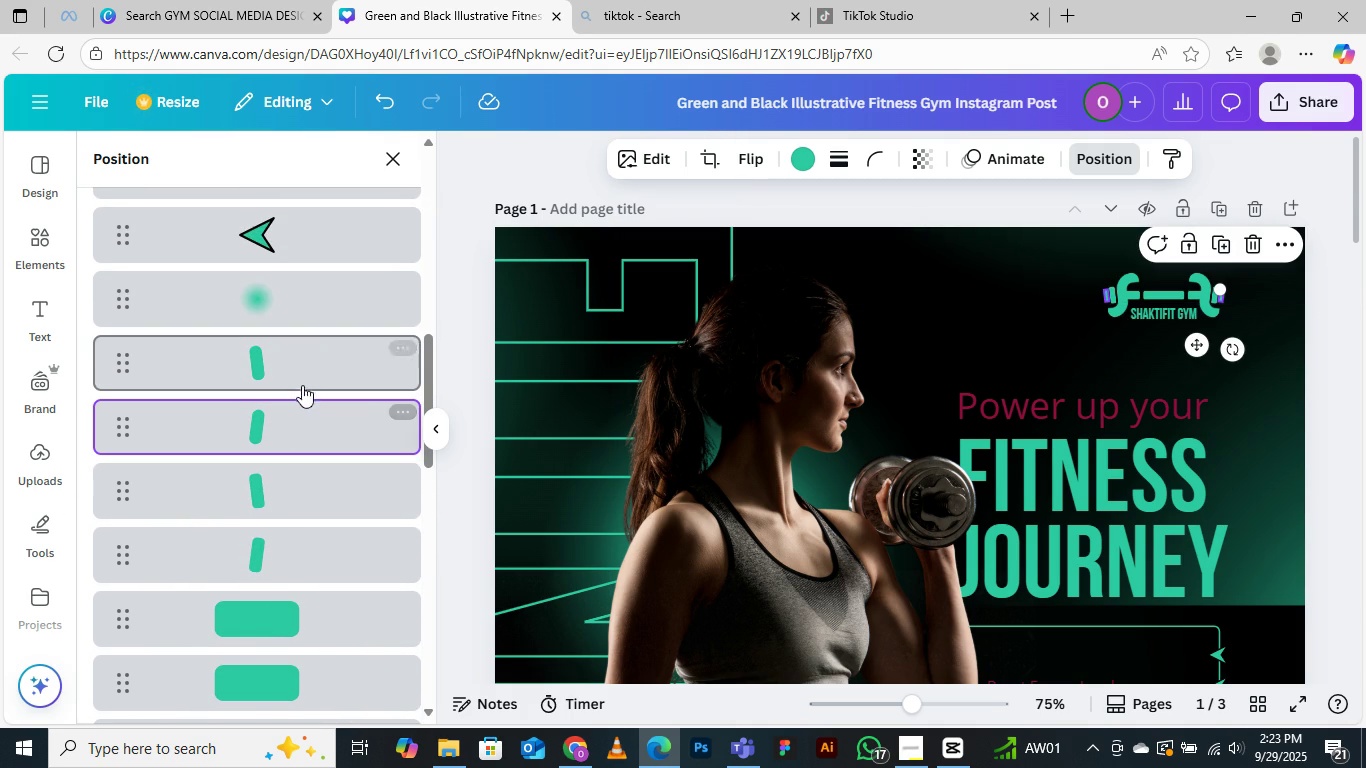 
left_click([318, 354])
 